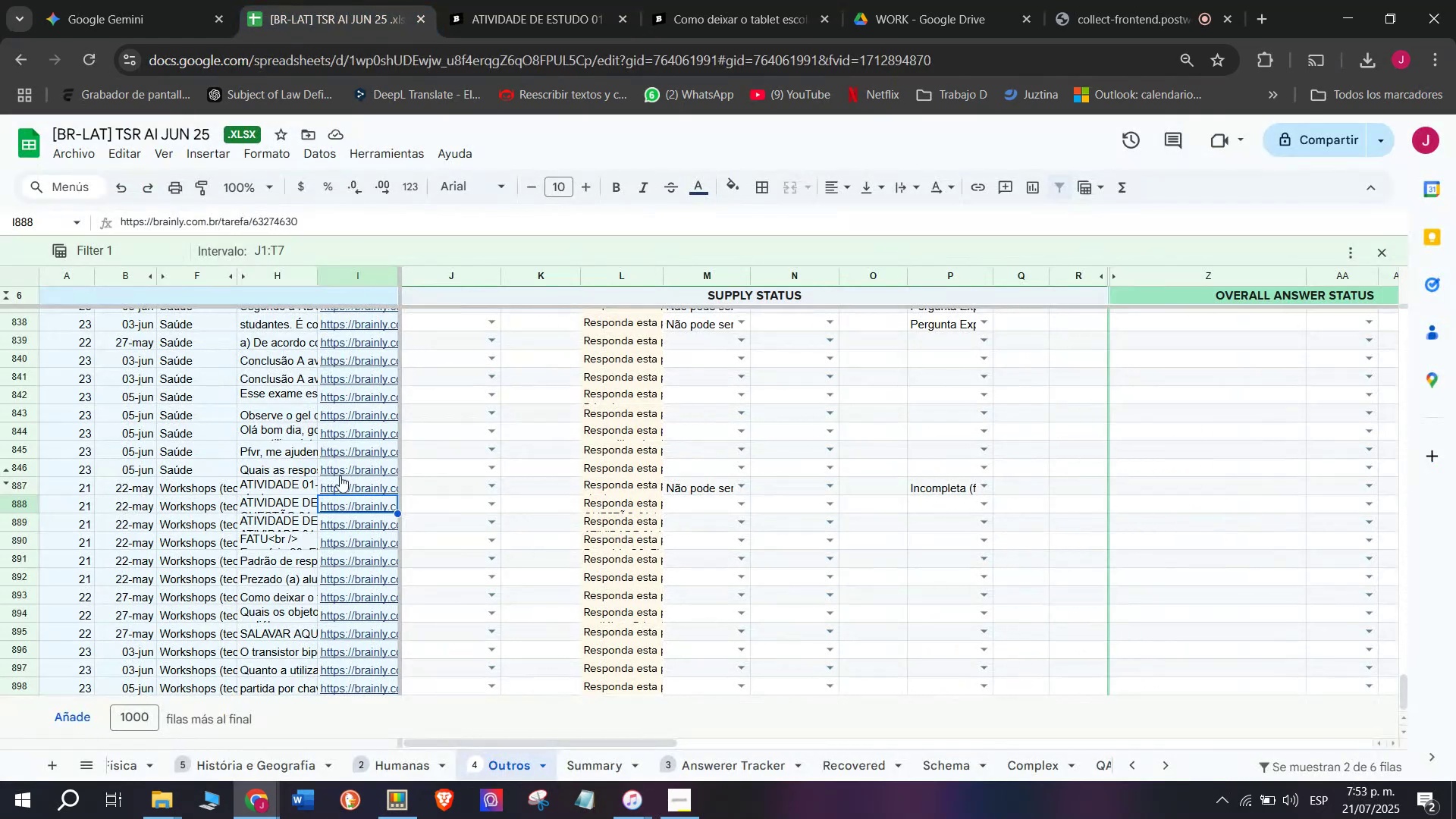 
scroll: coordinate [324, 519], scroll_direction: up, amount: 5.0
 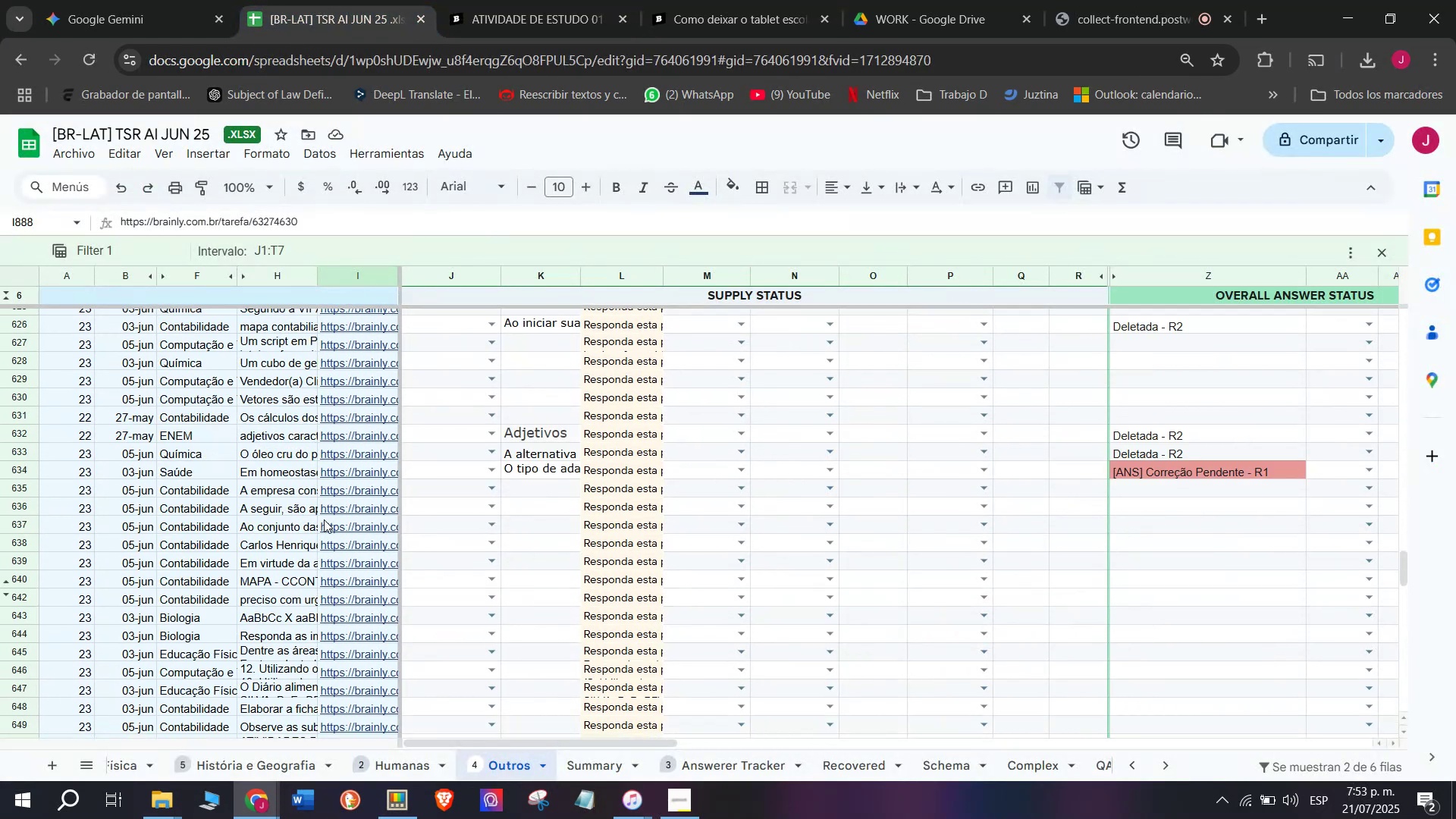 
scroll: coordinate [300, 560], scroll_direction: down, amount: 4.0
 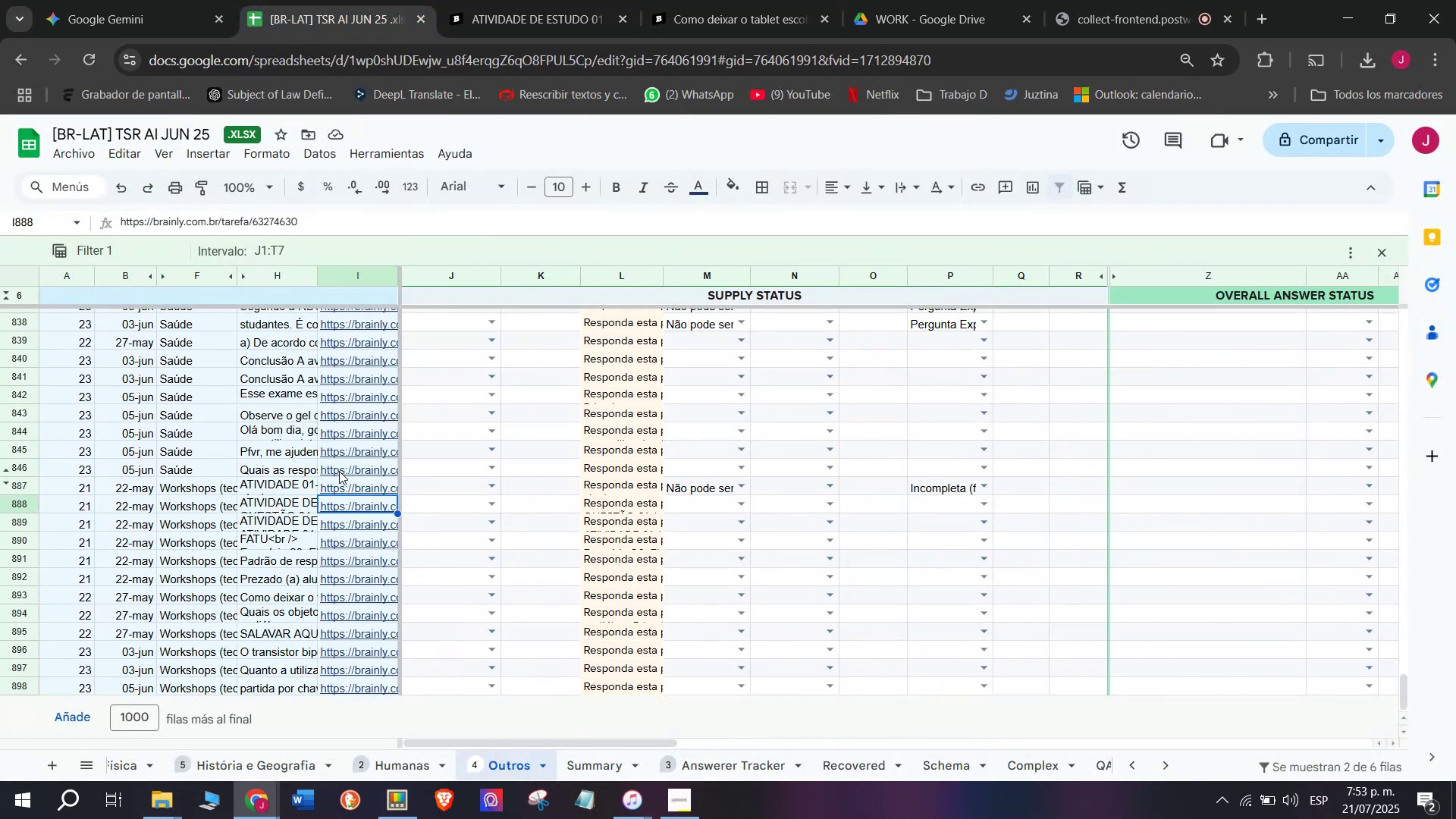 
mouse_move([372, 468])
 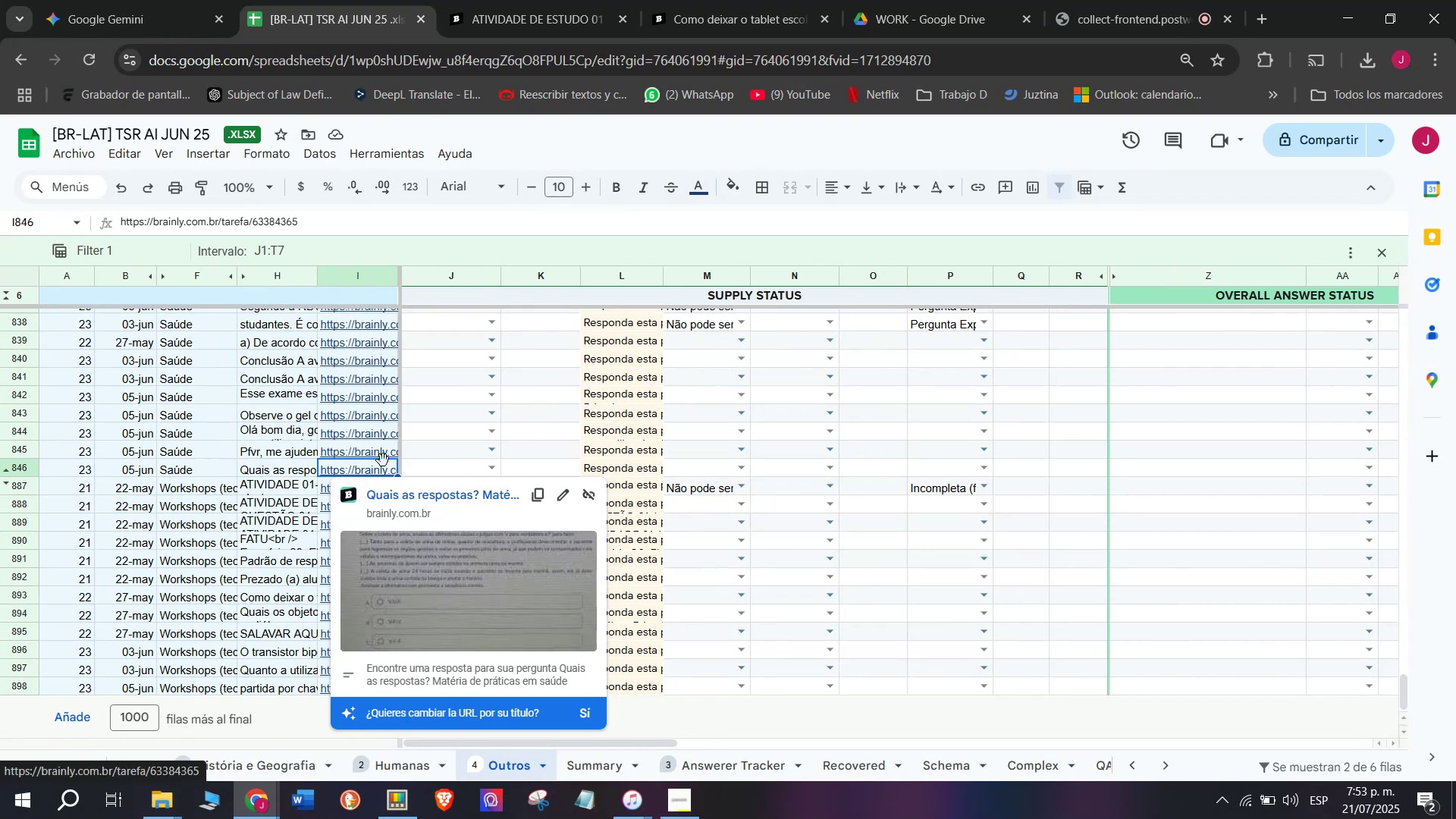 
left_click([372, 452])
 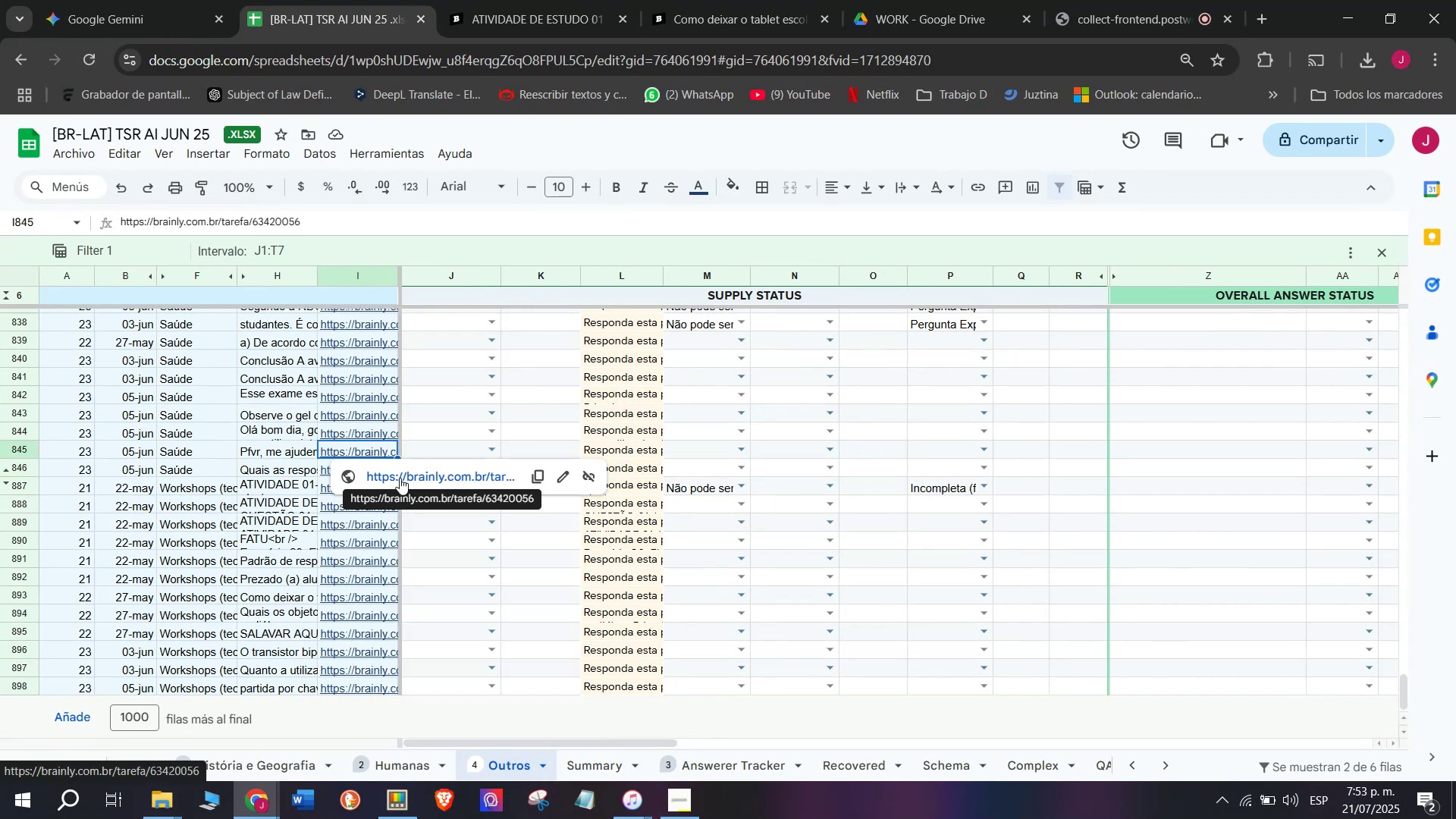 
left_click([401, 478])
 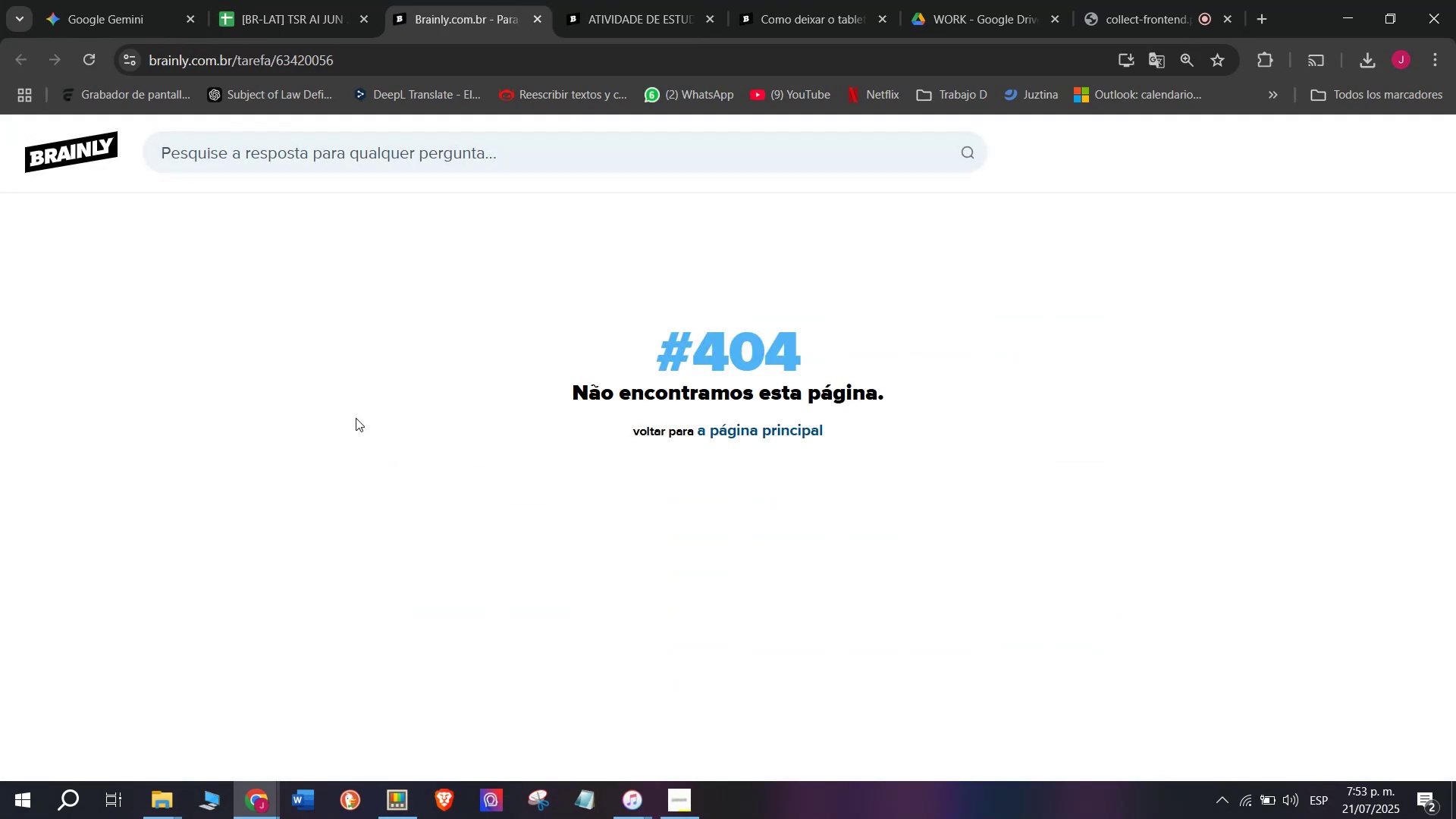 
left_click([249, 0])
 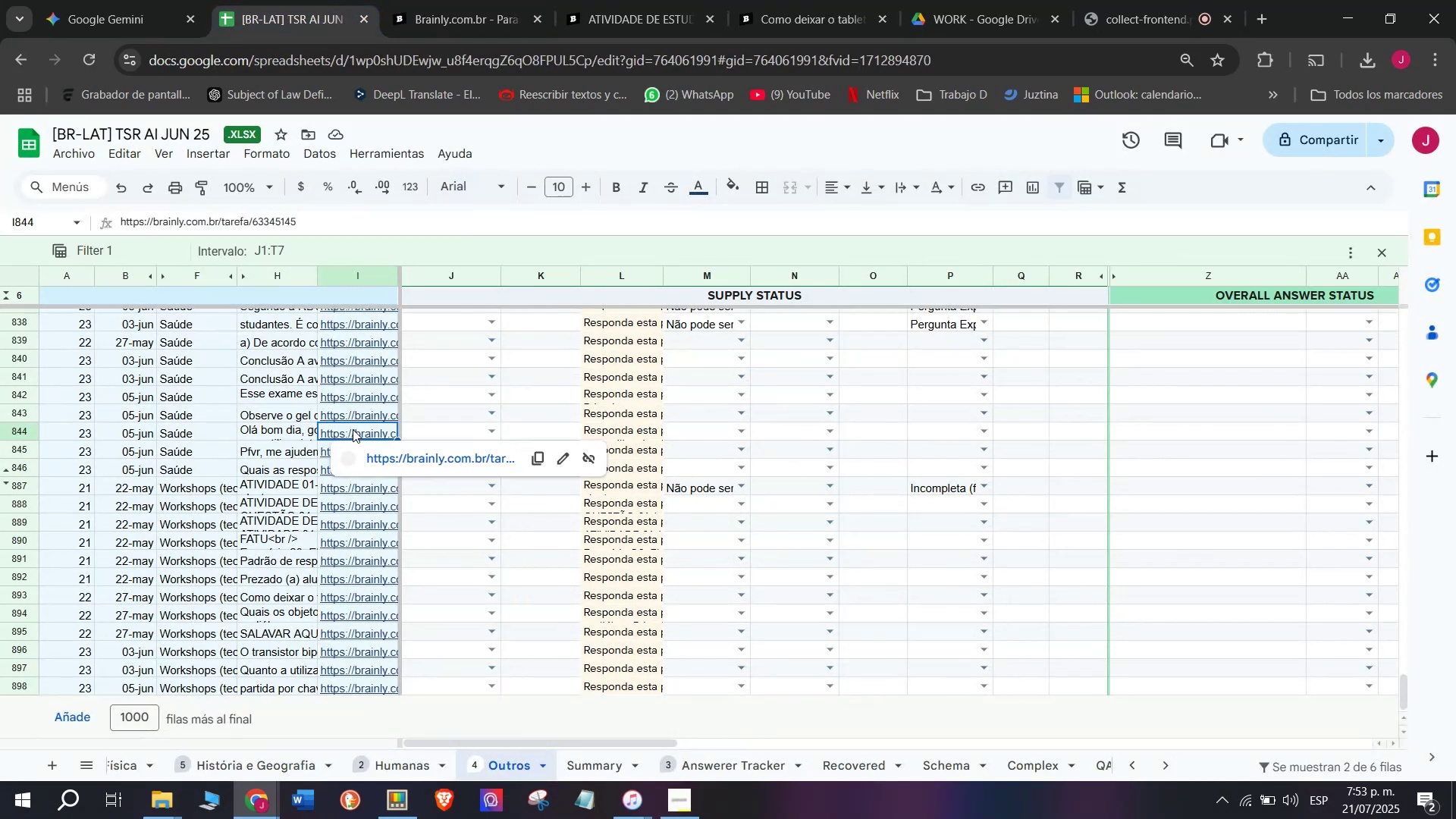 
left_click([403, 452])
 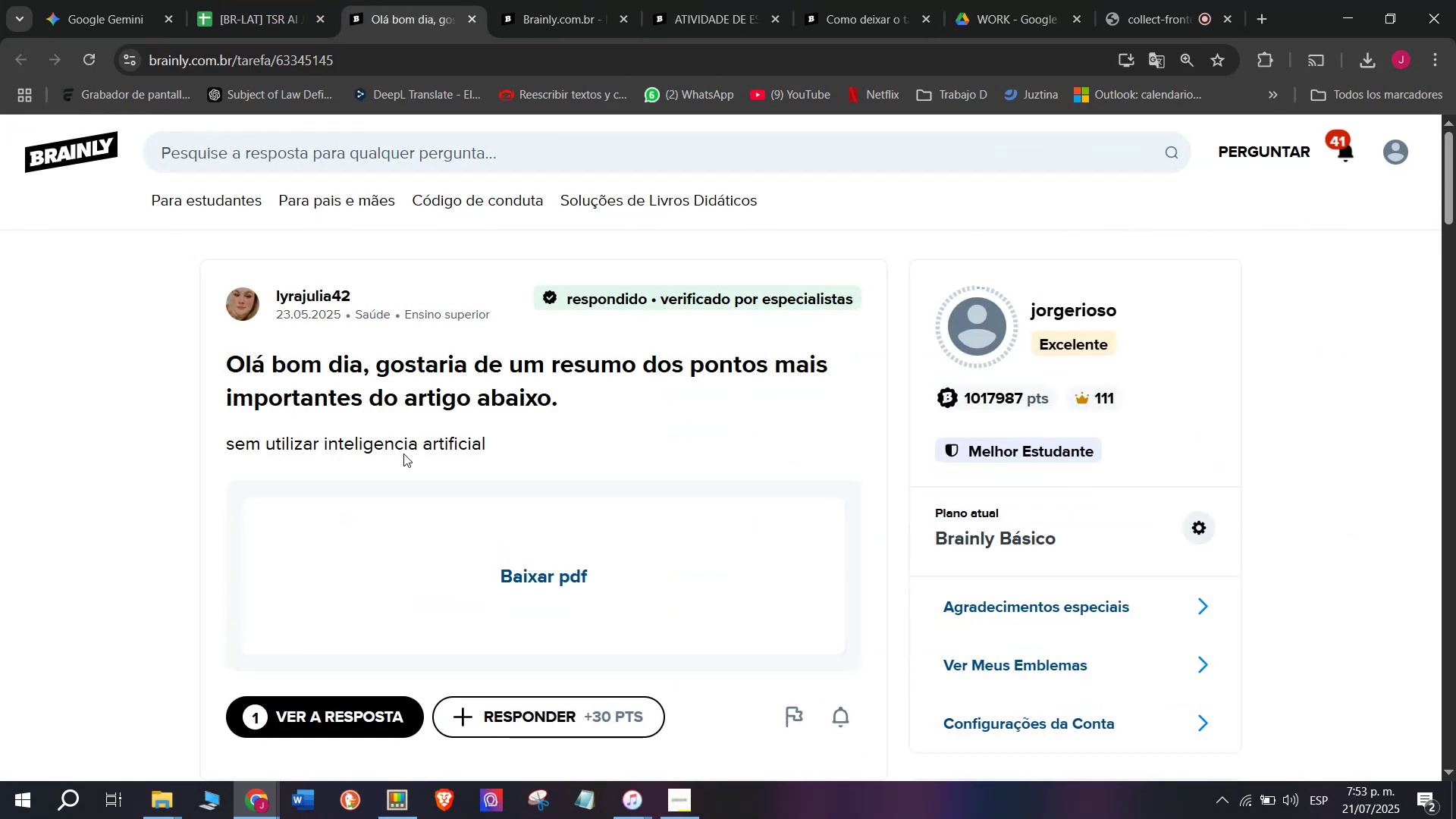 
left_click([277, 0])
 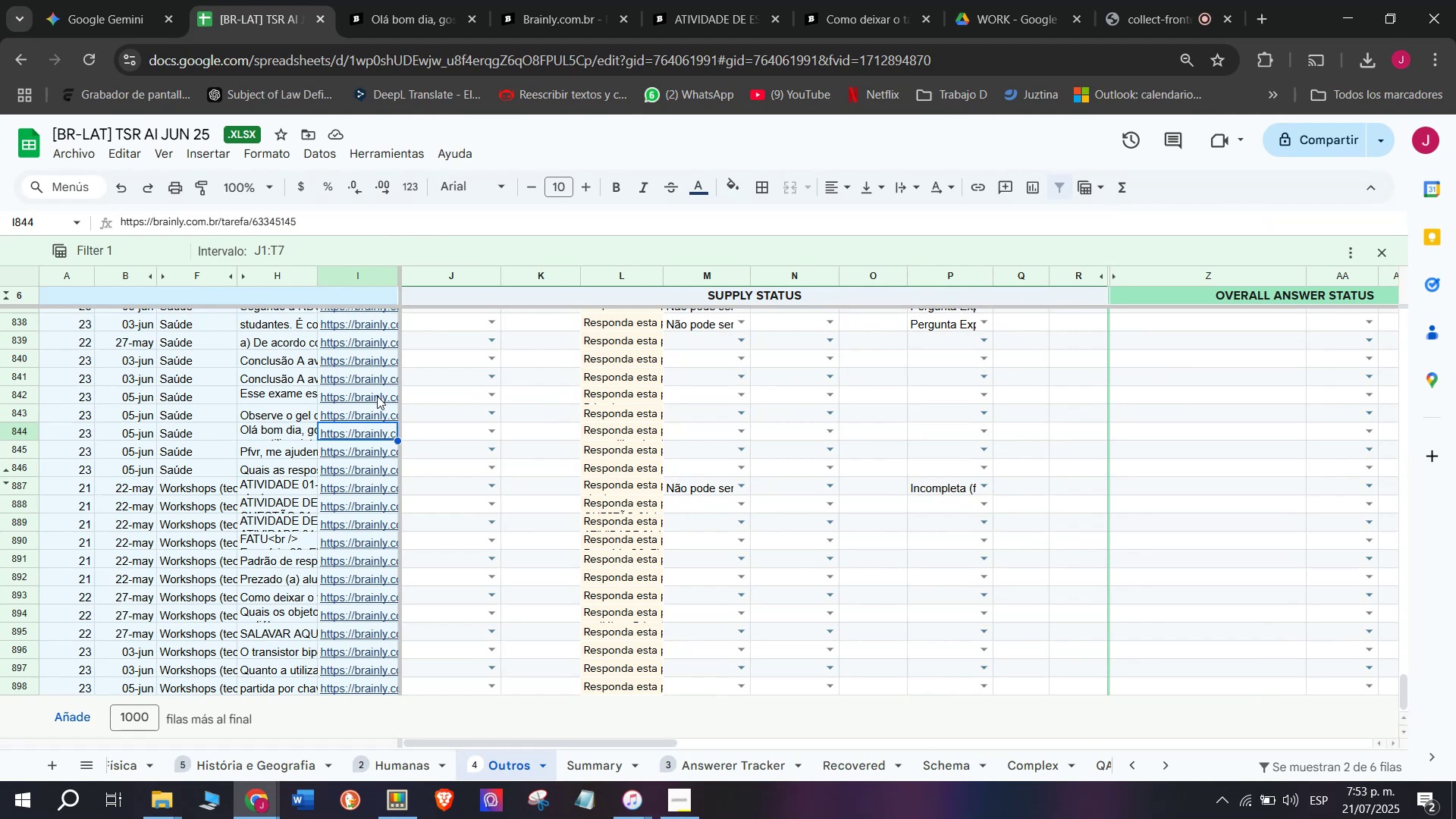 
left_click([371, 407])
 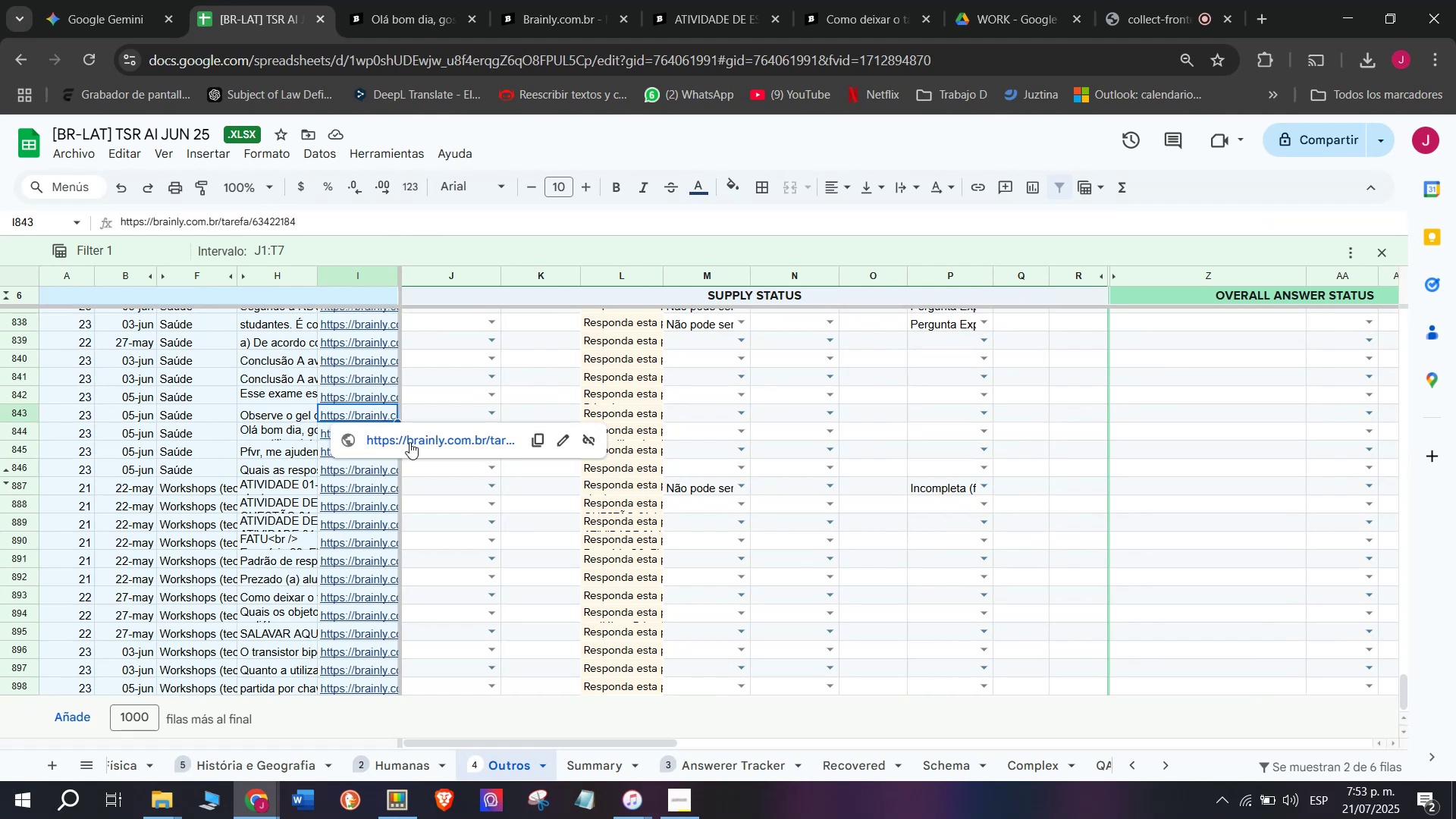 
left_click([410, 442])
 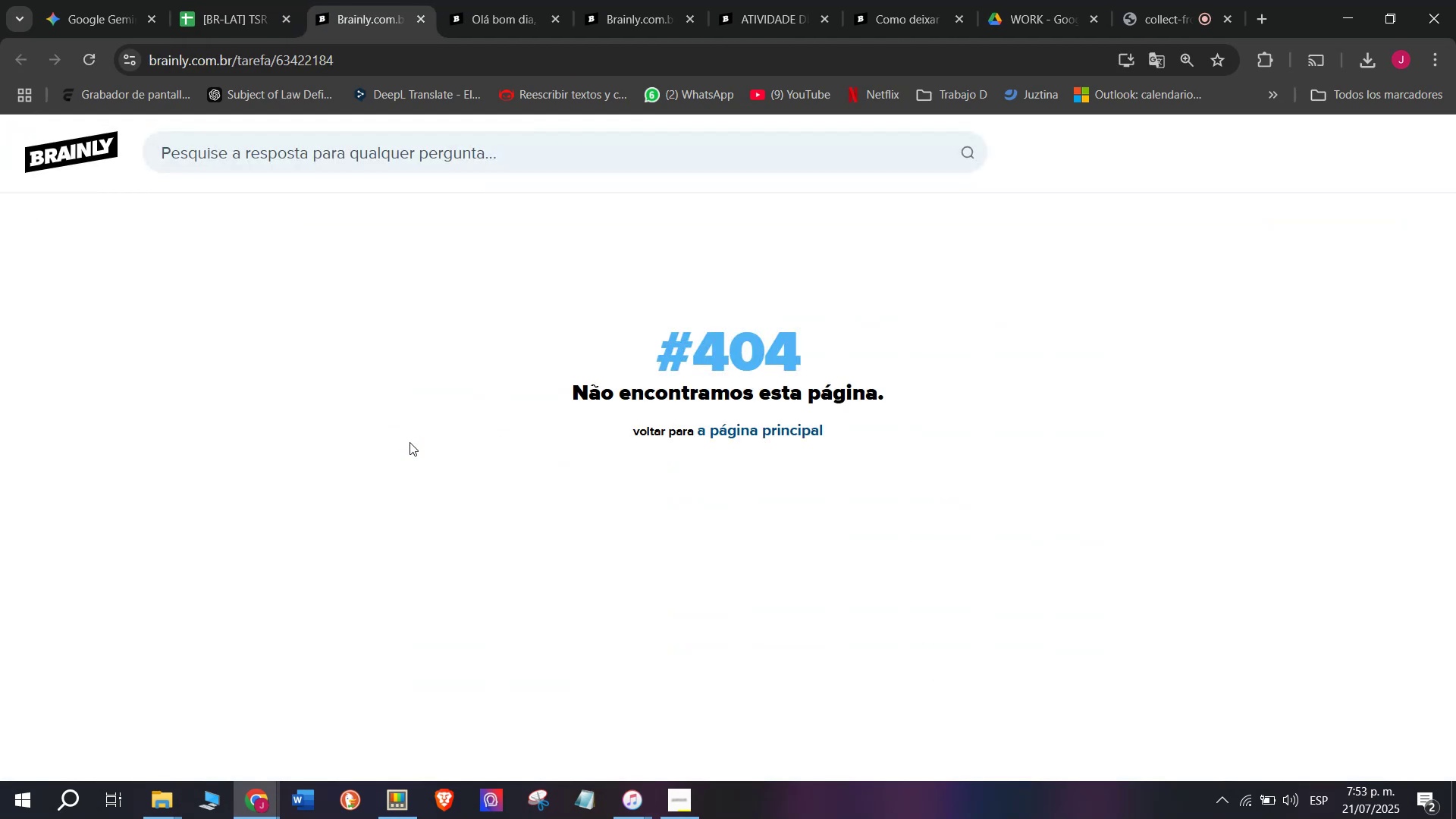 
left_click([250, 0])
 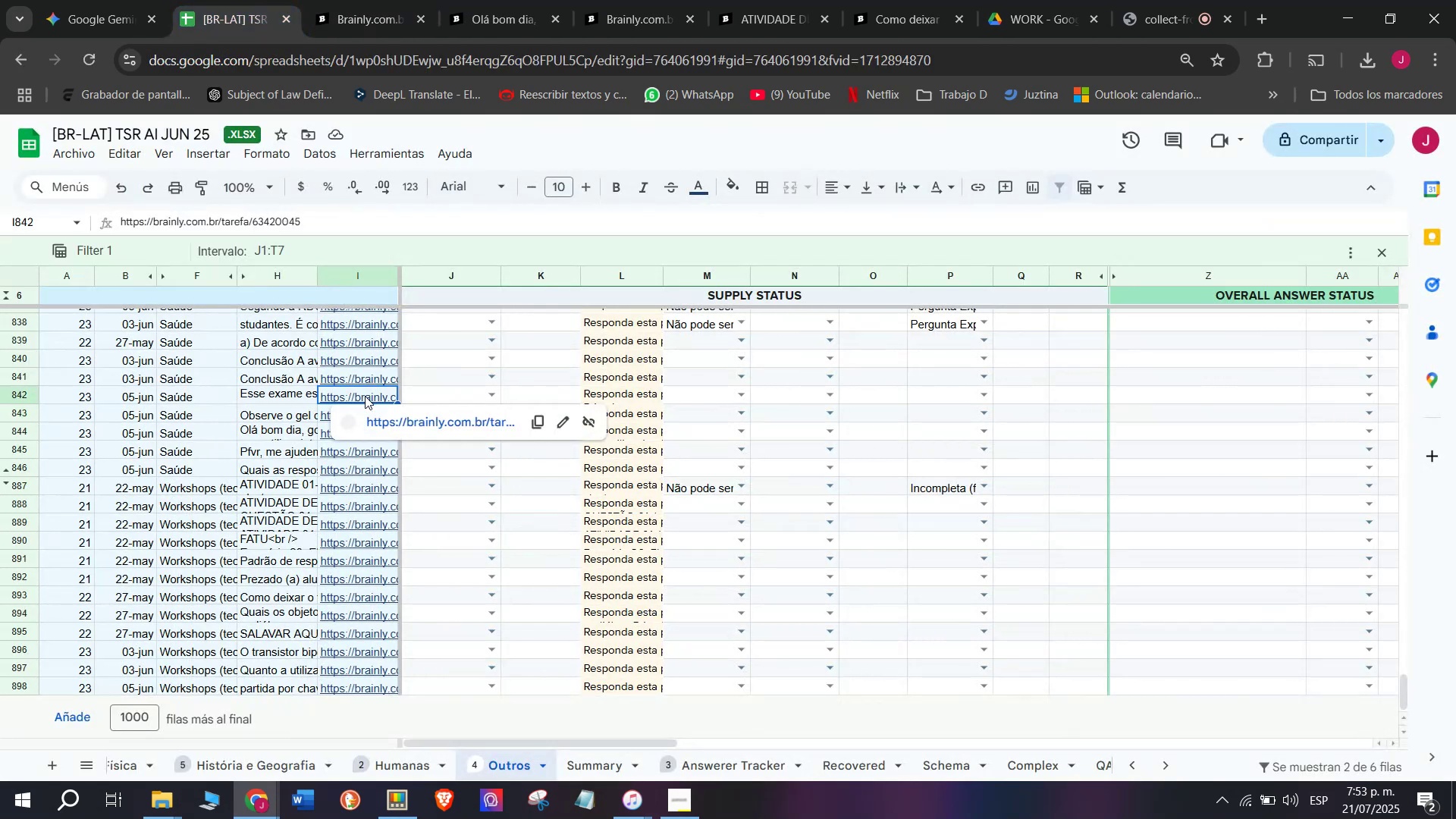 
double_click([394, 422])
 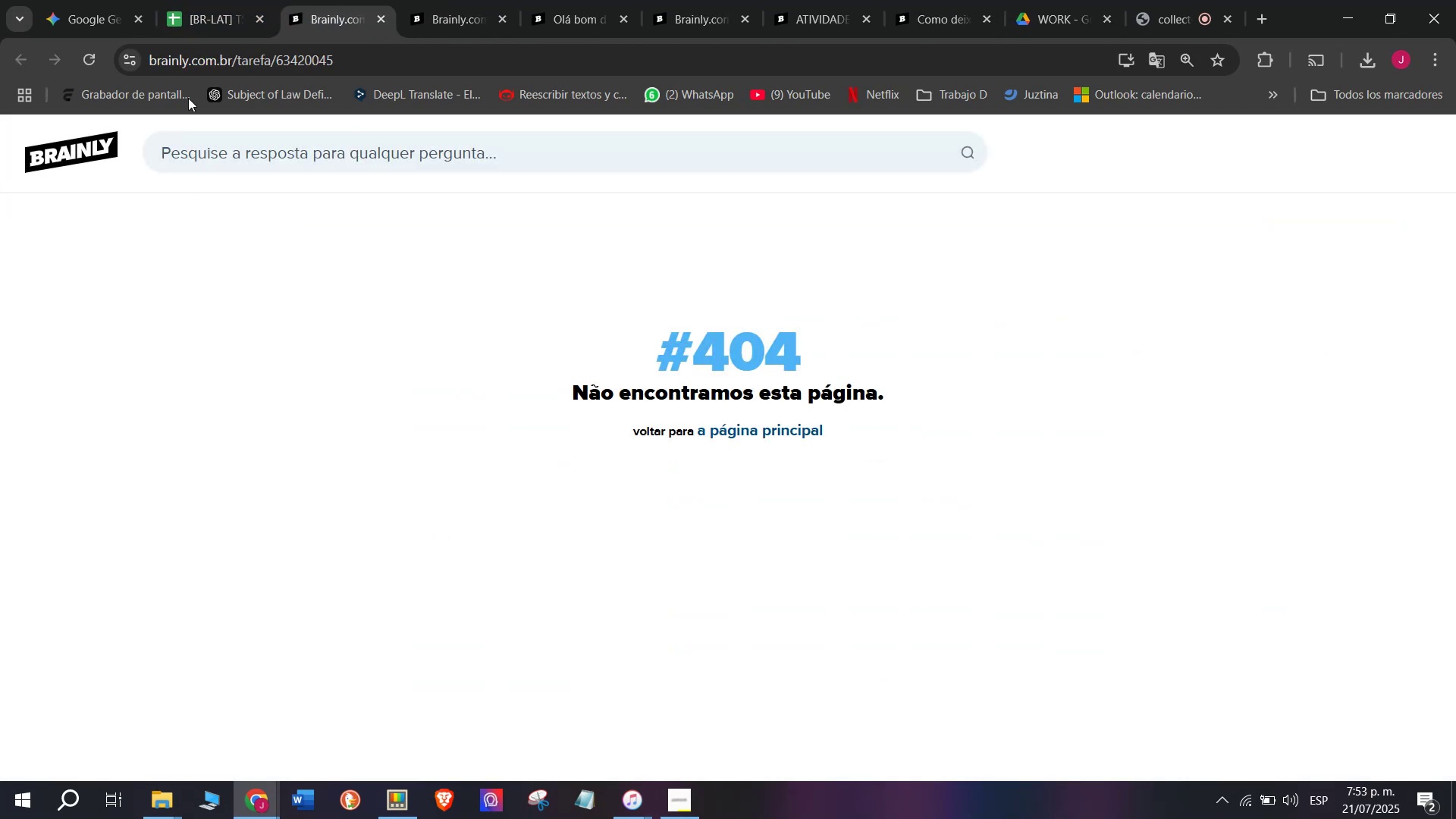 
left_click([187, 0])
 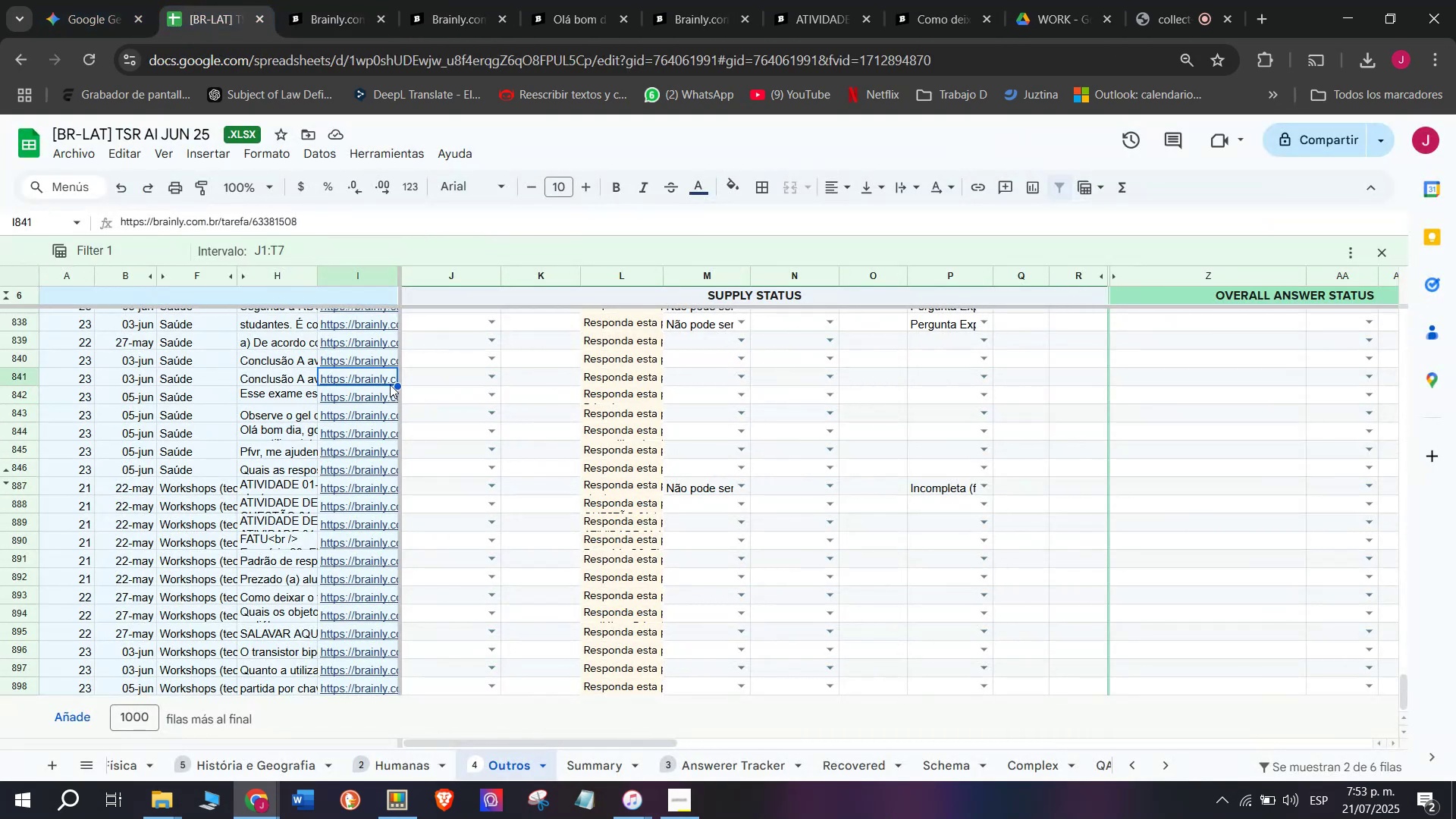 
double_click([394, 397])
 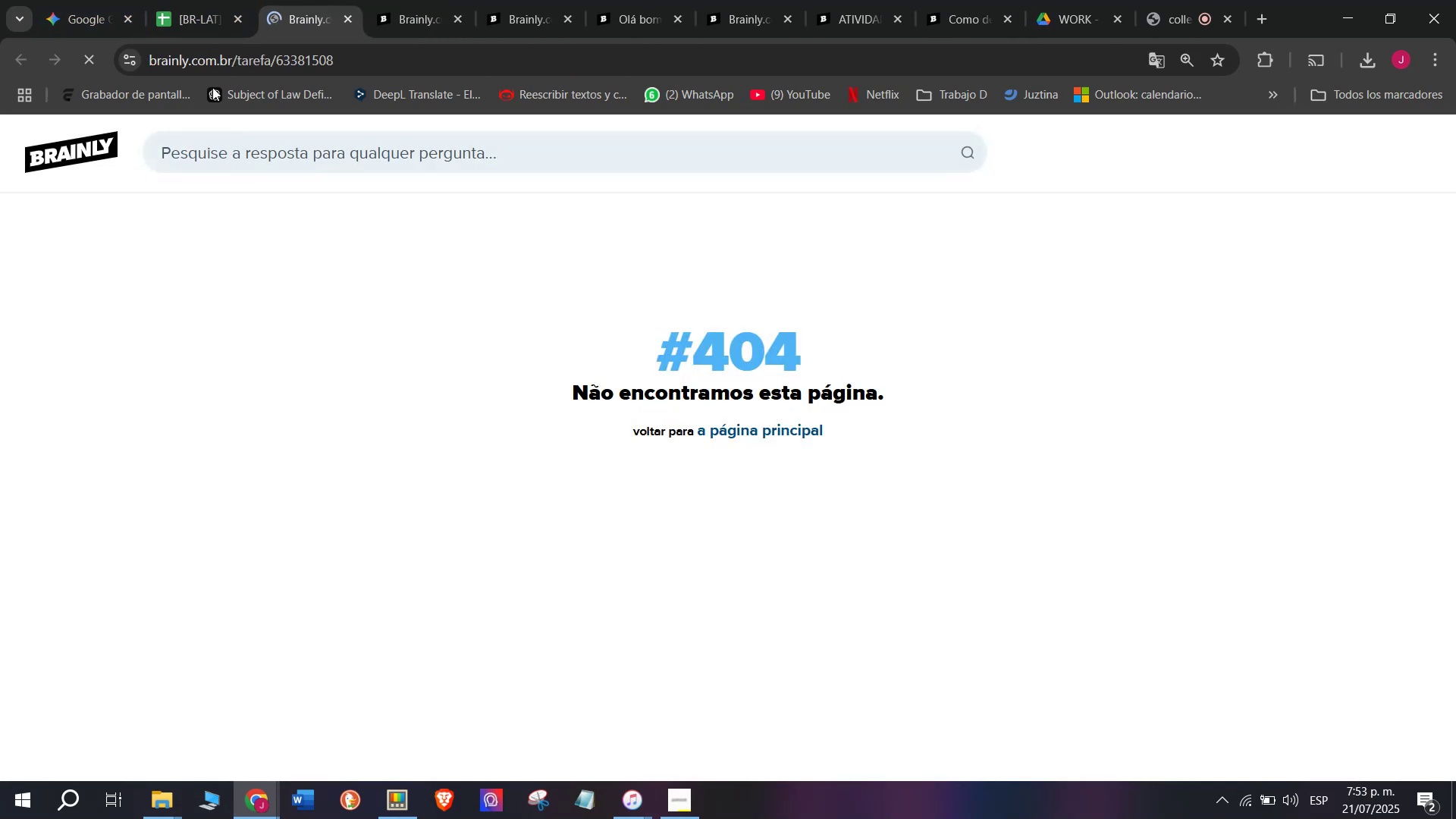 
left_click([184, 0])
 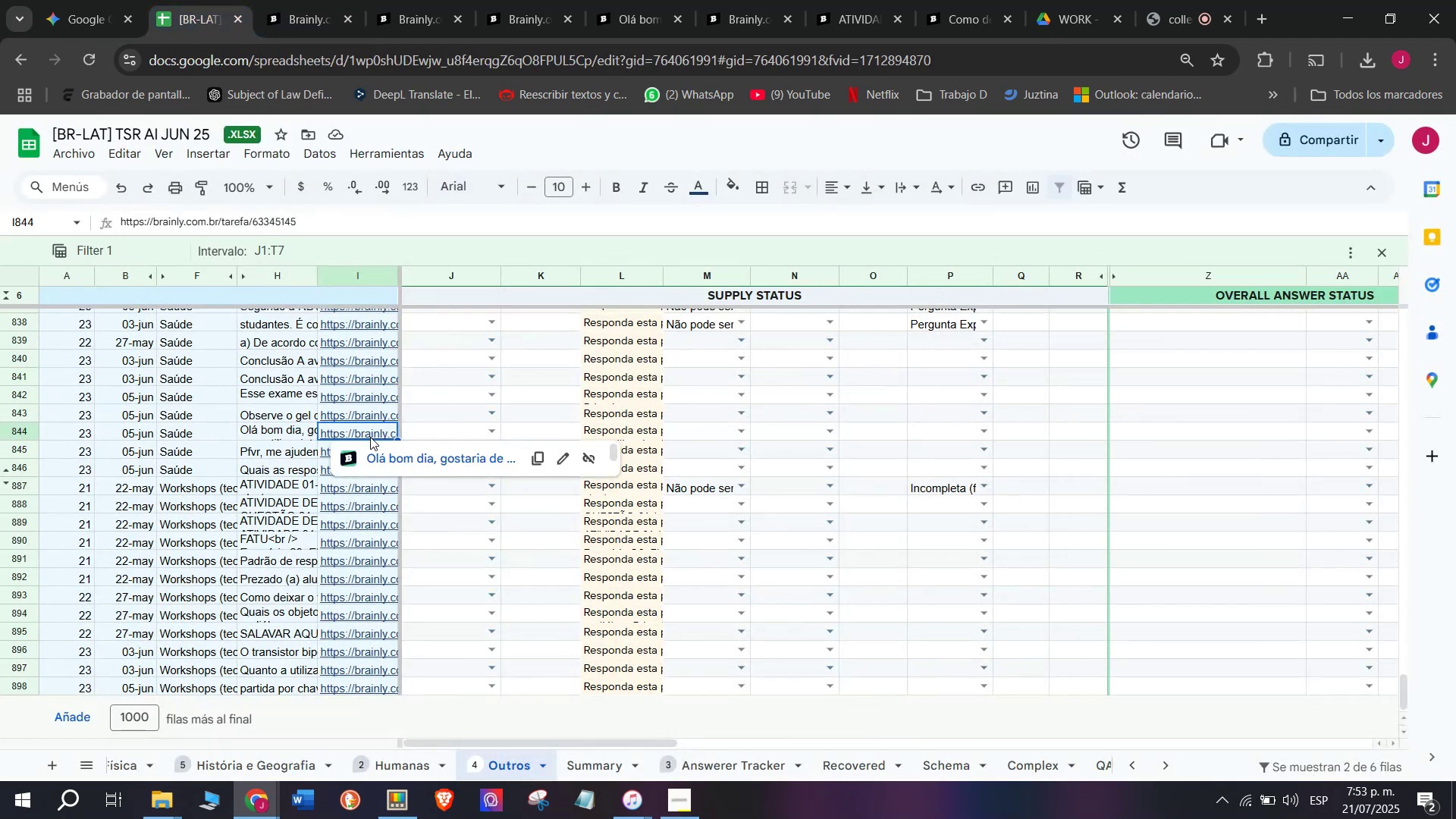 
double_click([382, 452])
 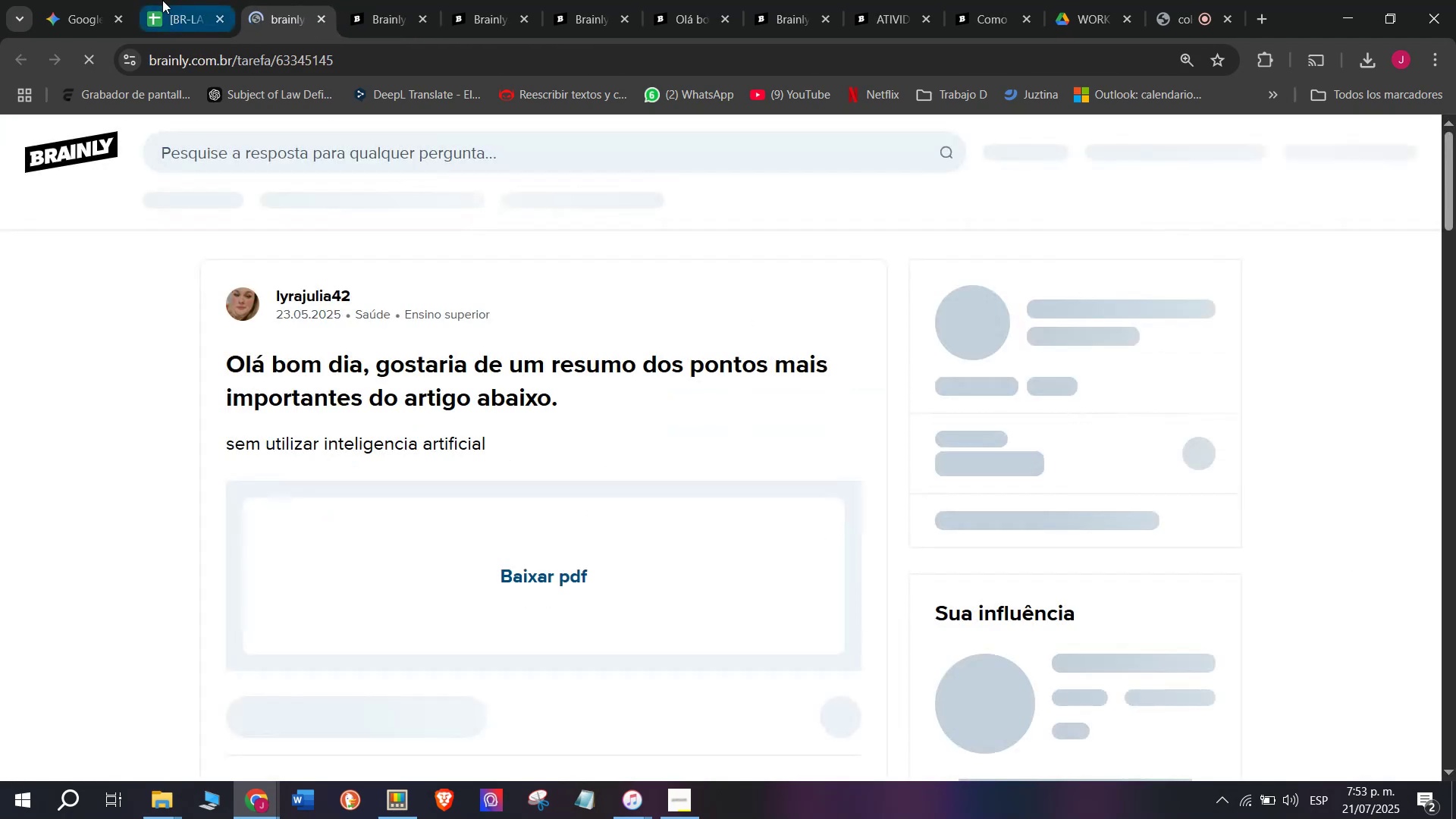 
left_click([162, 0])
 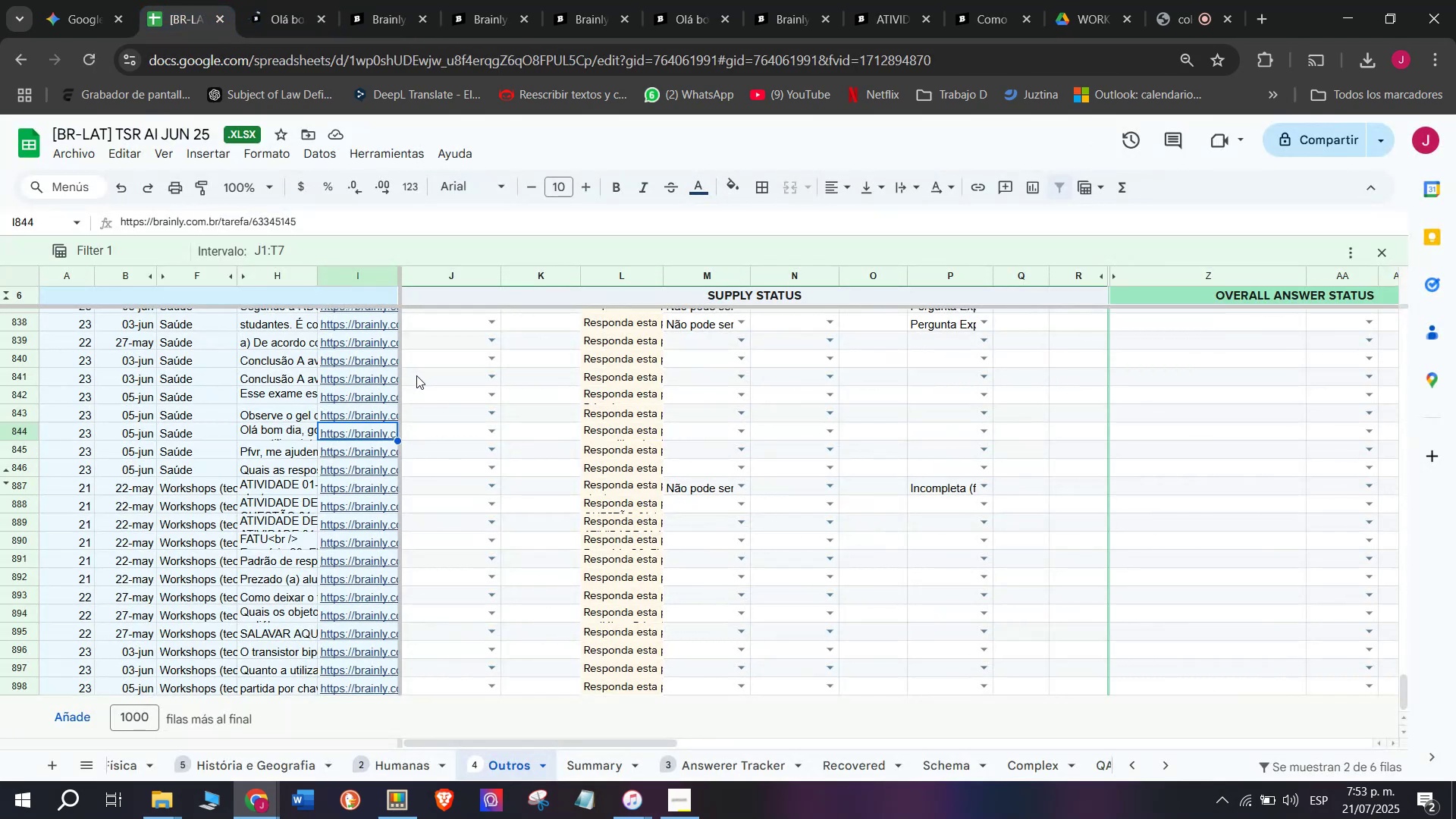 
left_click([420, 407])
 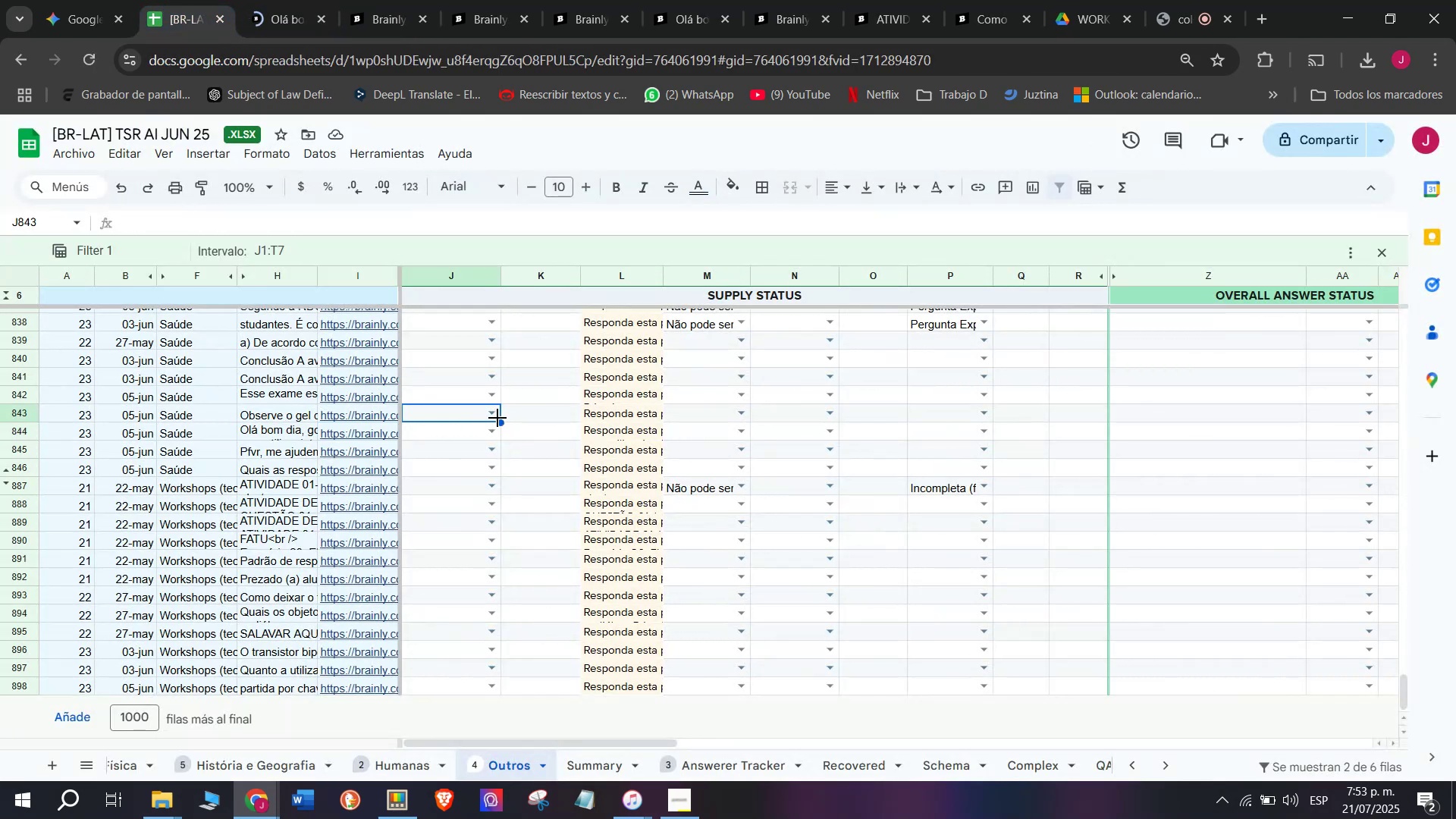 
left_click([497, 418])
 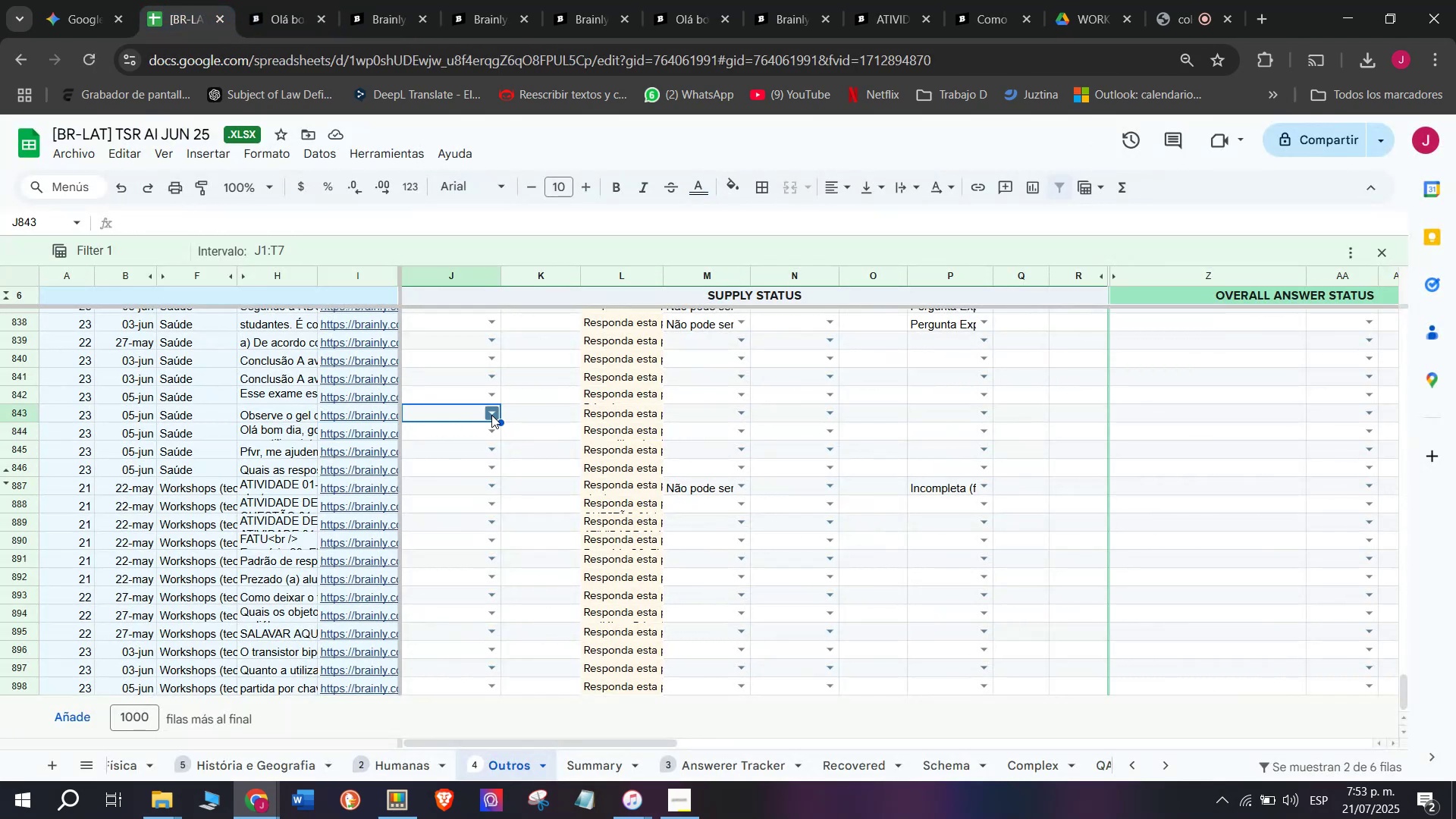 
left_click([491, 414])
 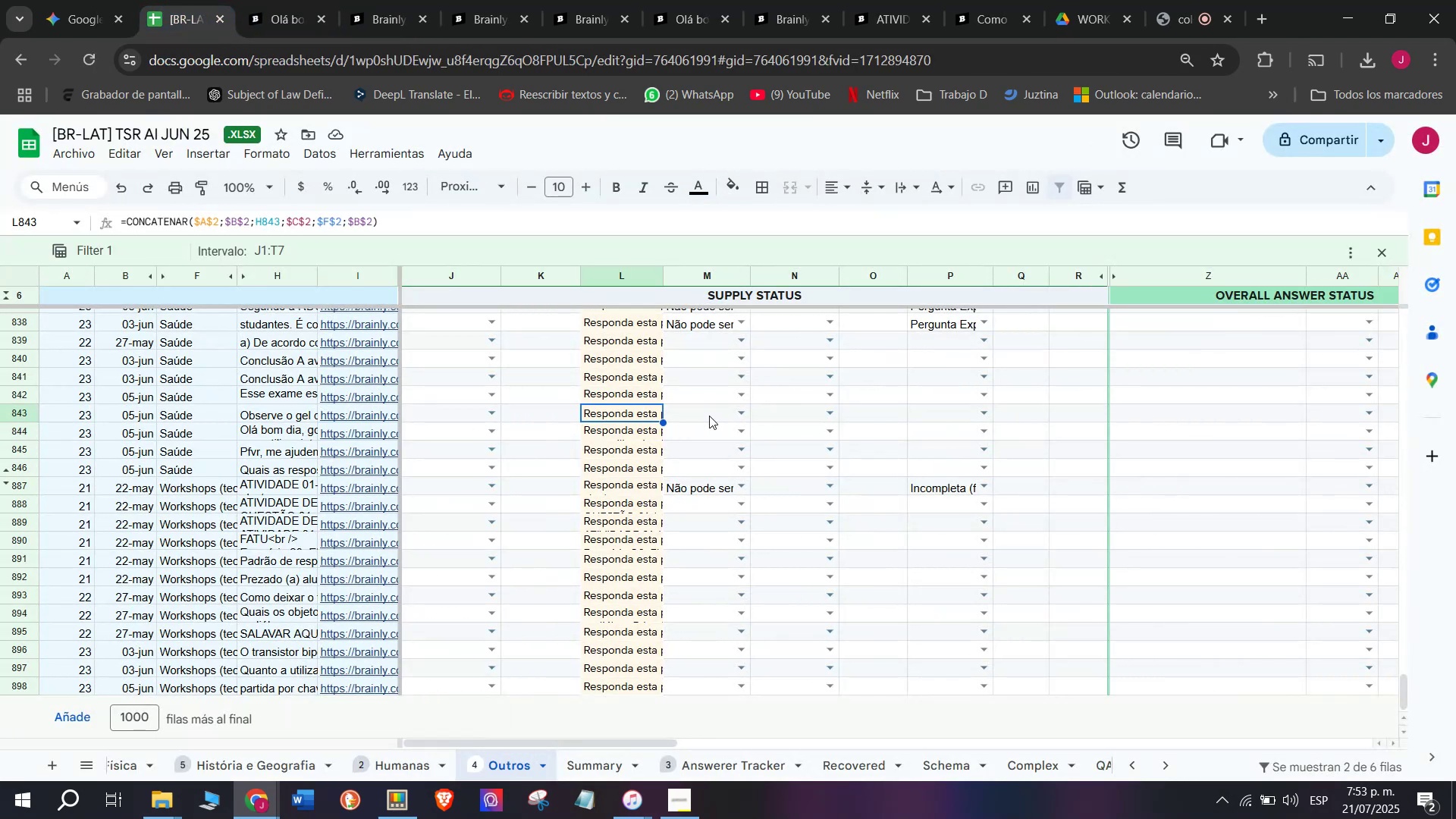 
left_click([745, 416])
 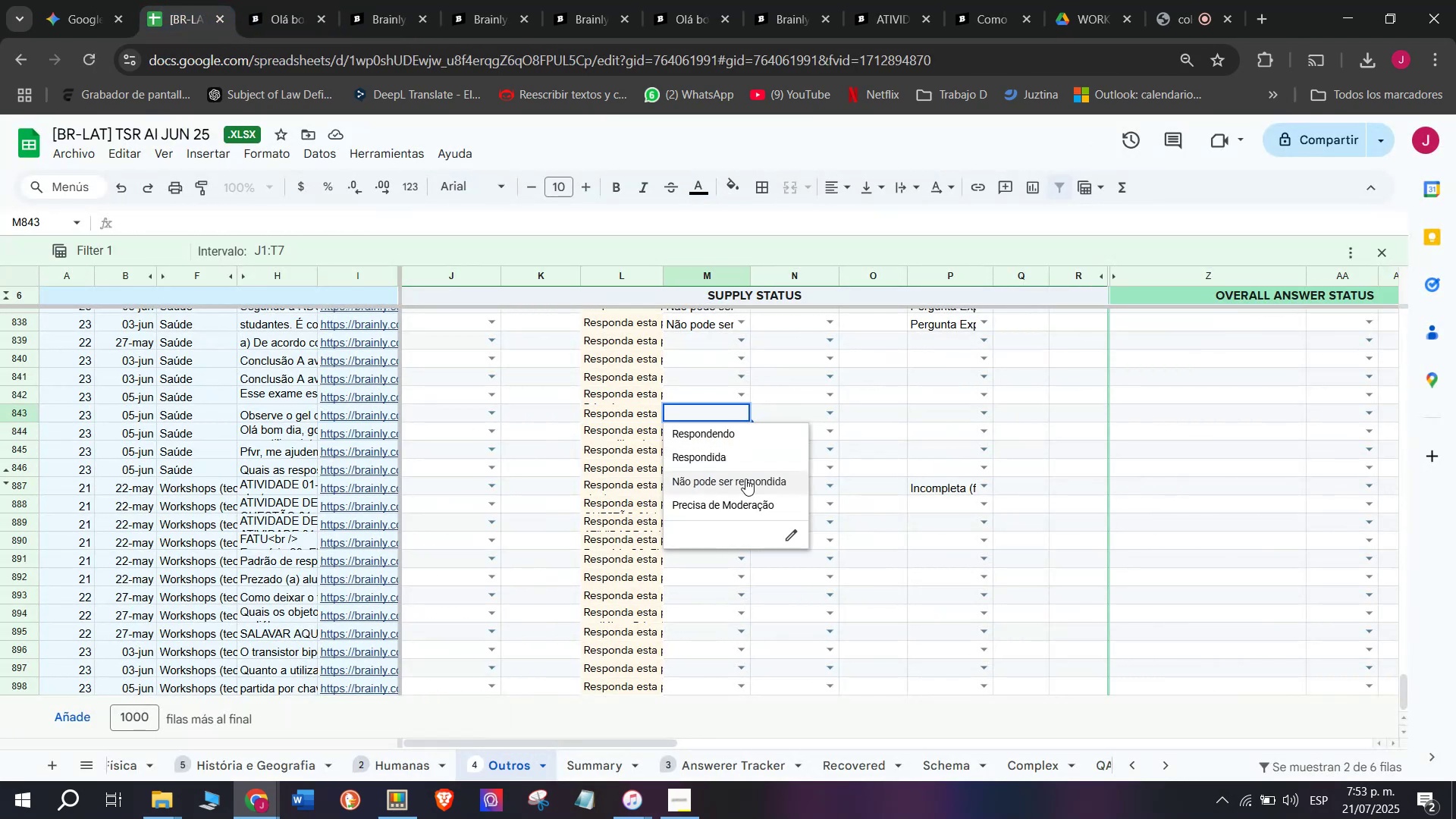 
left_click([748, 482])
 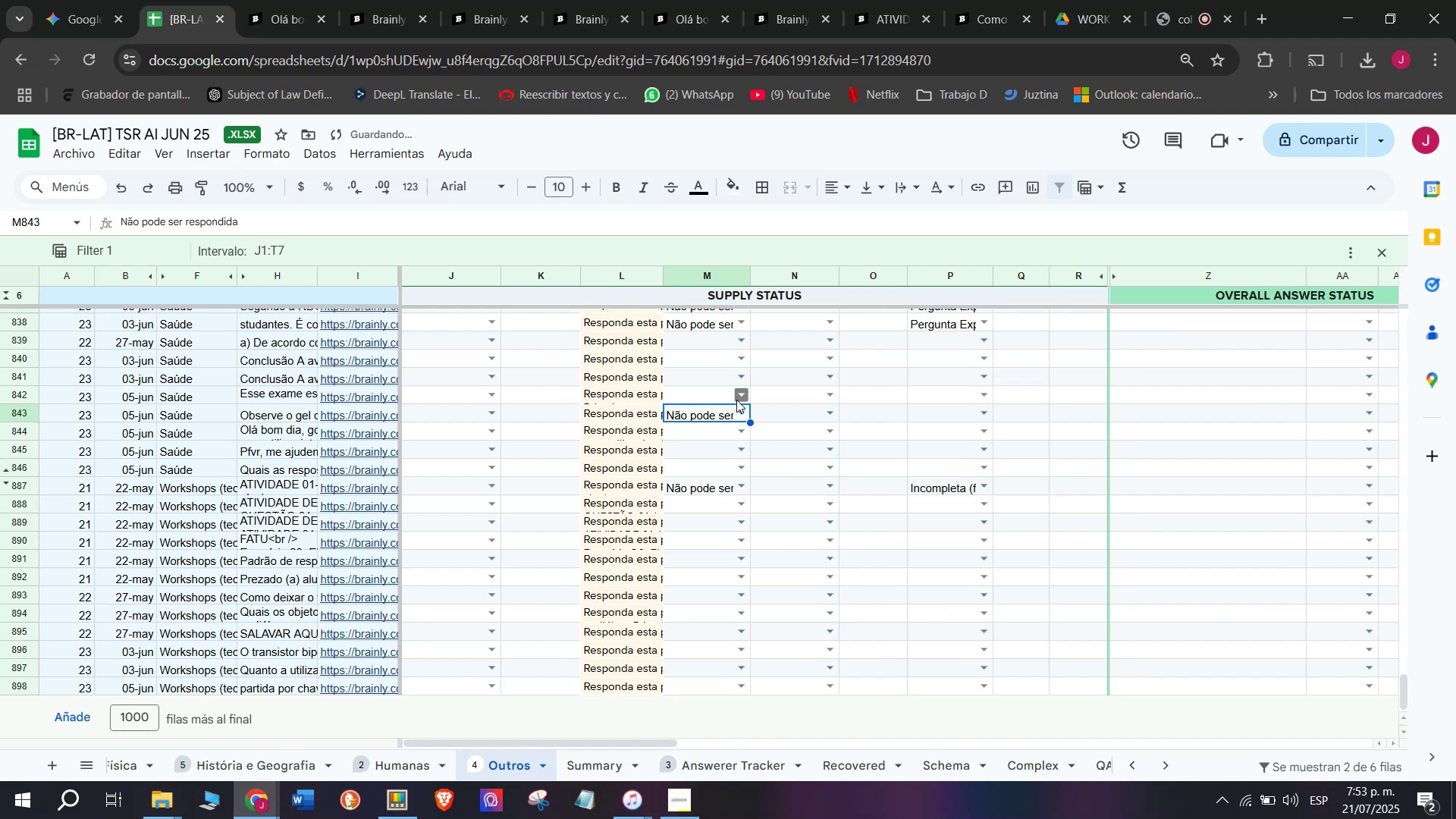 
left_click([737, 400])
 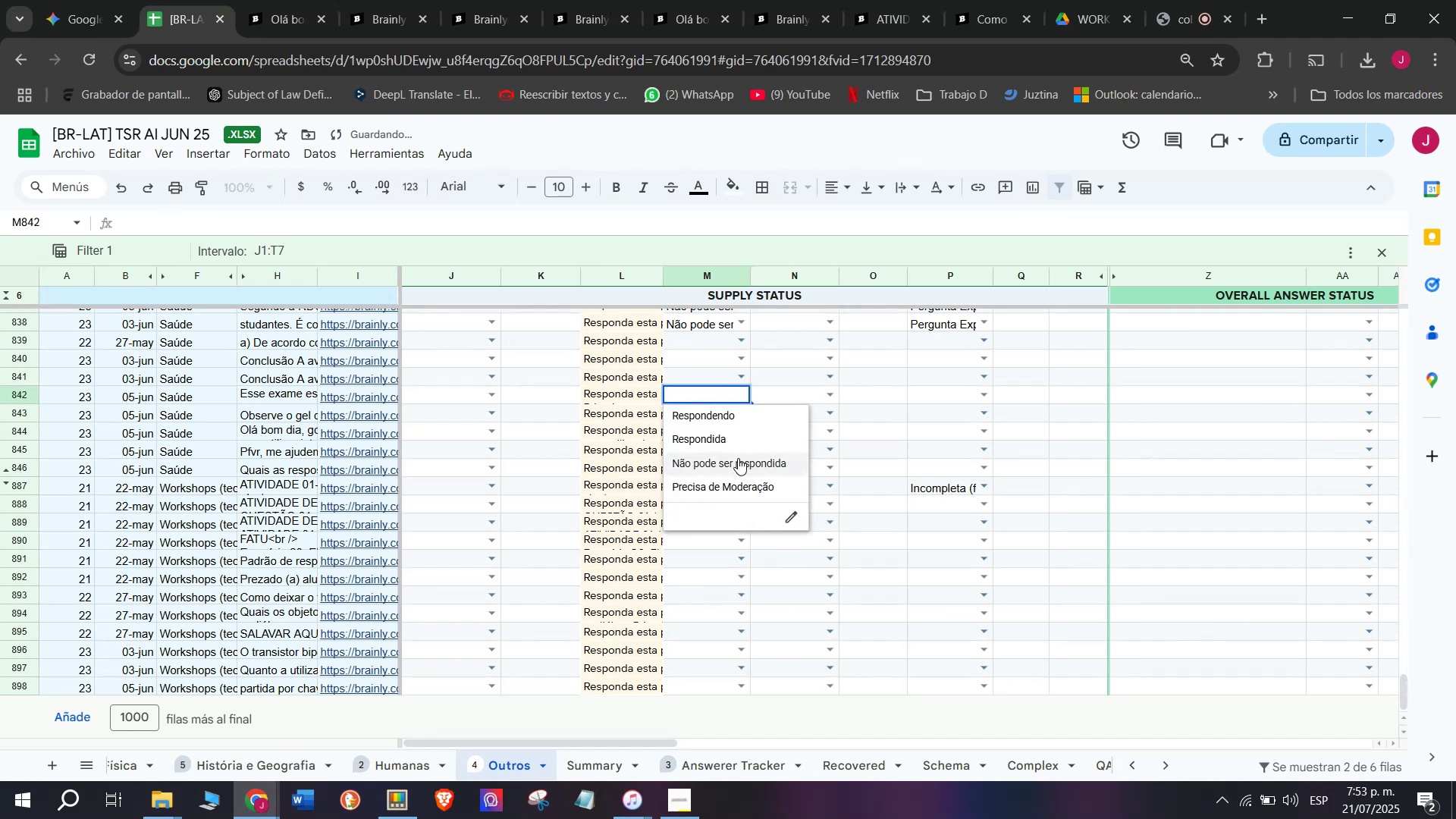 
left_click([738, 458])
 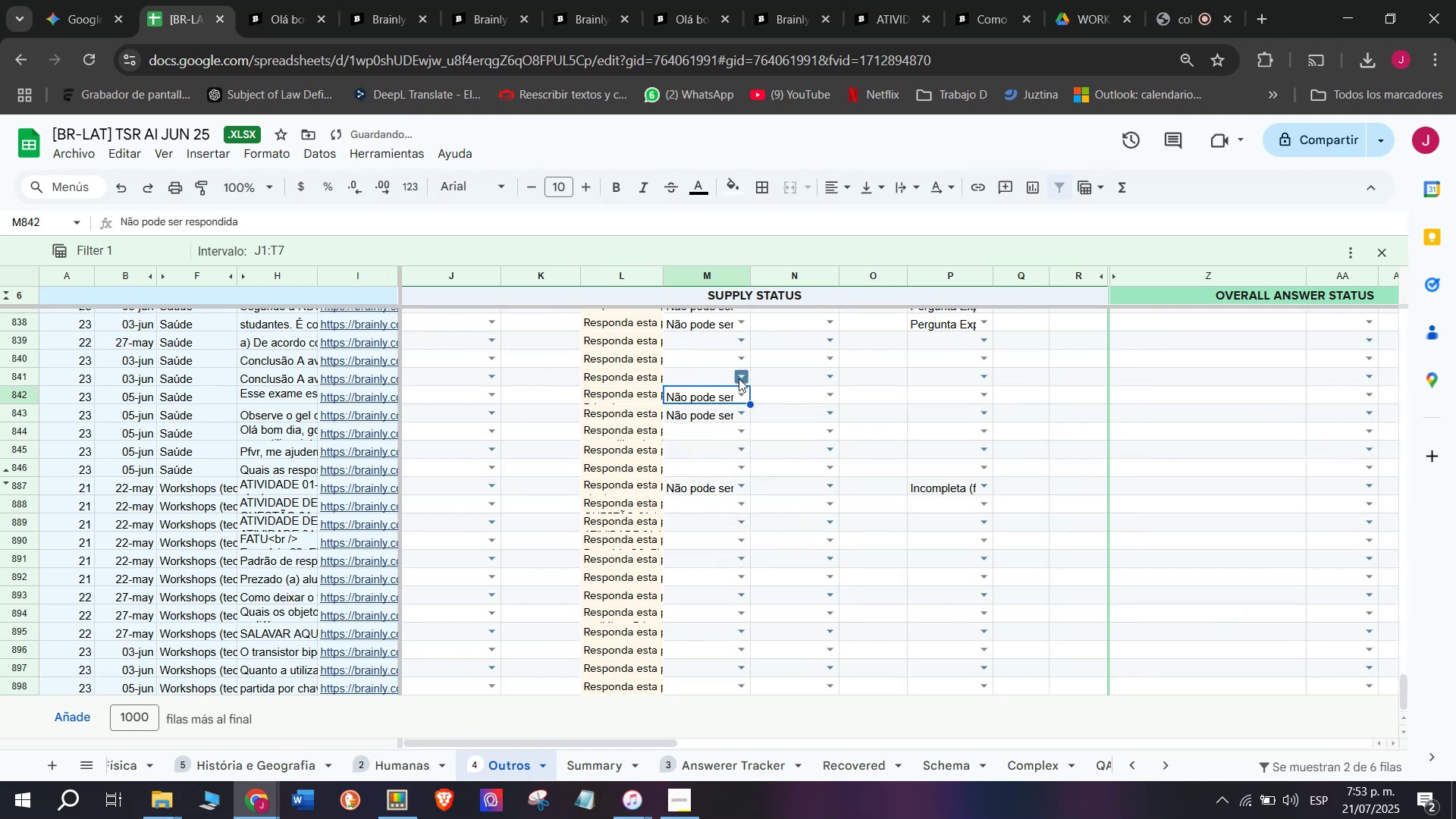 
left_click([739, 377])
 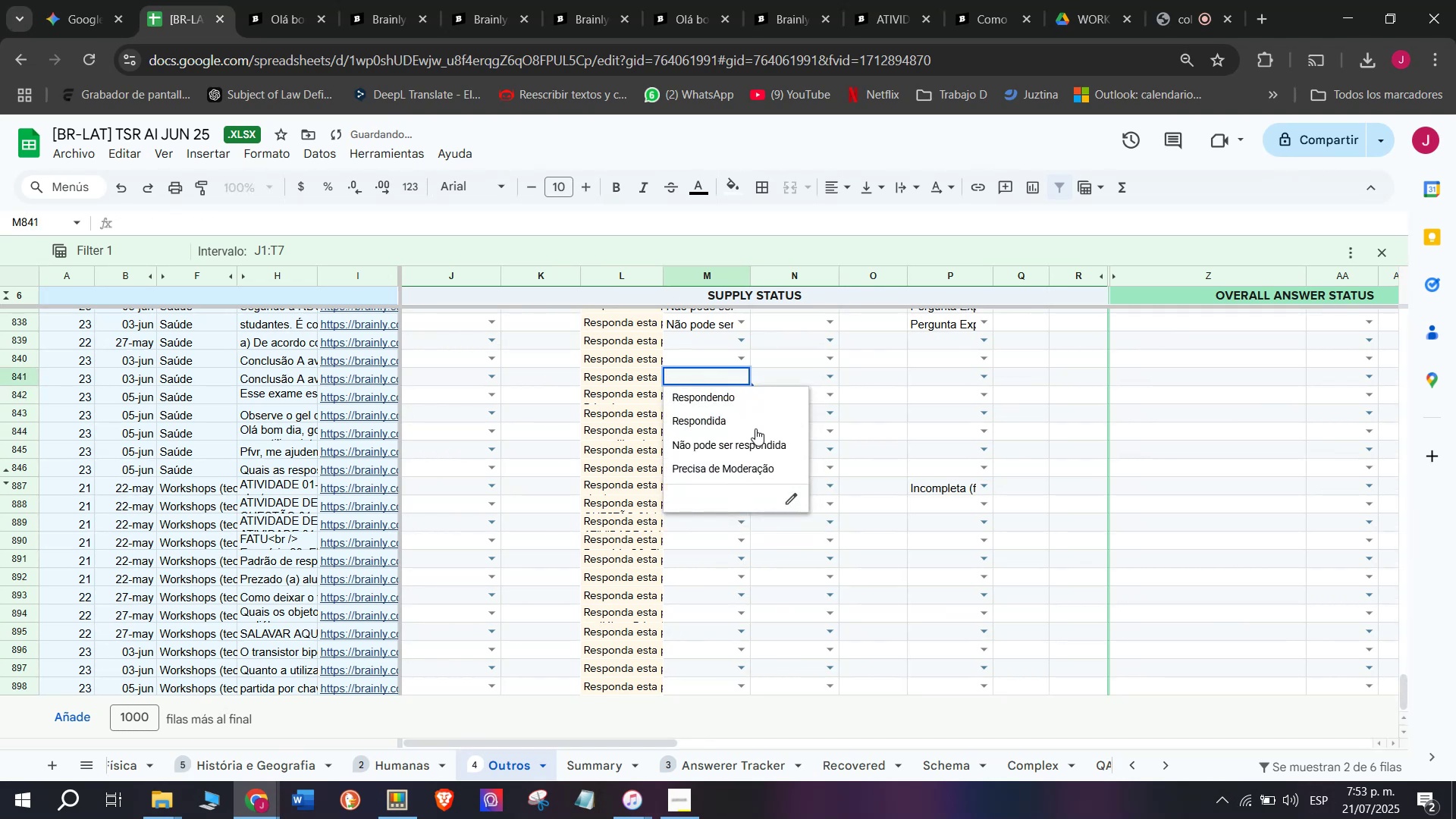 
left_click([755, 428])
 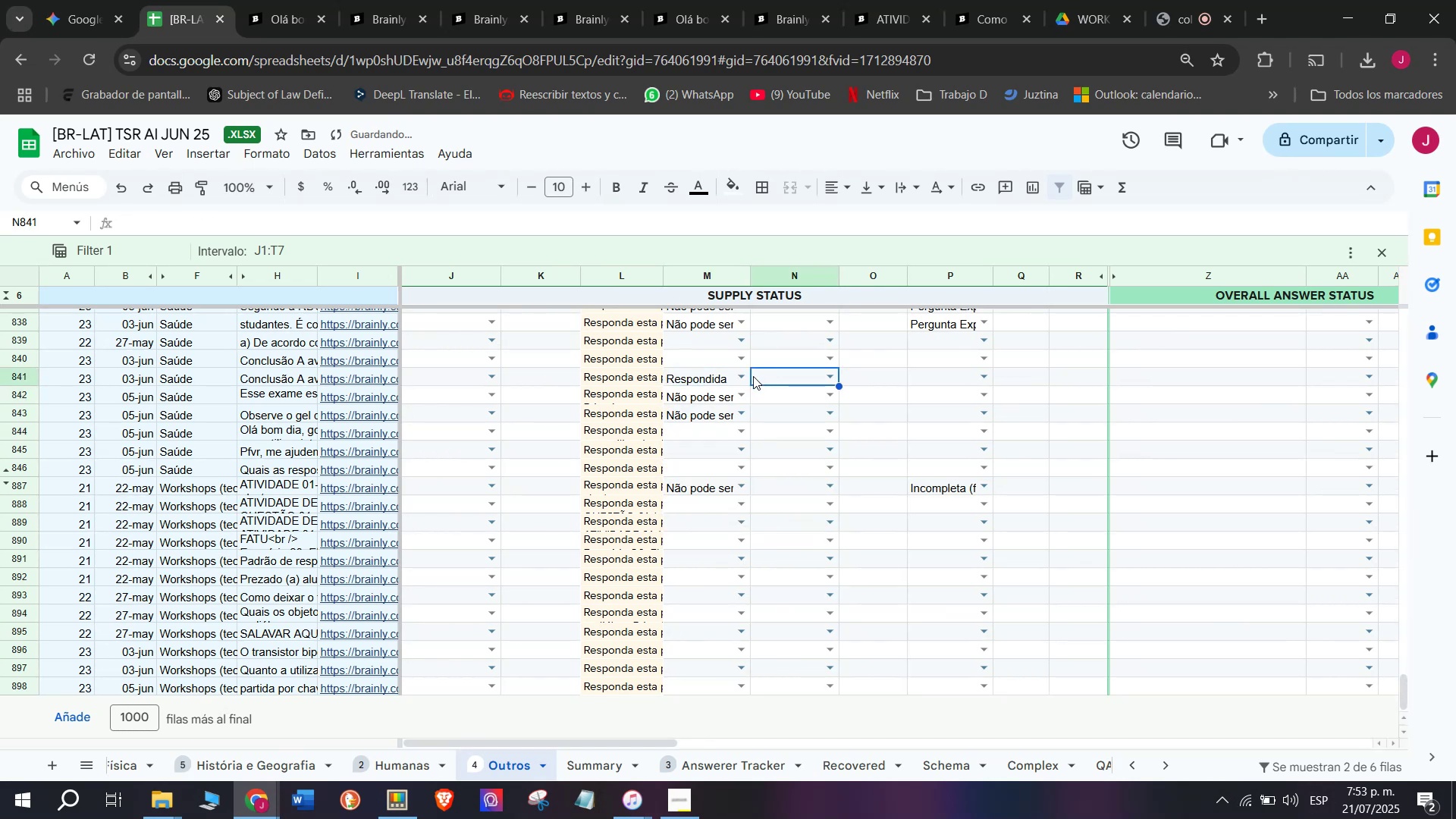 
double_click([737, 381])
 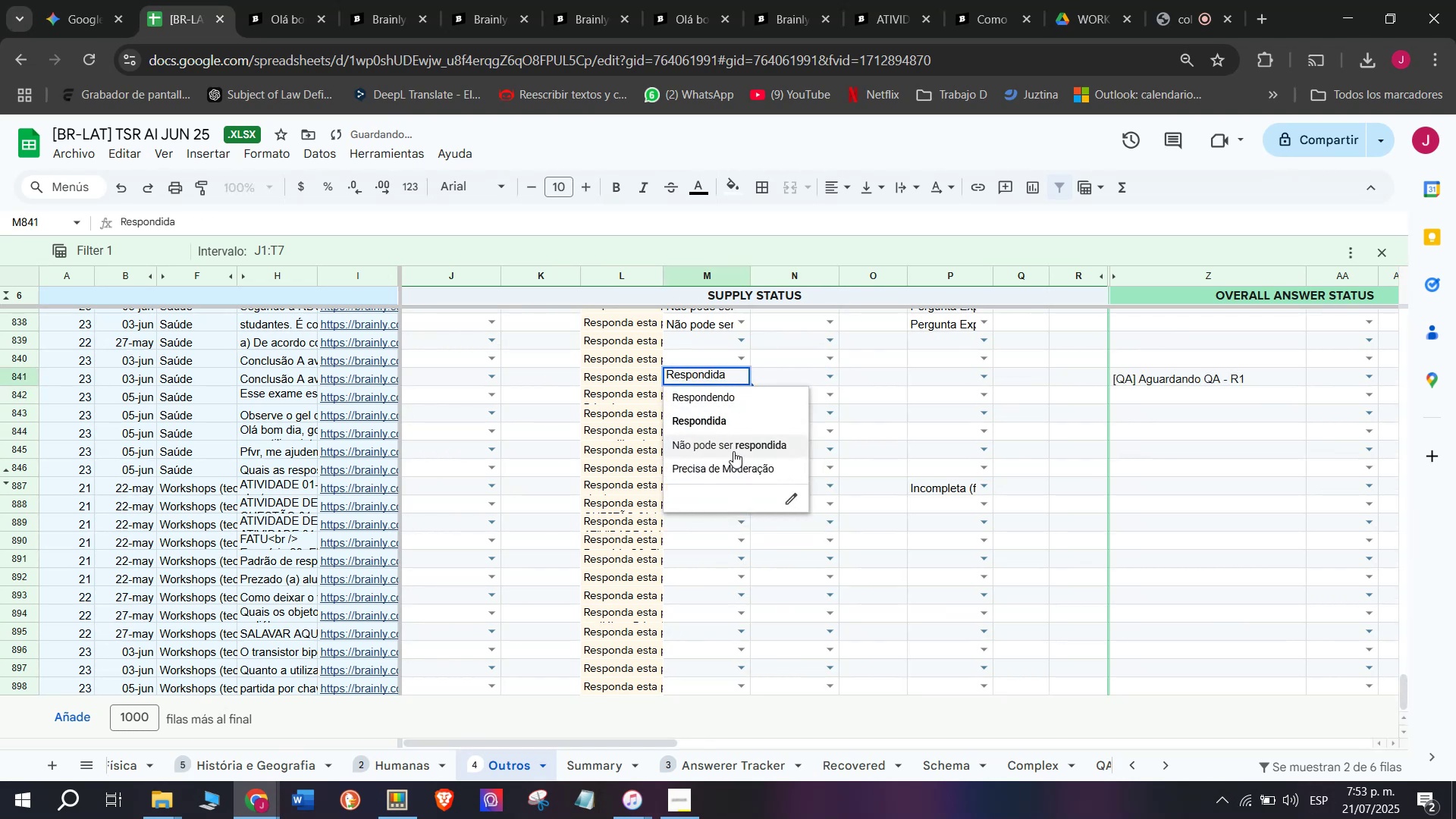 
left_click([733, 450])
 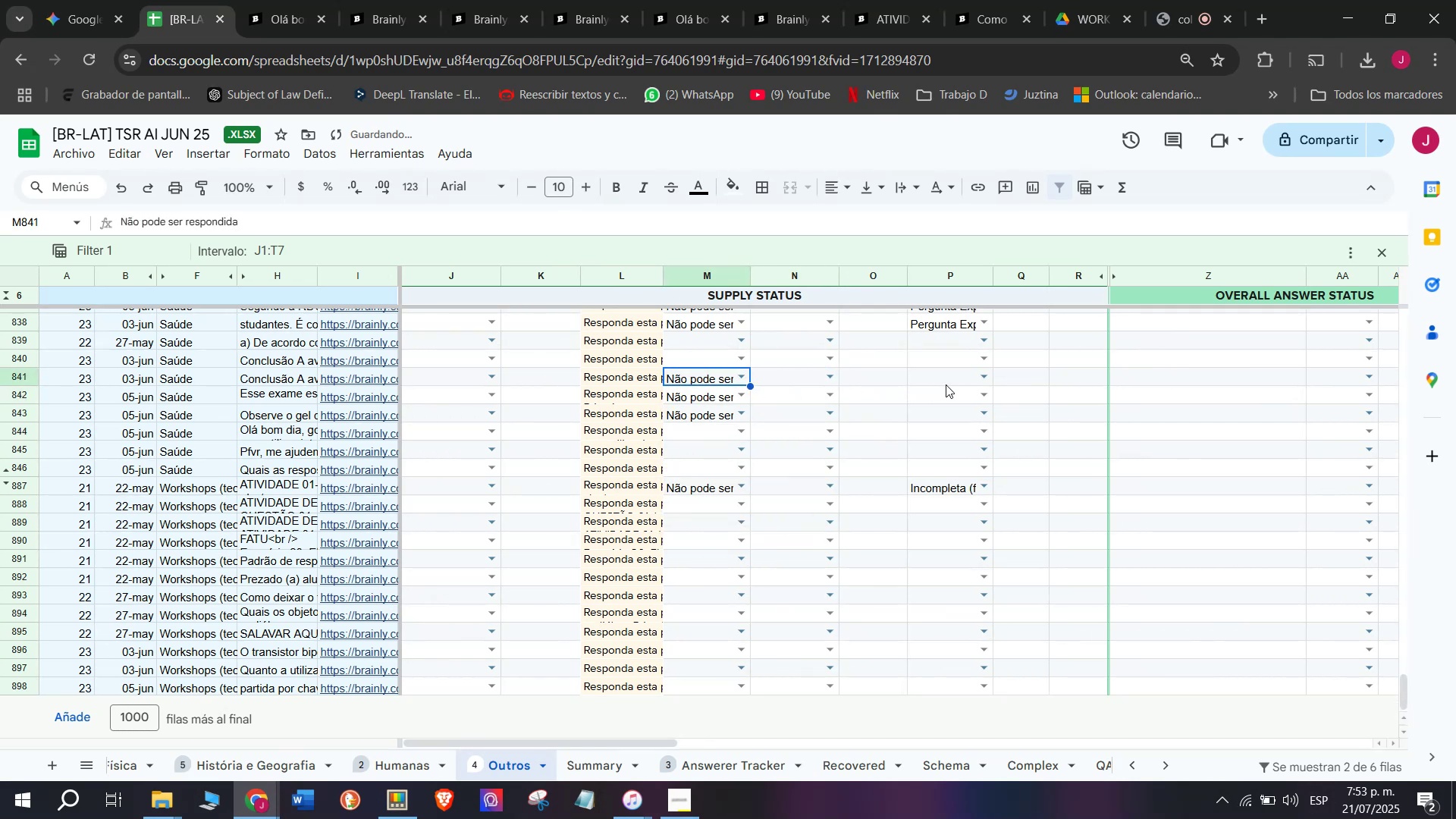 
left_click([985, 382])
 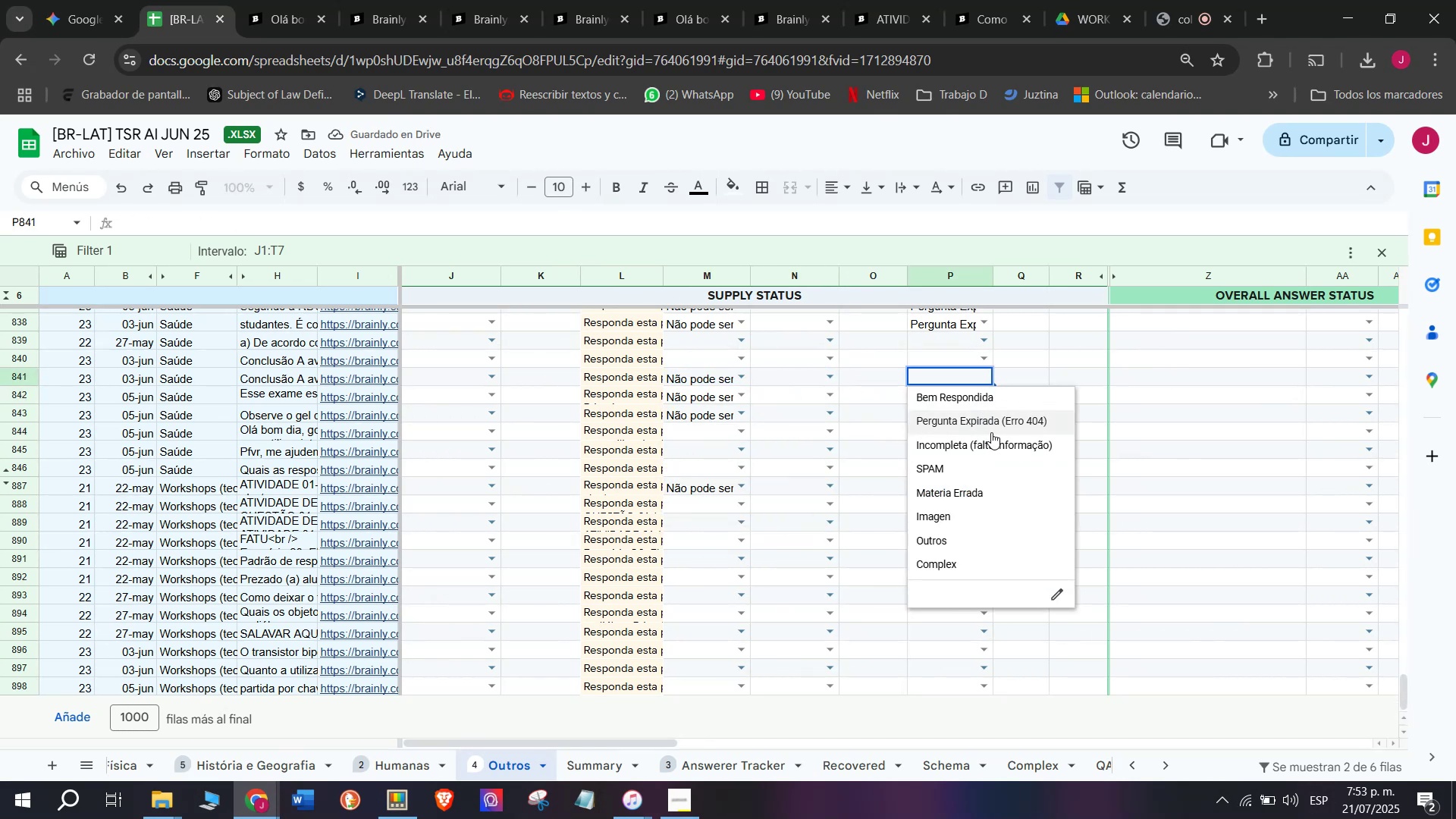 
left_click([1000, 428])
 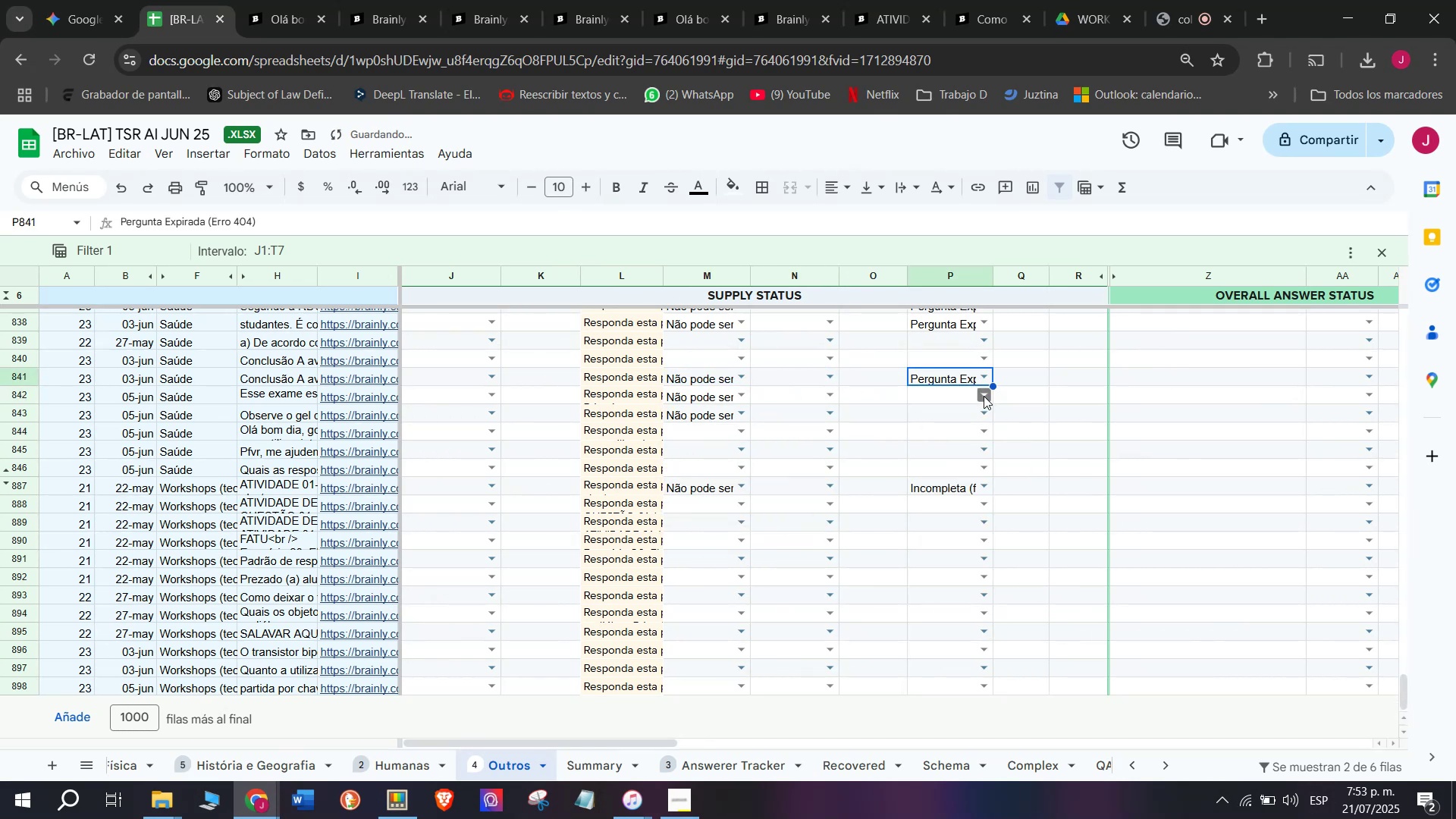 
left_click([984, 396])
 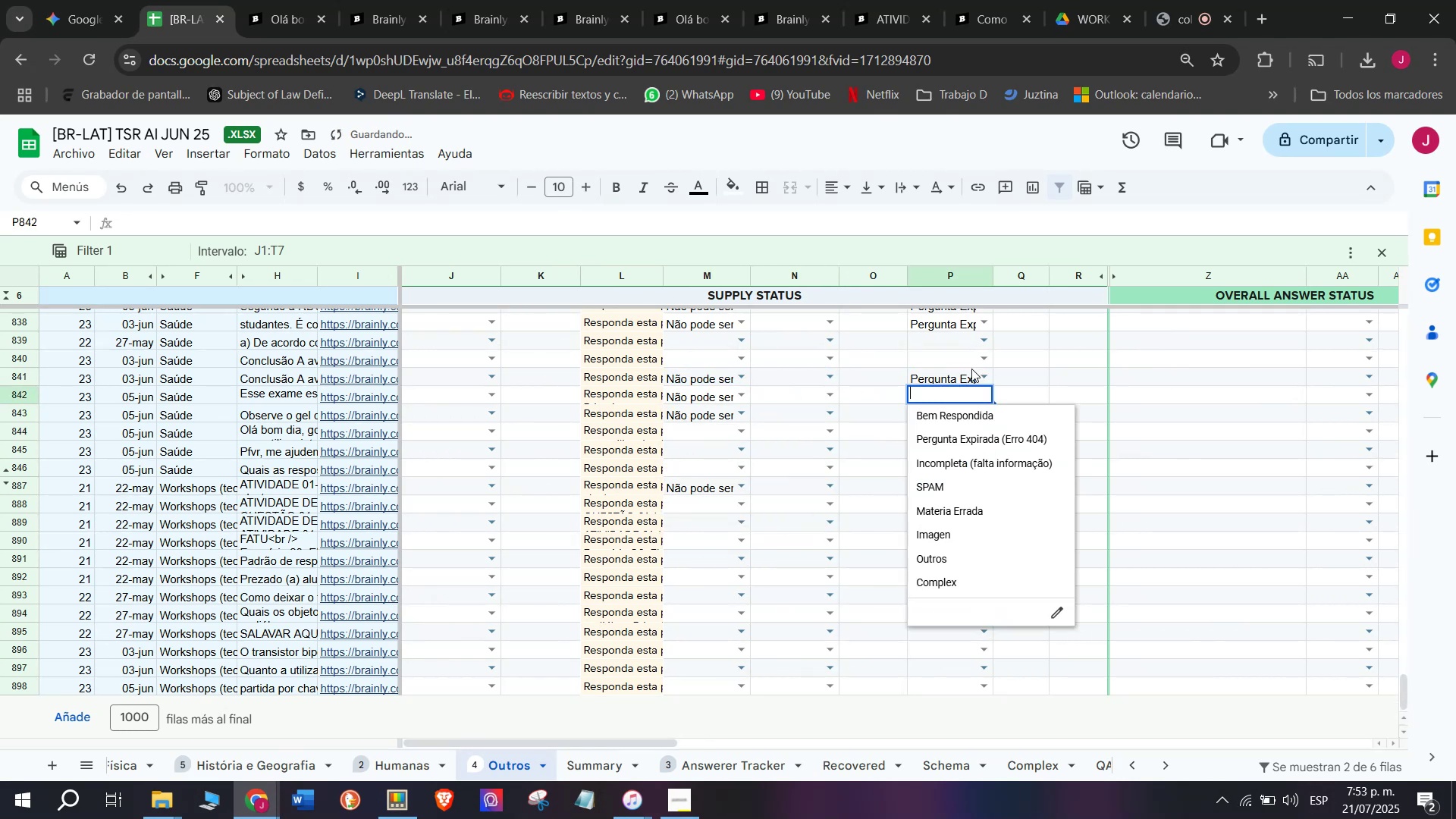 
left_click([969, 368])
 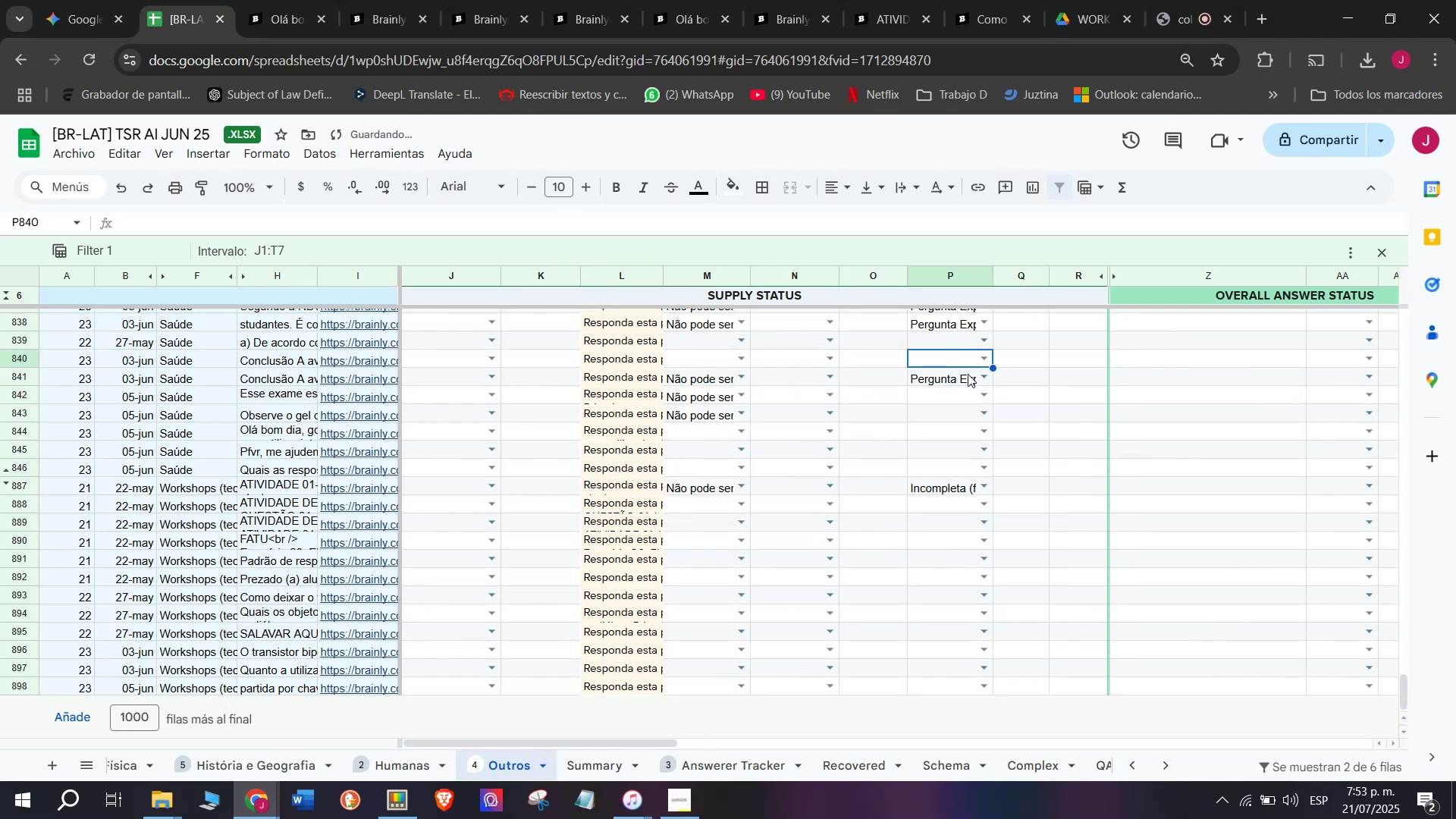 
left_click([963, 371])
 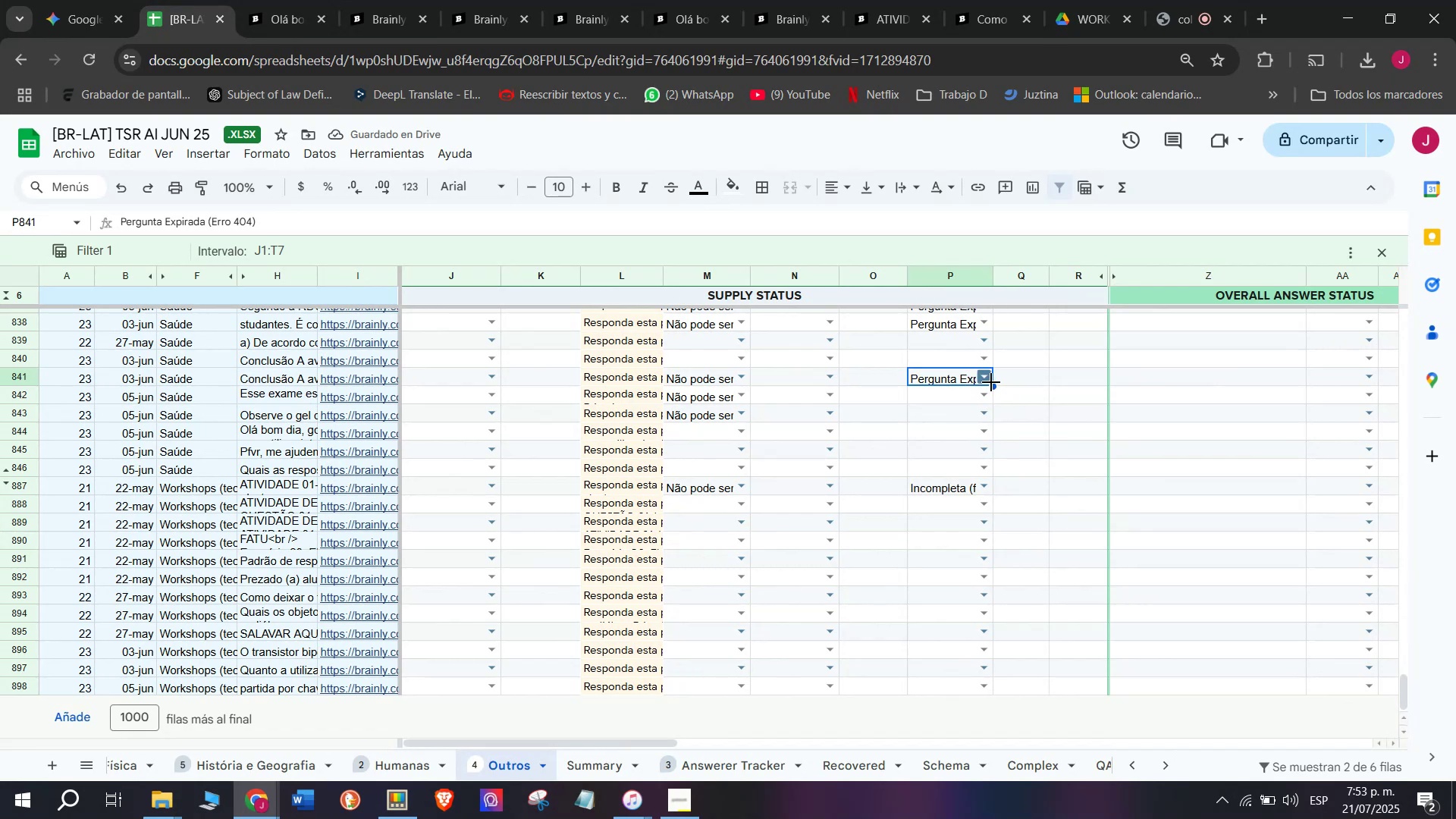 
left_click_drag(start_coordinate=[992, 382], to_coordinate=[990, 417])
 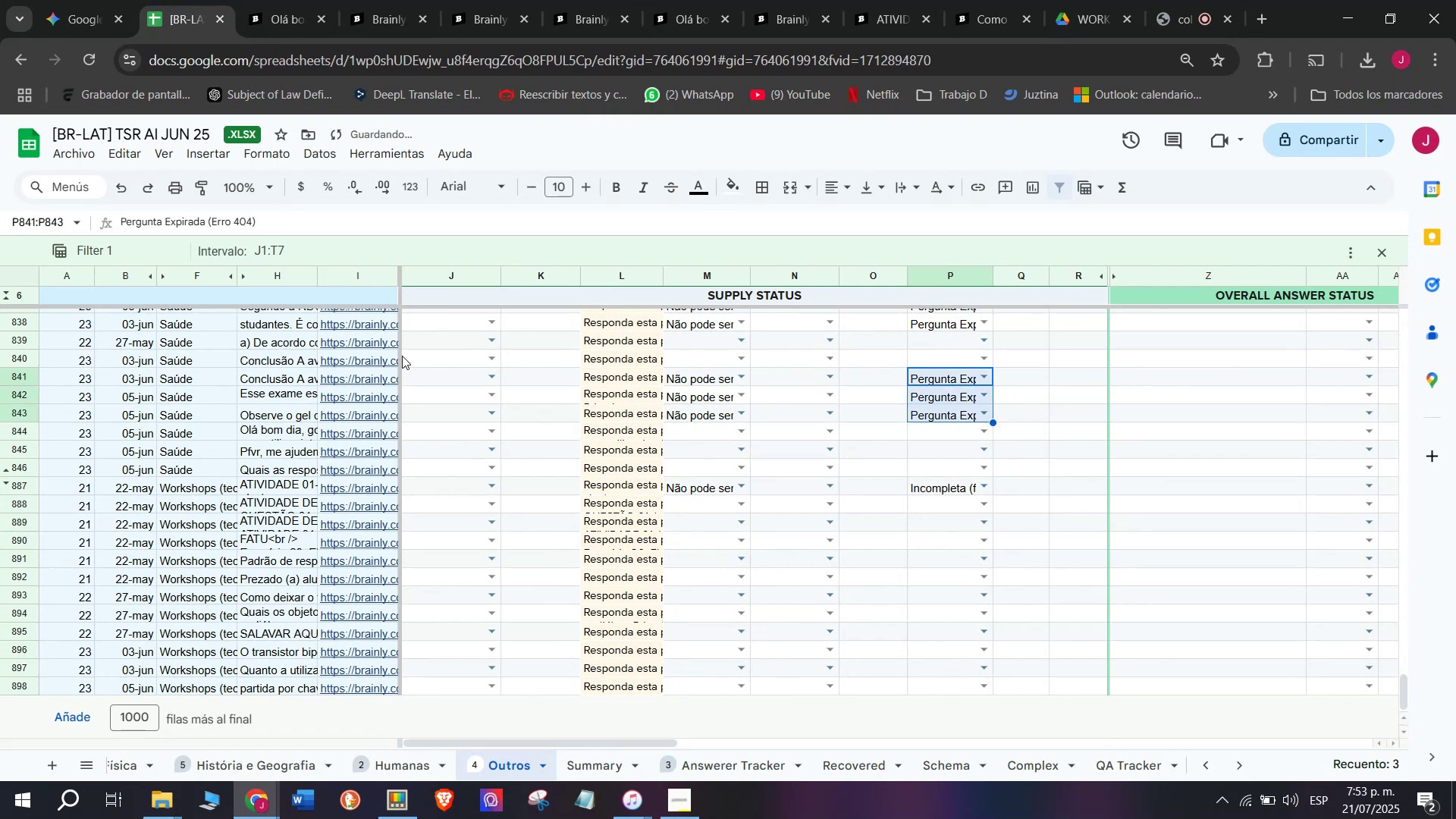 
left_click([394, 356])
 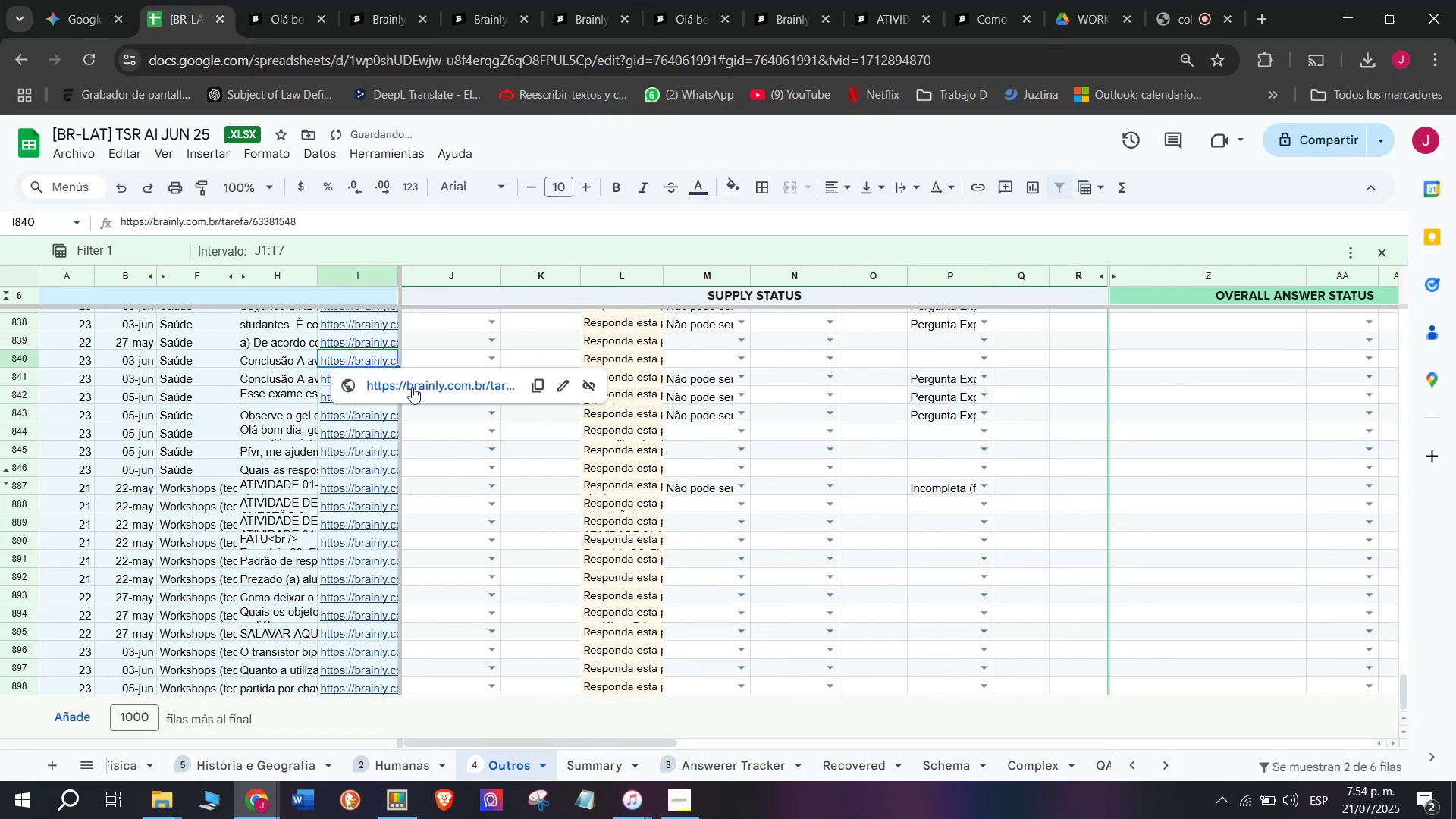 
left_click([412, 387])
 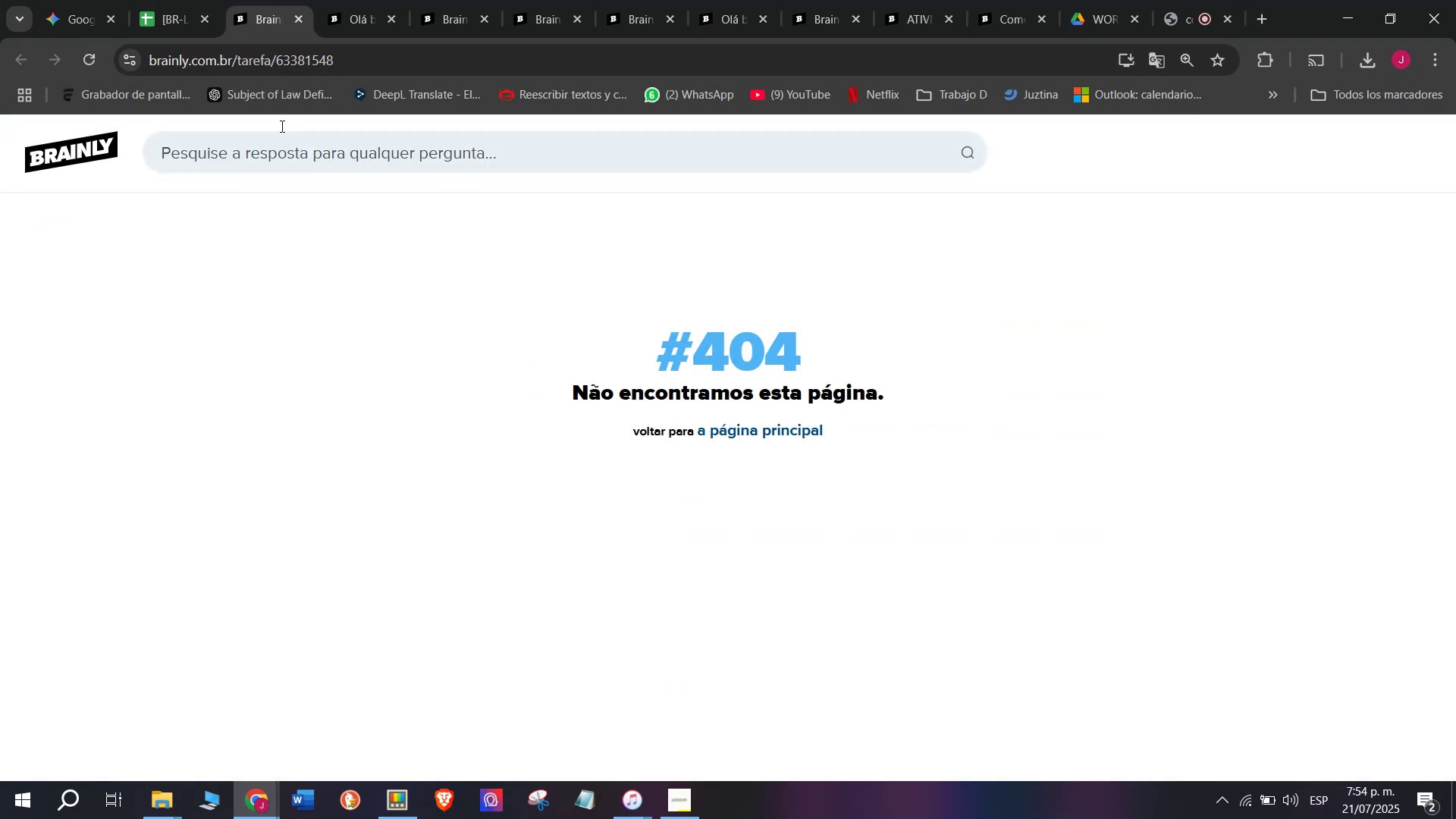 
left_click([181, 0])
 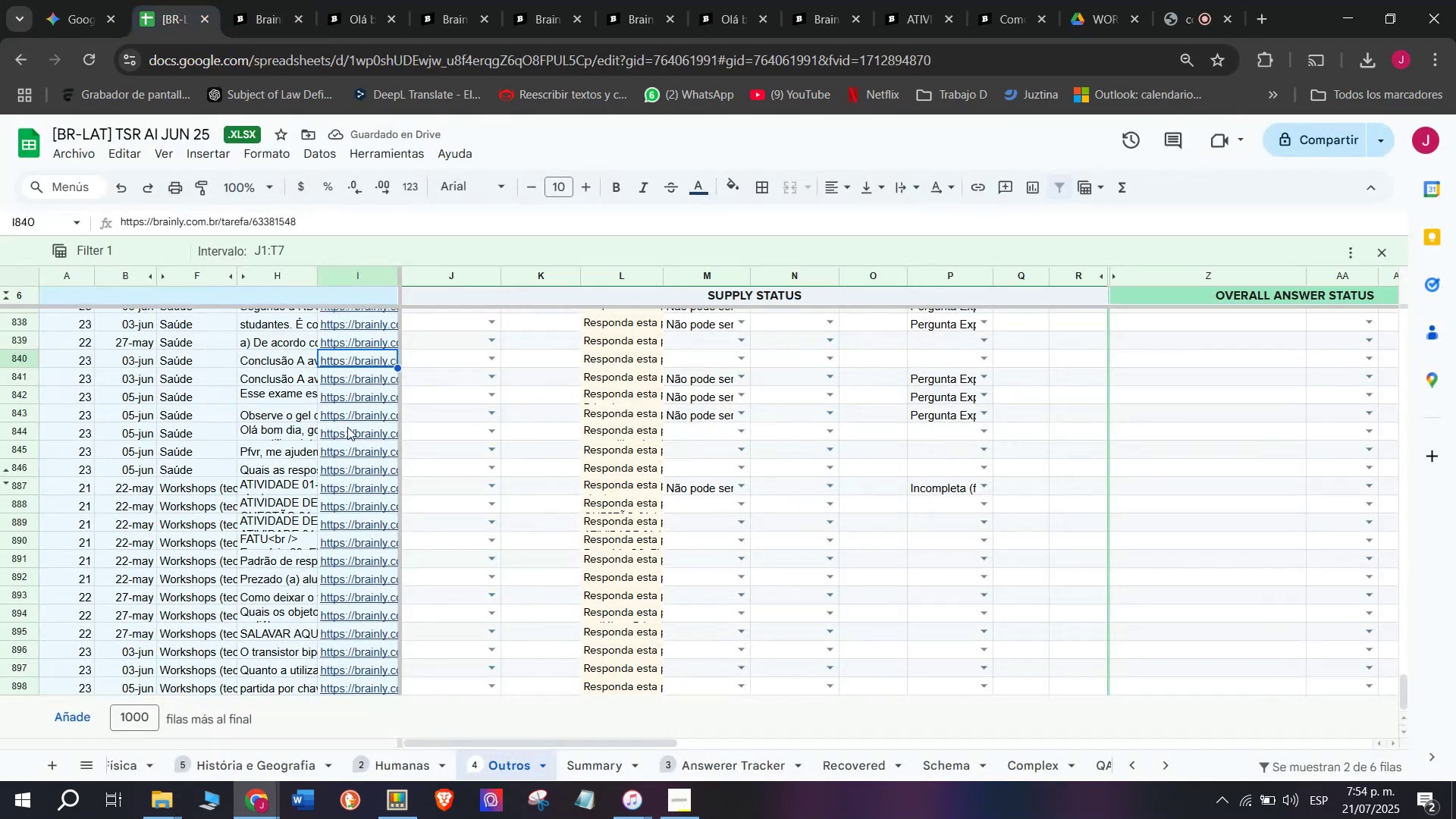 
scroll: coordinate [356, 451], scroll_direction: up, amount: 1.0
 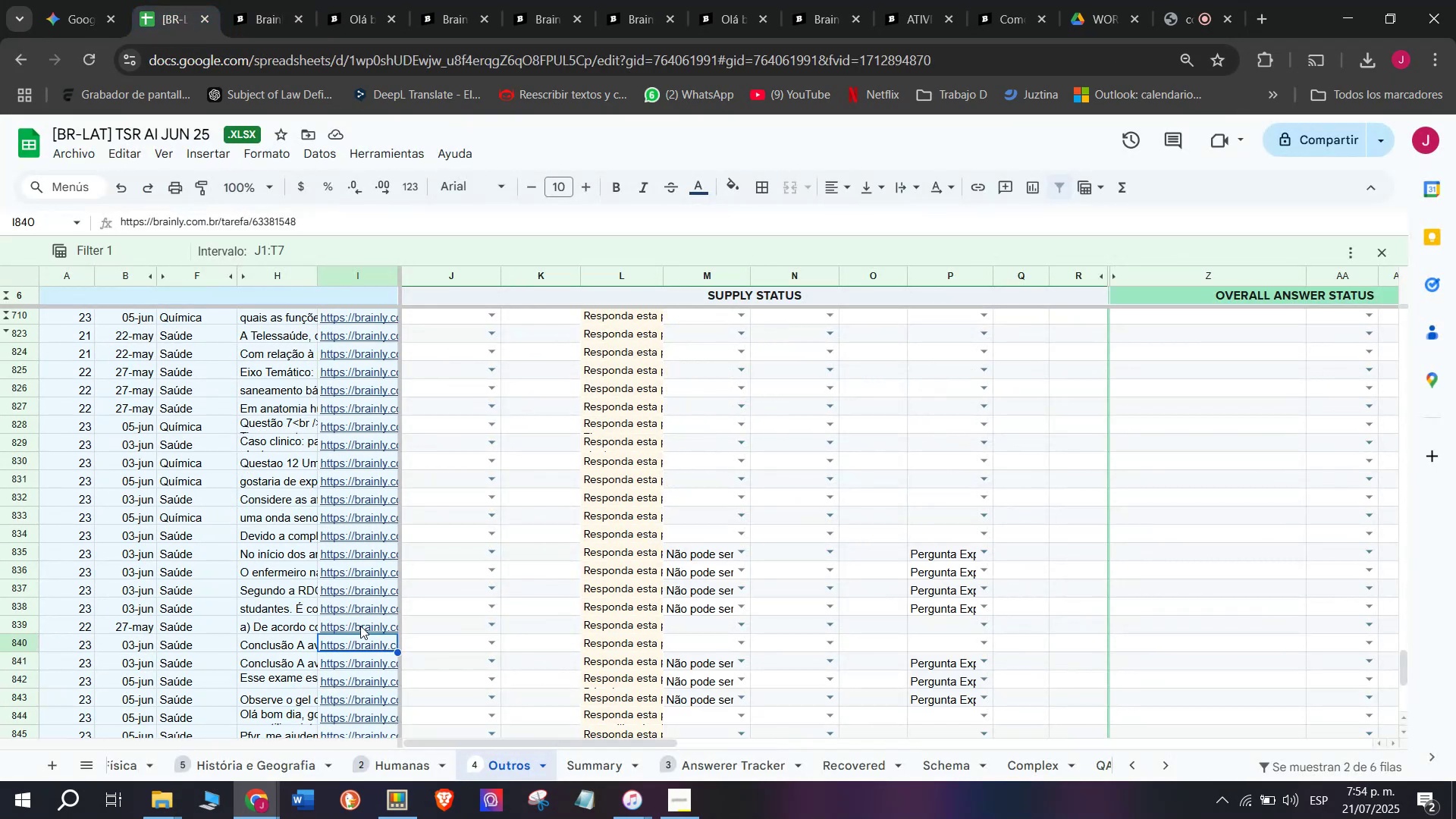 
left_click([360, 625])
 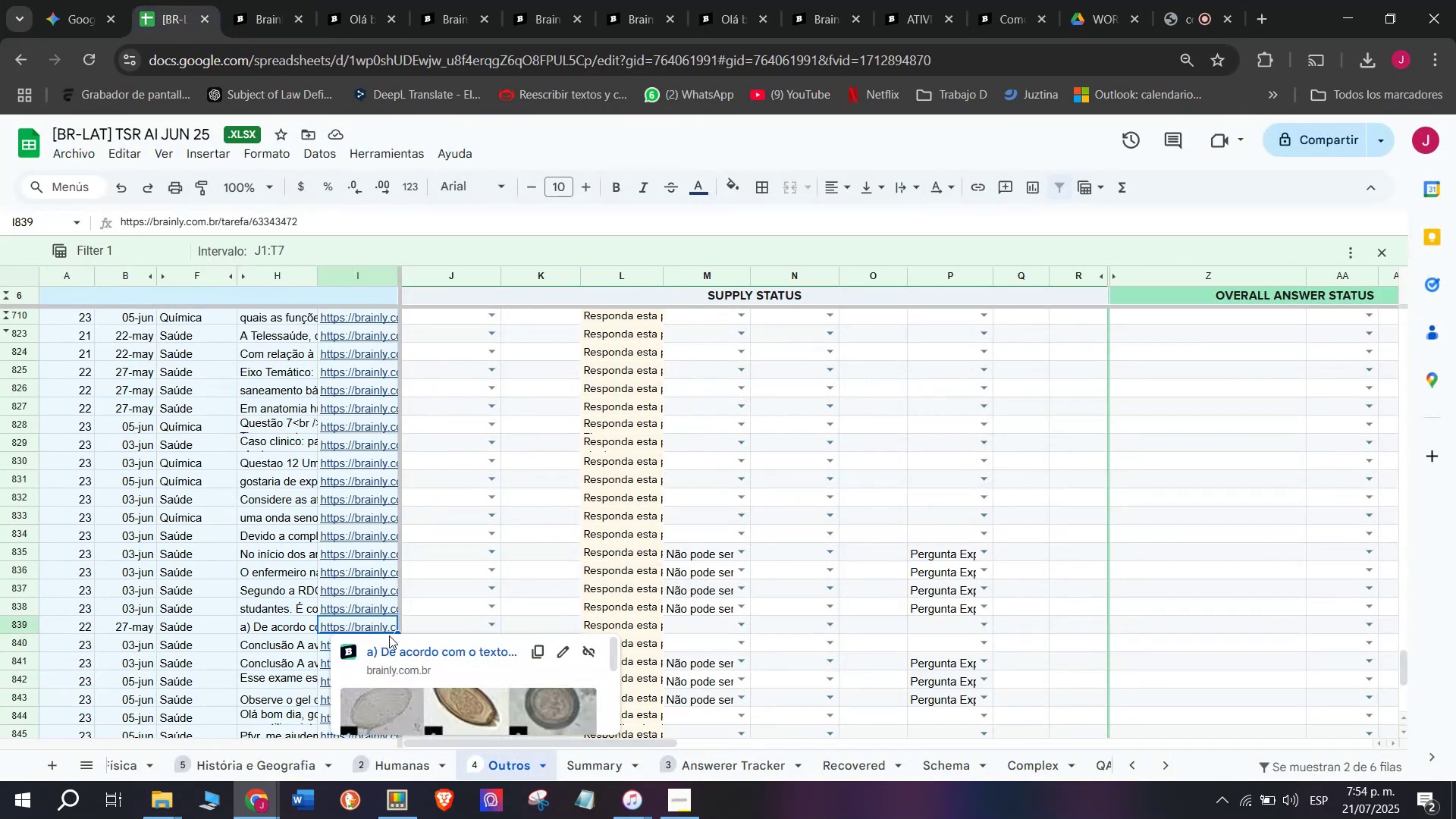 
left_click_drag(start_coordinate=[391, 635], to_coordinate=[395, 637])
 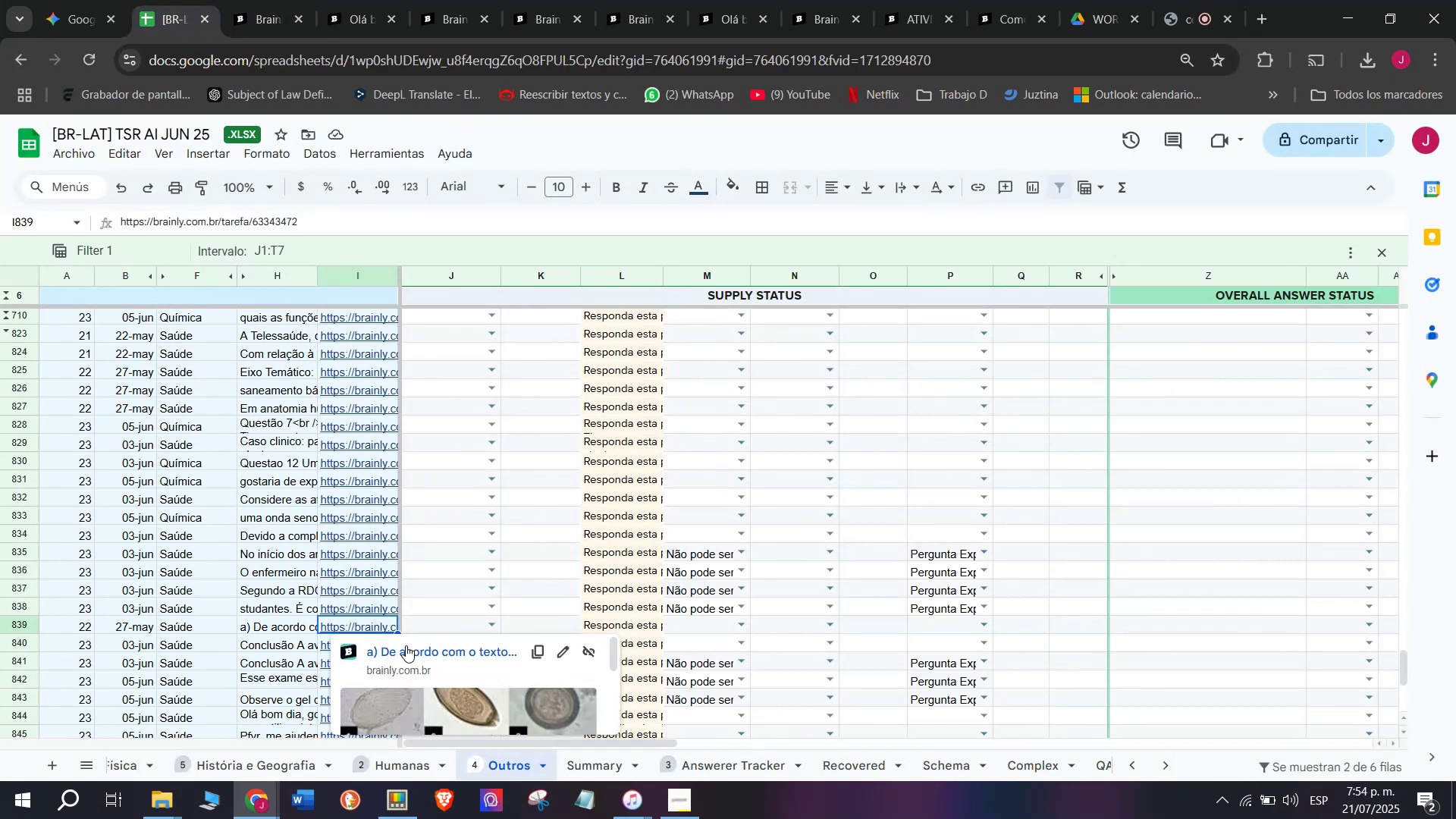 
double_click([406, 647])
 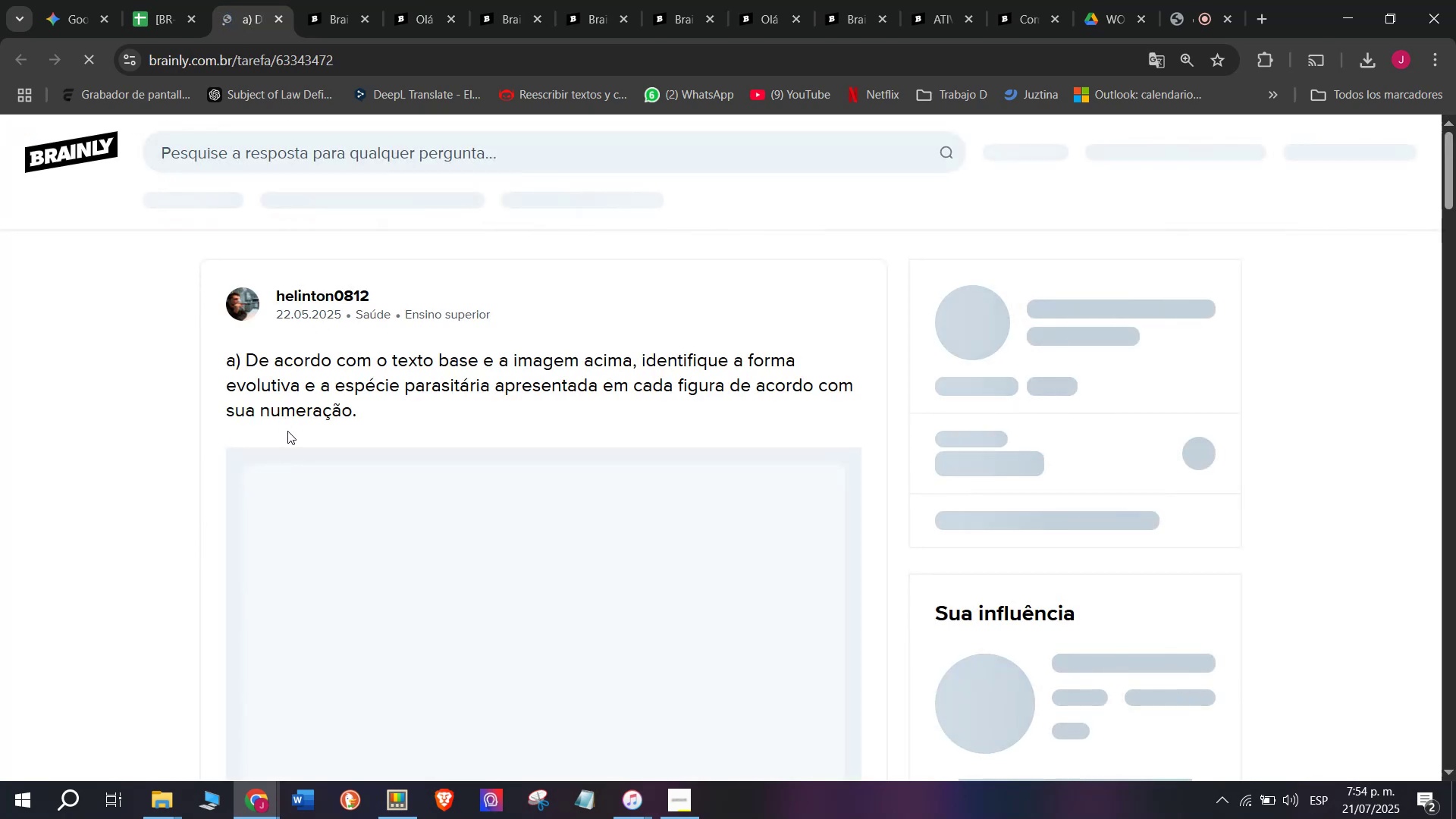 
scroll: coordinate [339, 494], scroll_direction: down, amount: 1.0
 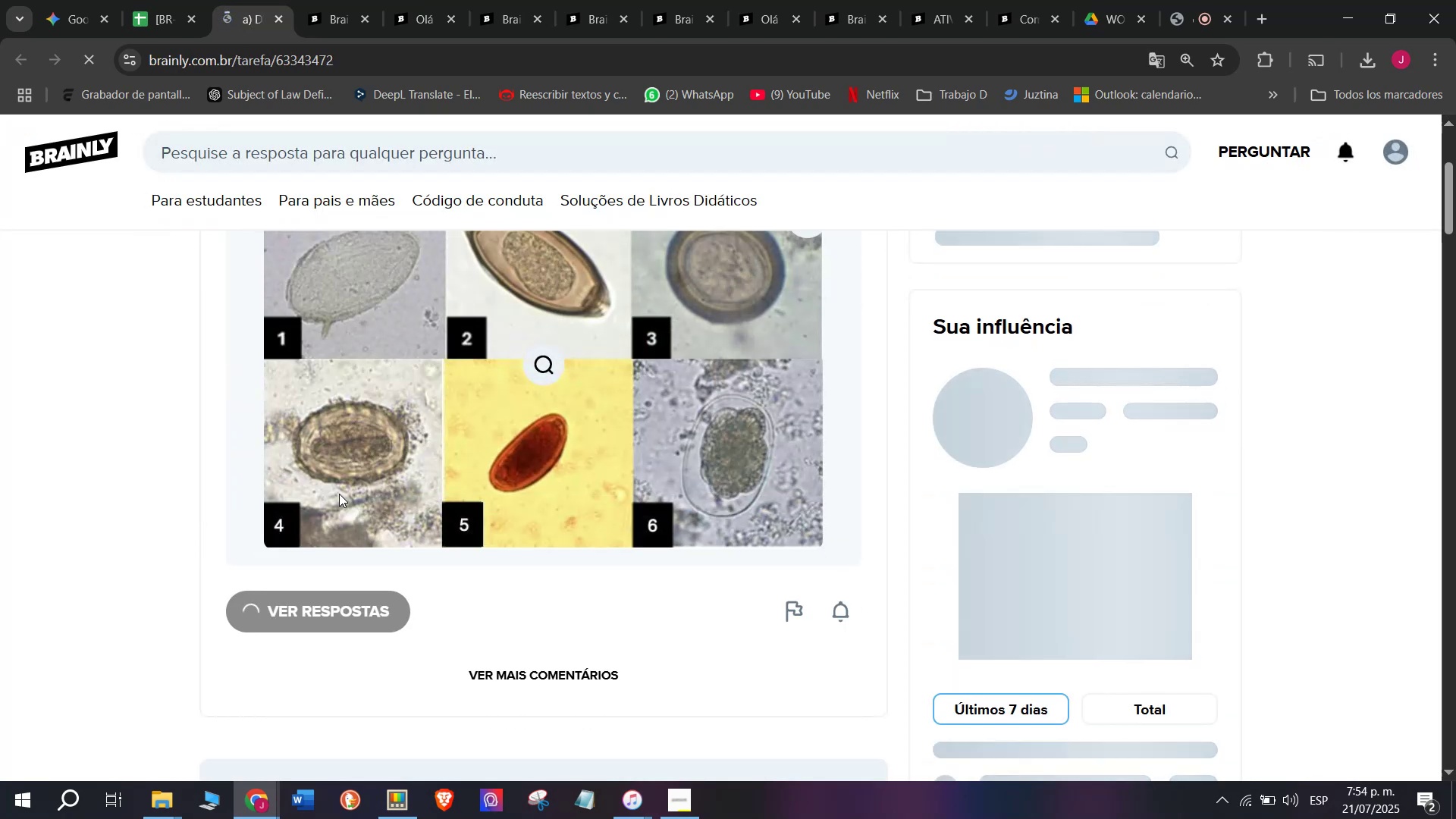 
scroll: coordinate [339, 494], scroll_direction: up, amount: 1.0
 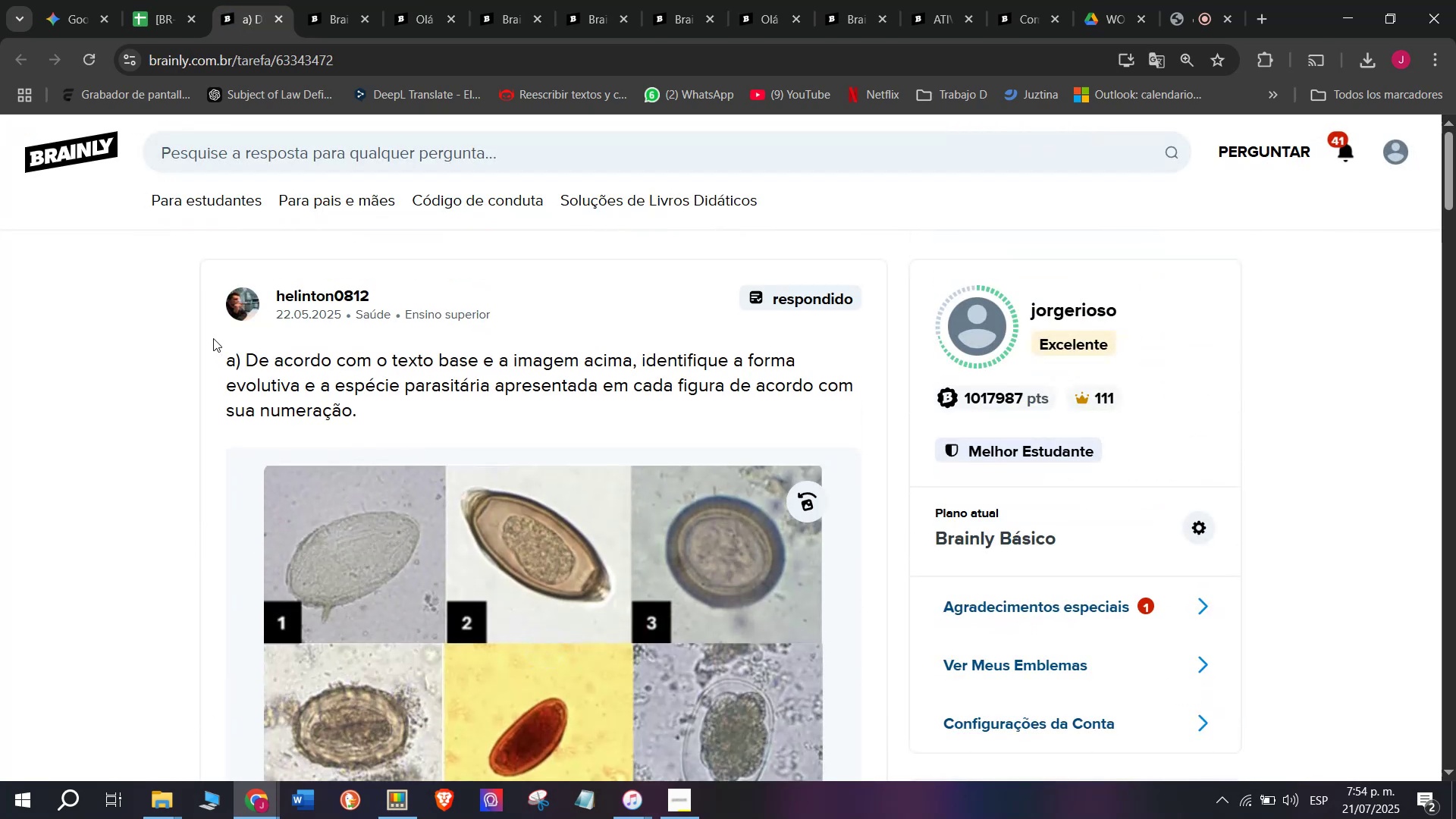 
left_click_drag(start_coordinate=[201, 354], to_coordinate=[425, 435])
 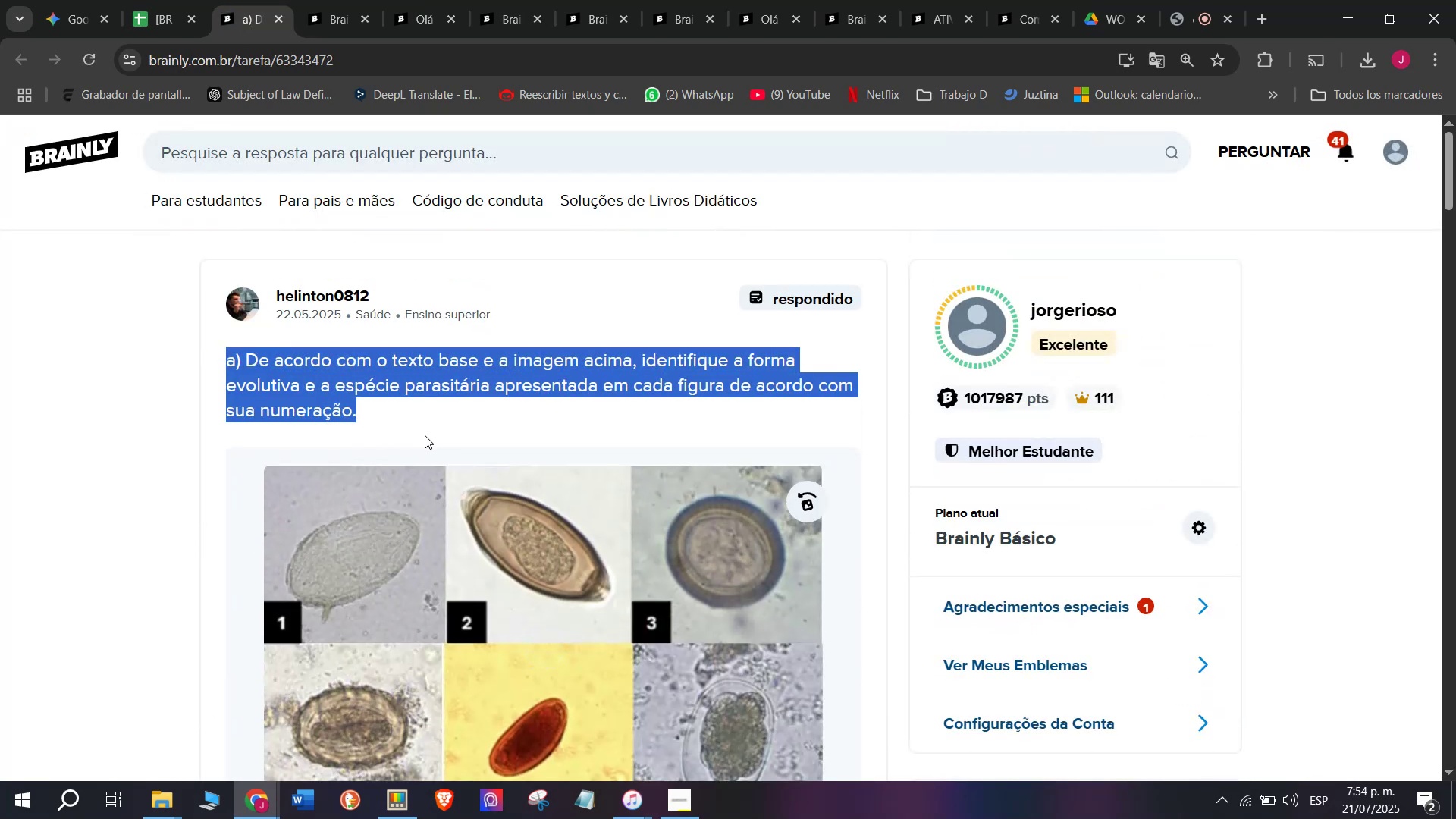 
key(Break)
 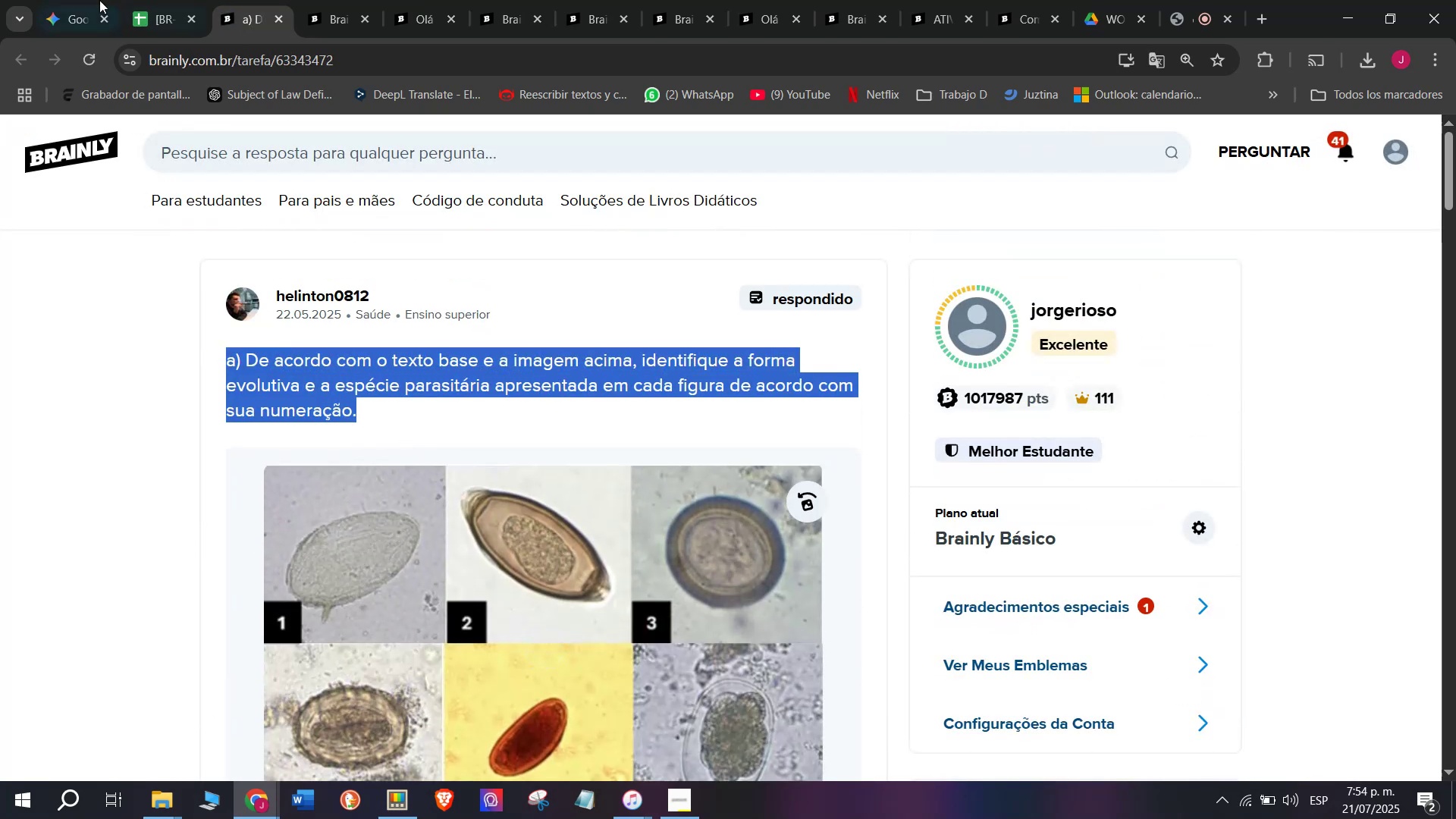 
key(Control+ControlLeft)
 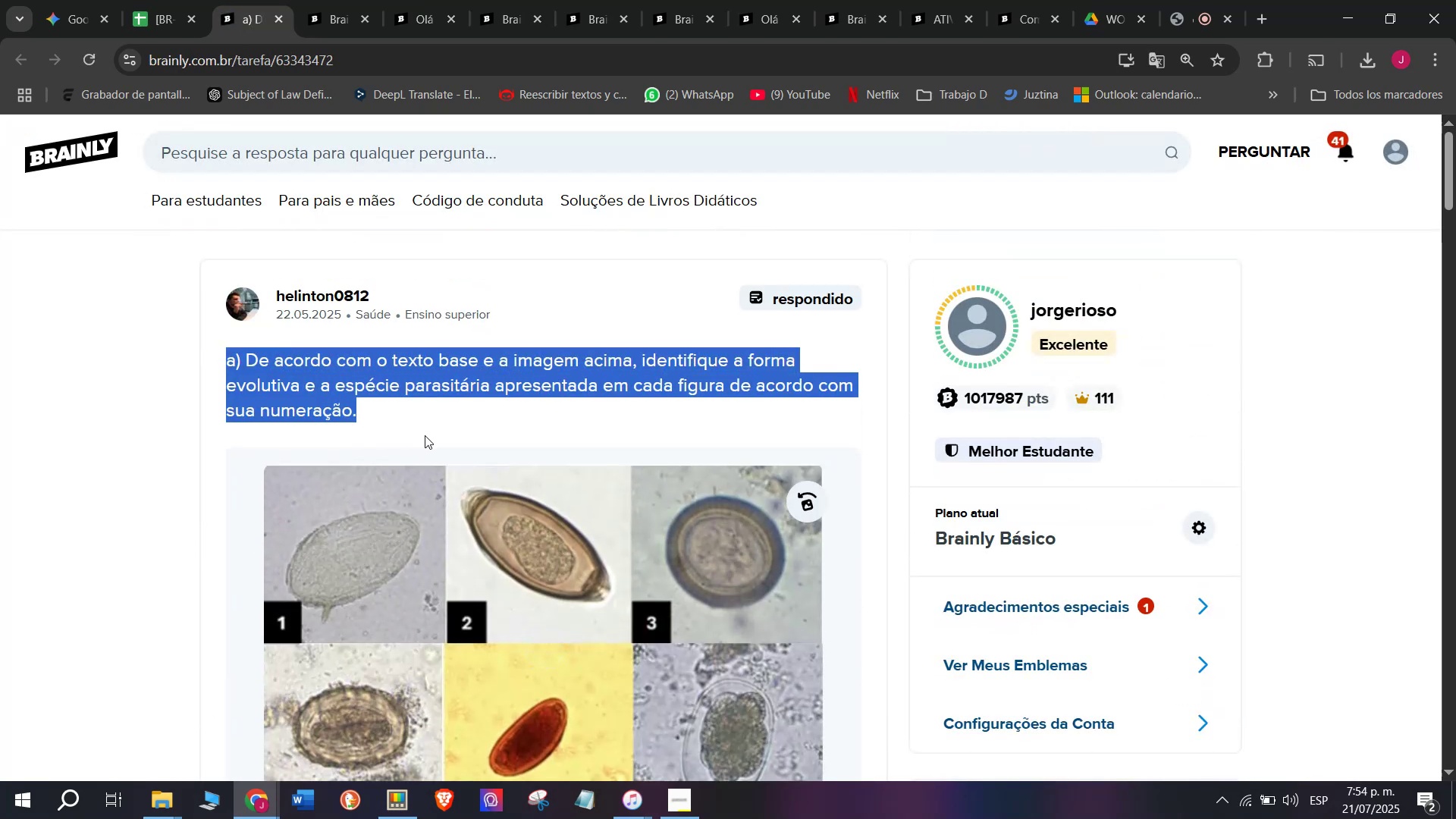 
key(Control+C)
 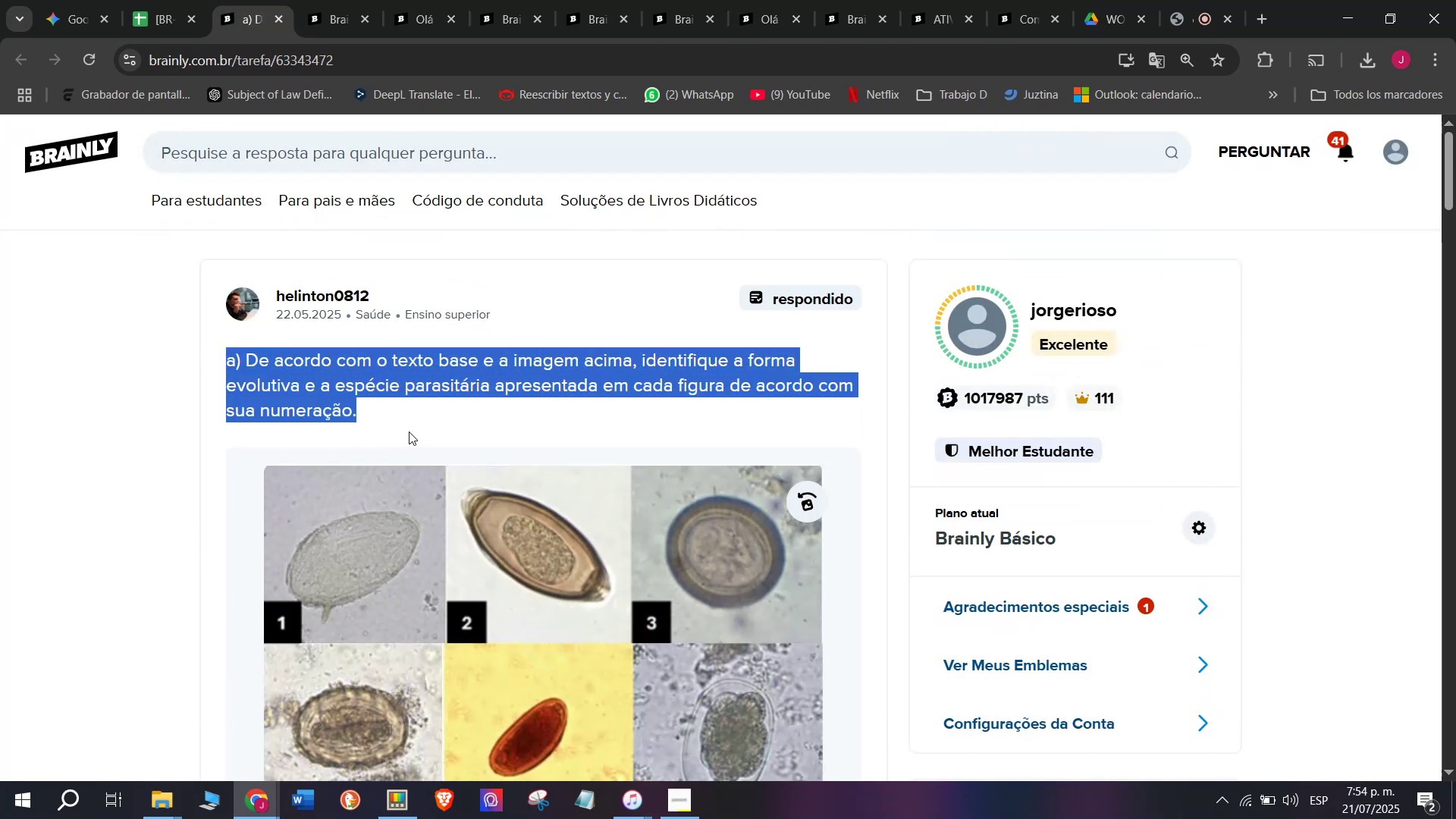 
key(Break)
 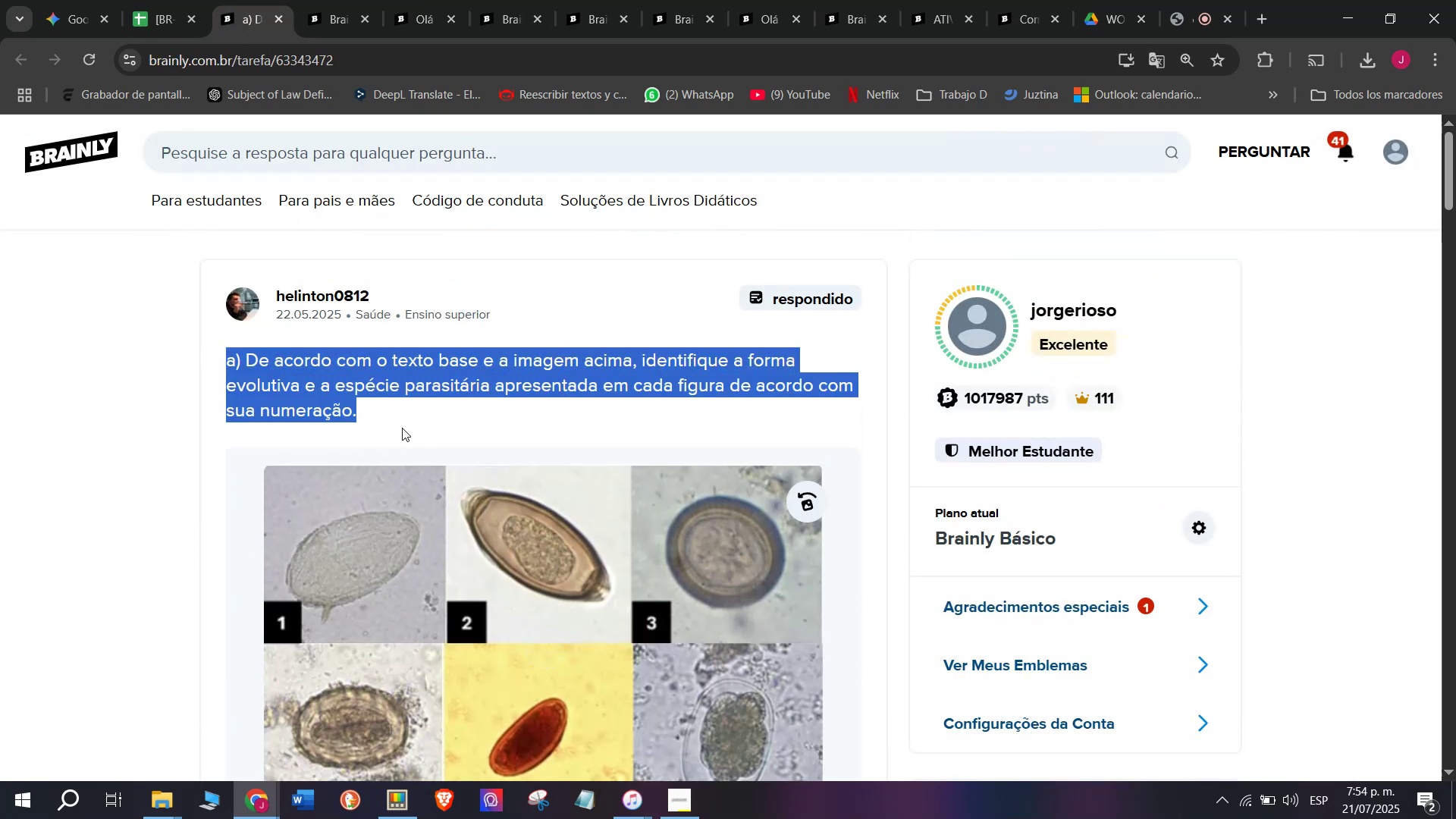 
key(Control+ControlLeft)
 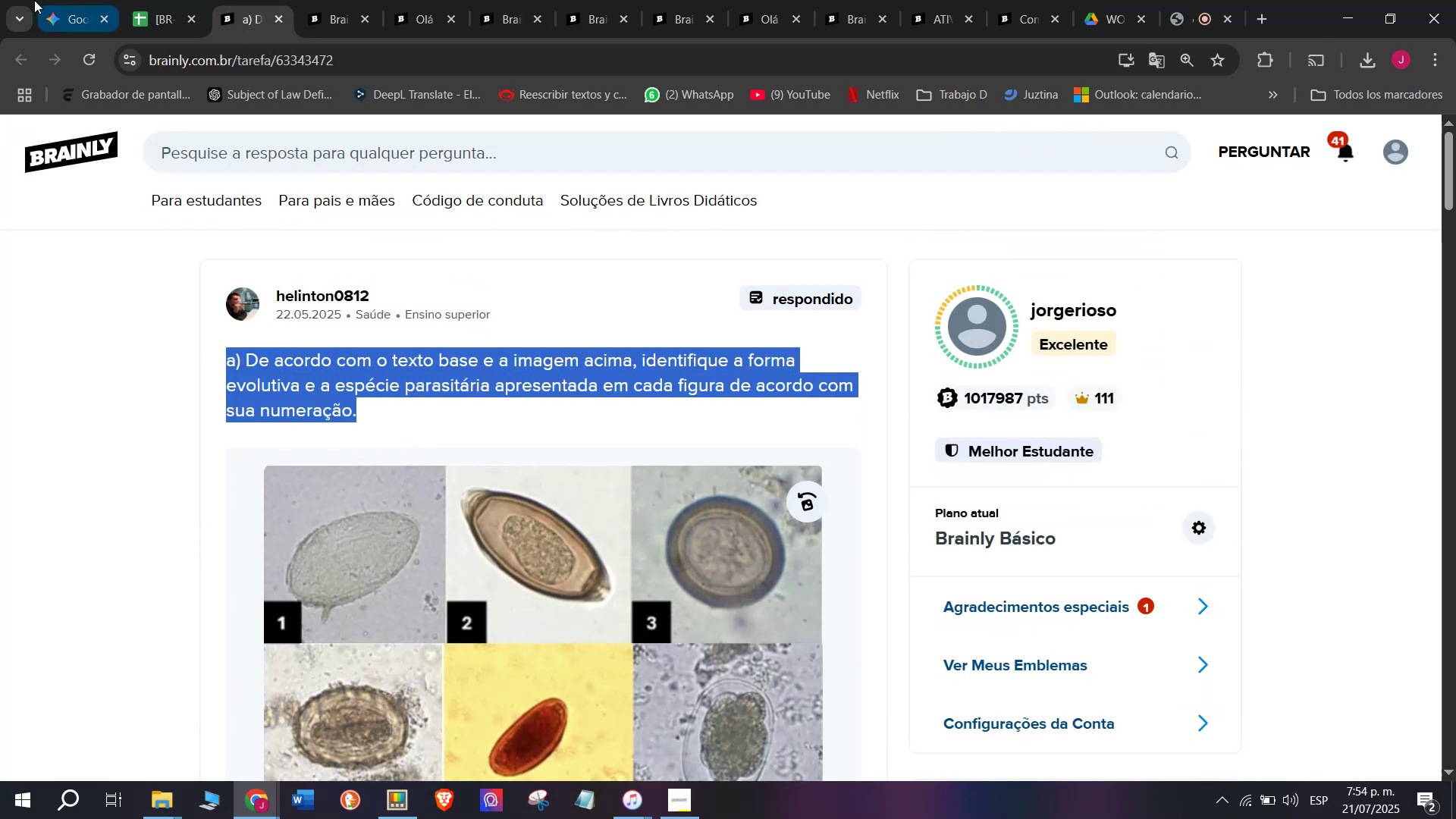 
key(Control+C)
 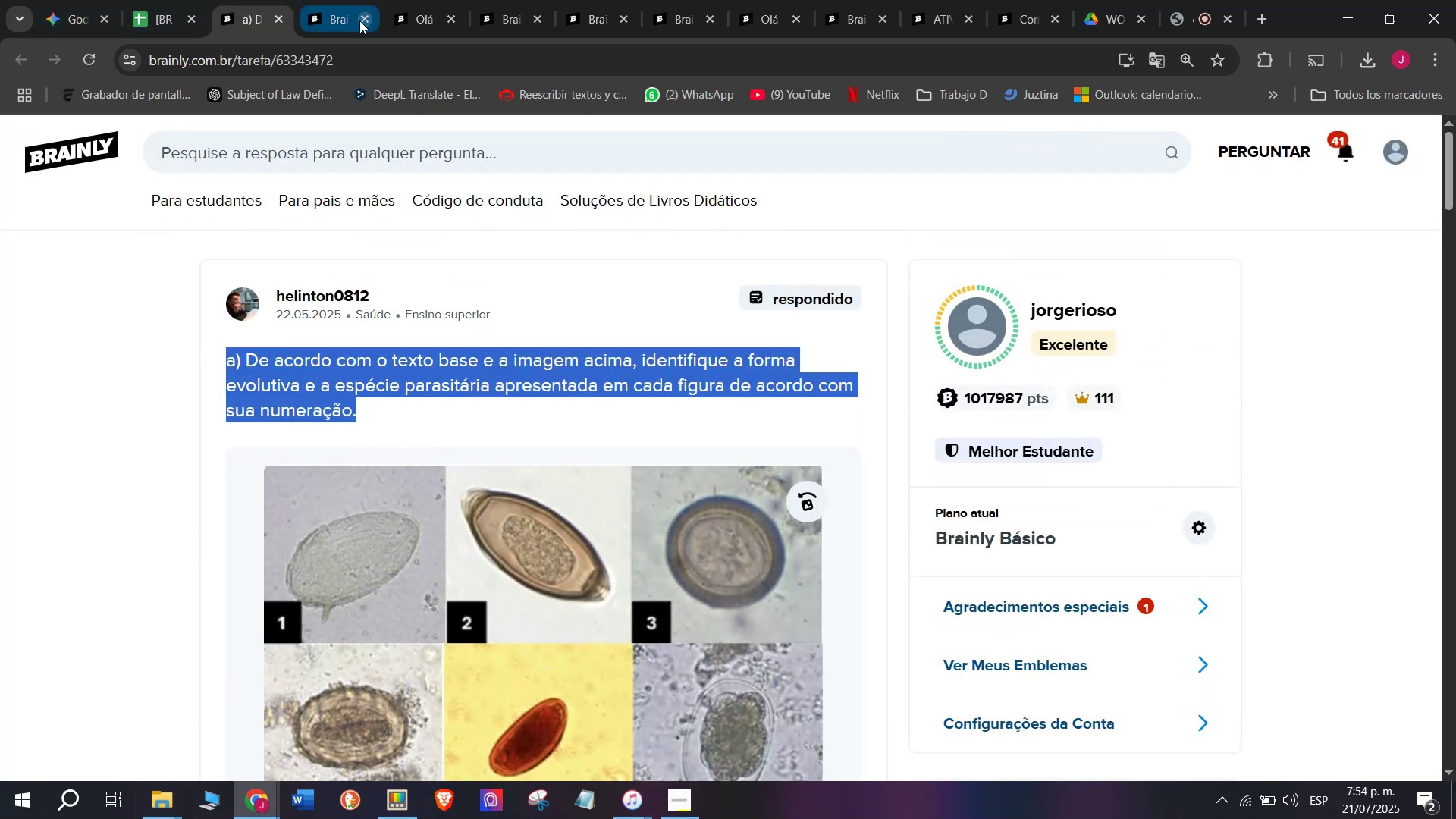 
double_click([364, 20])
 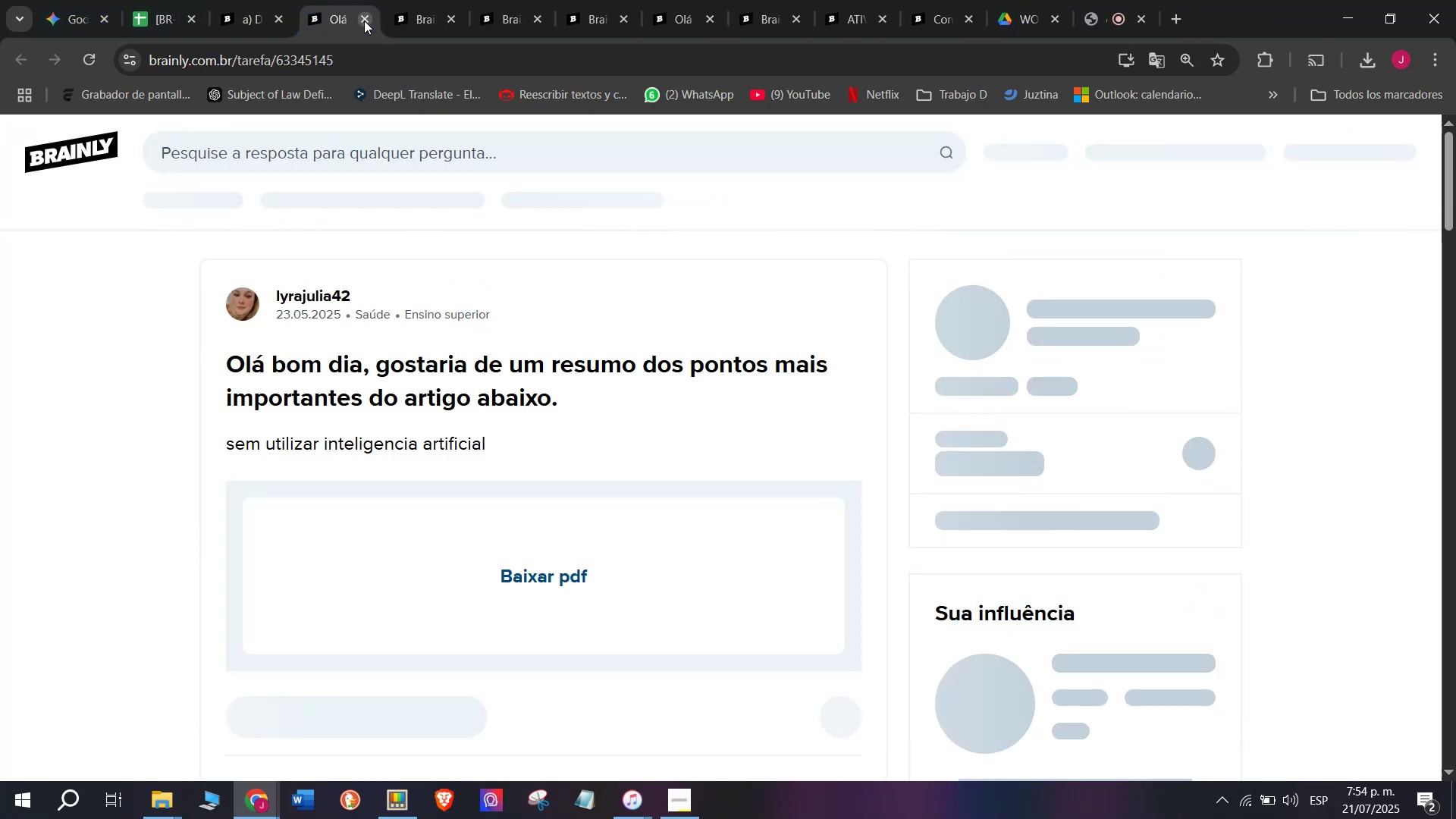 
triple_click([364, 20])
 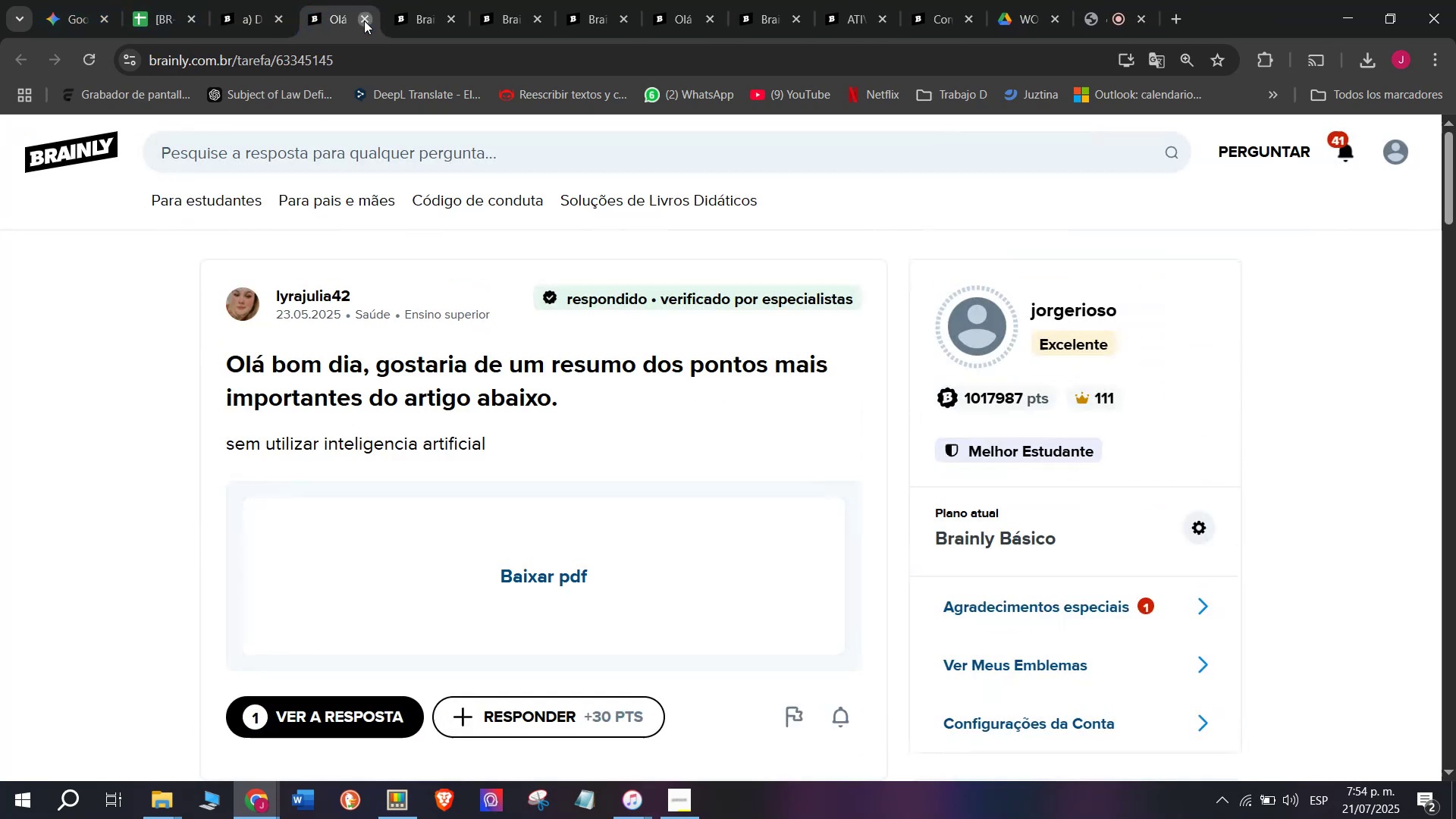 
triple_click([364, 20])
 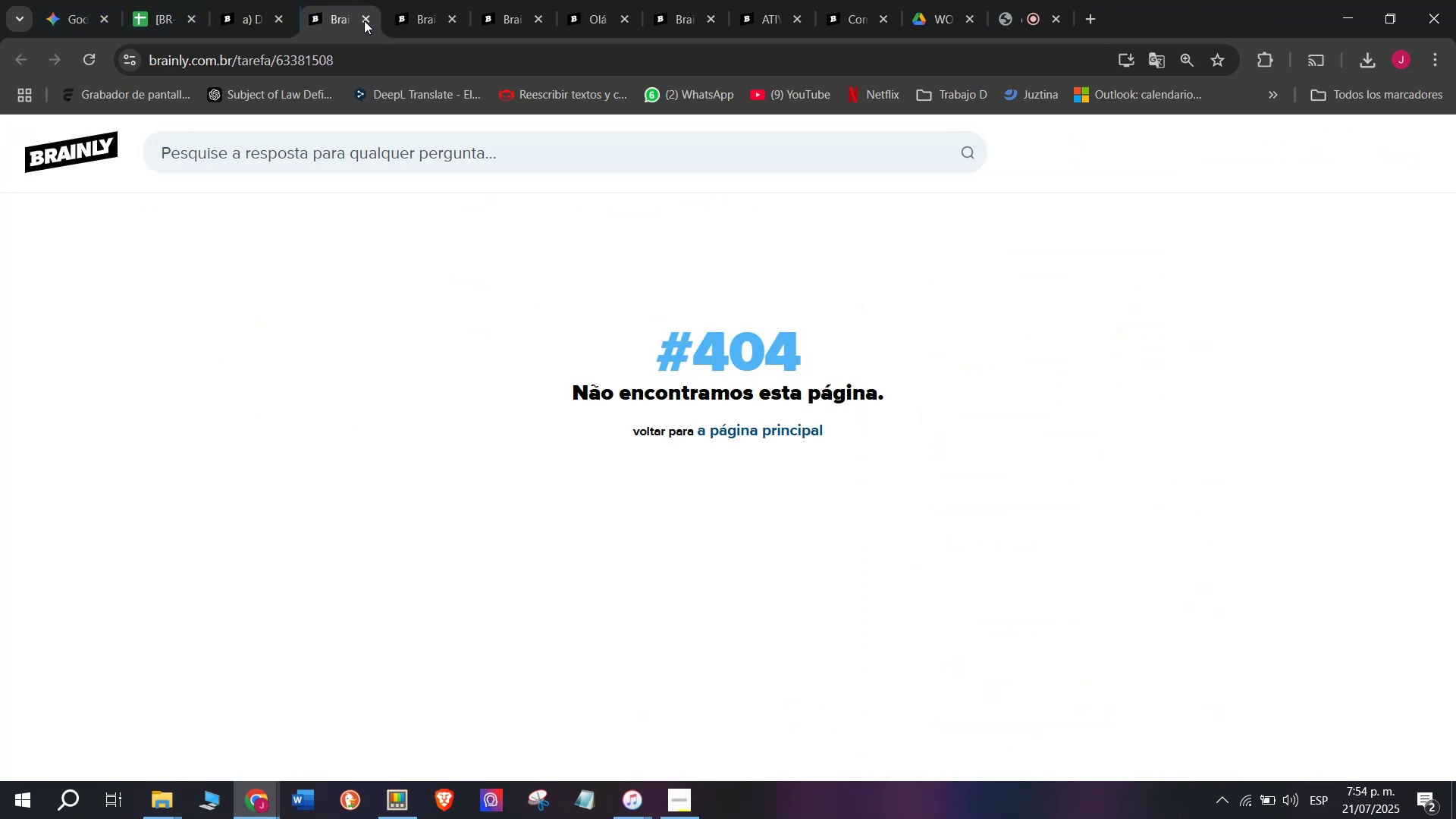 
triple_click([364, 20])
 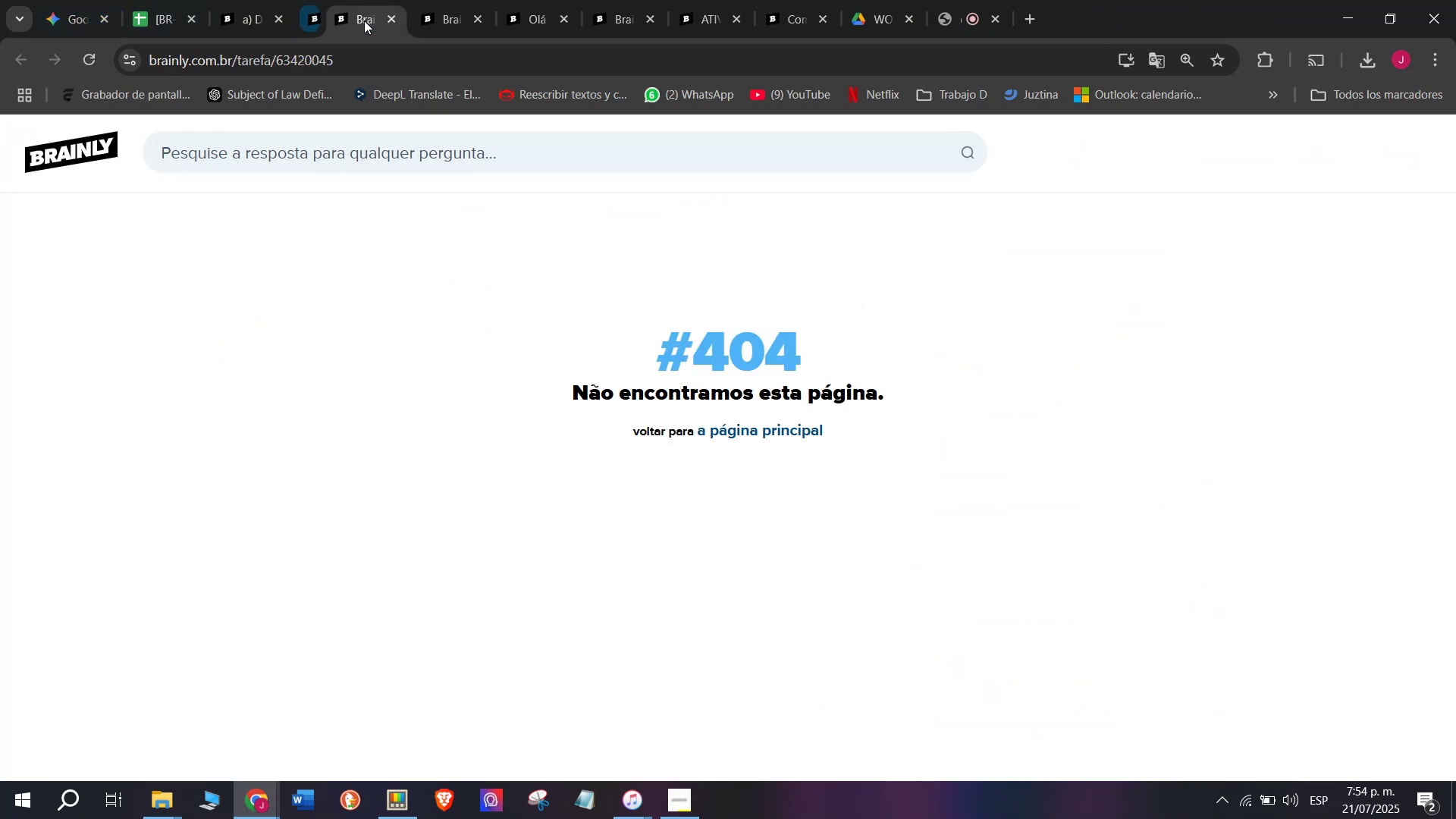 
triple_click([364, 20])
 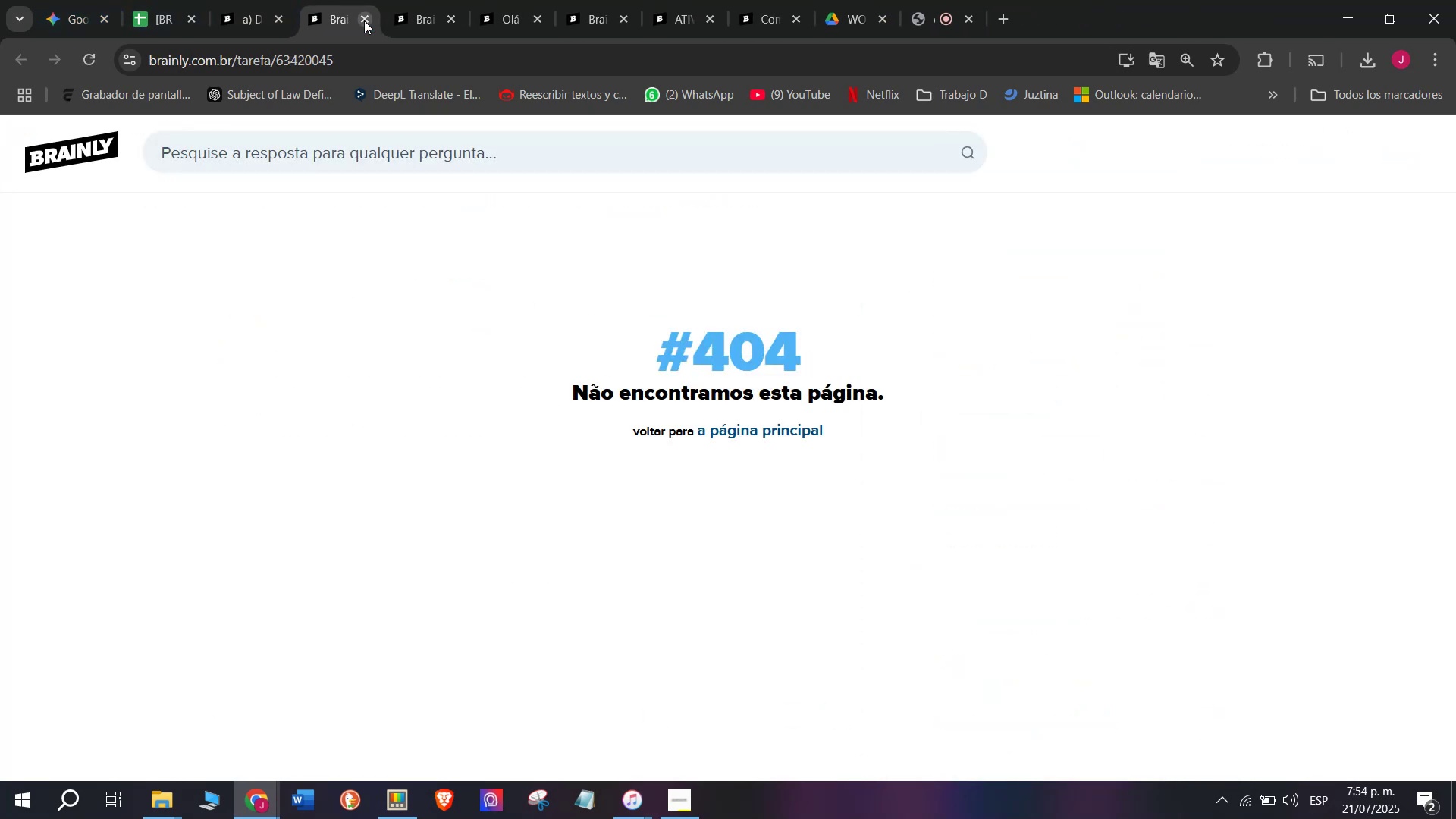 
triple_click([364, 20])
 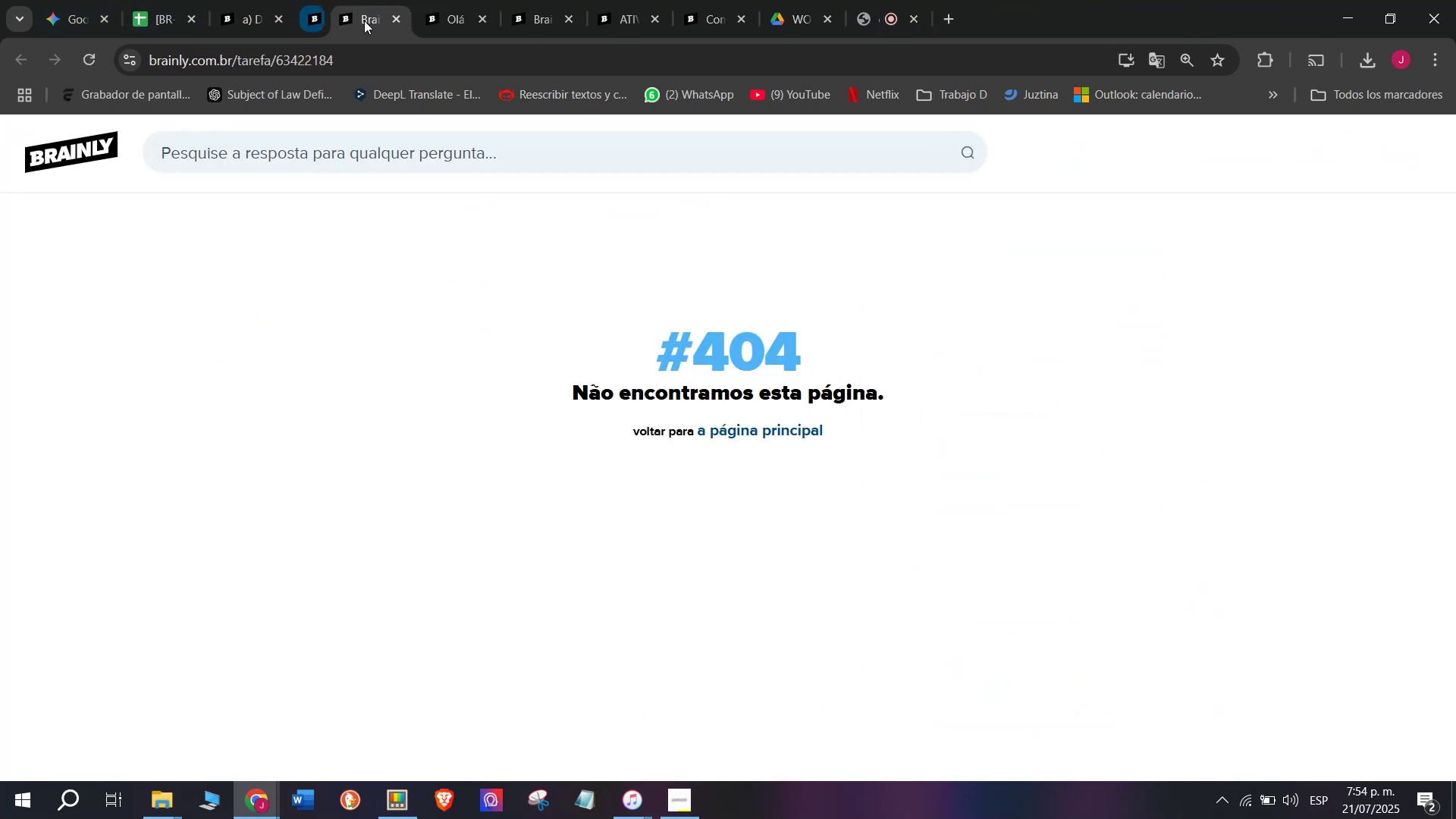 
triple_click([364, 20])
 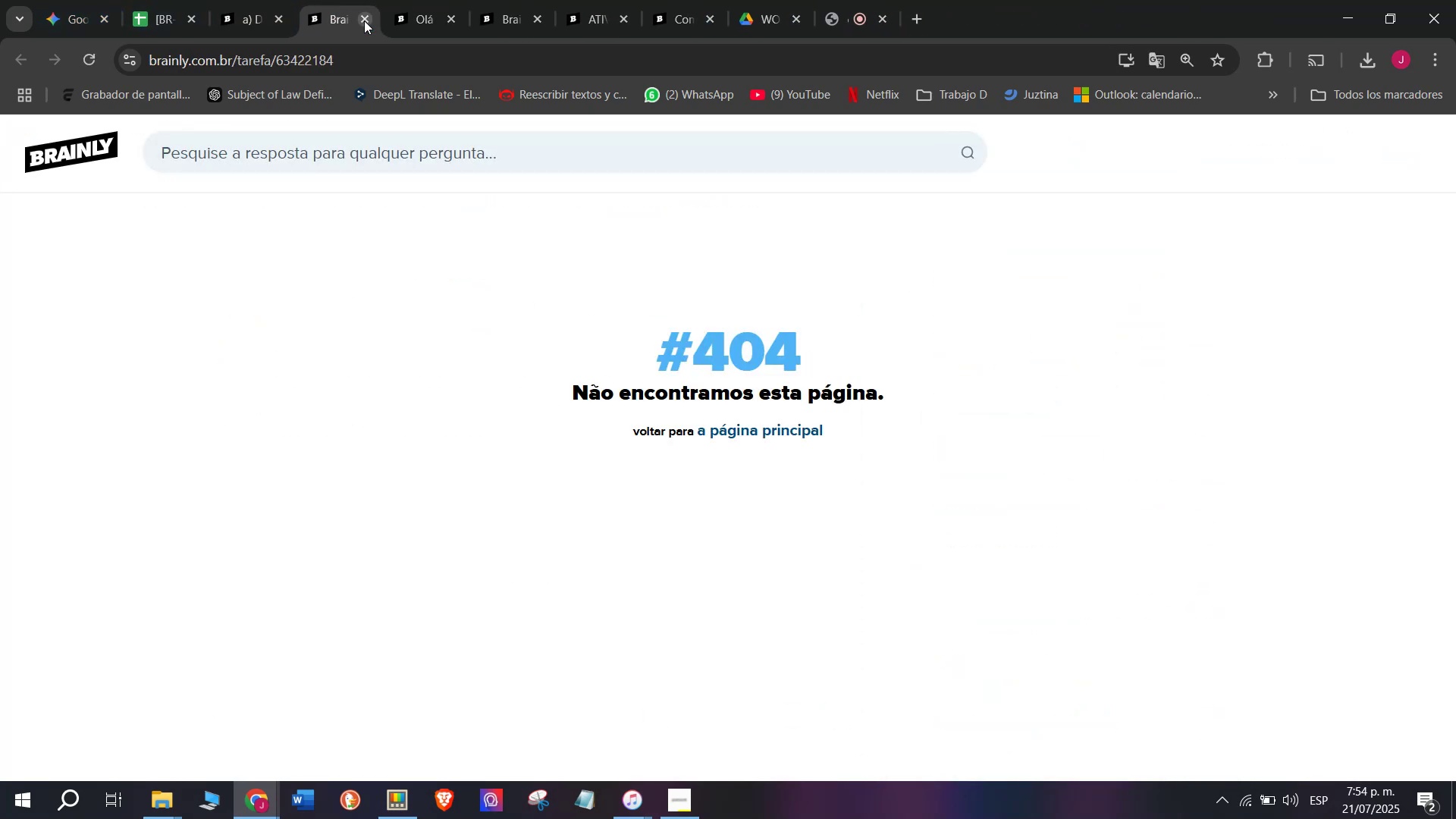 
triple_click([364, 20])
 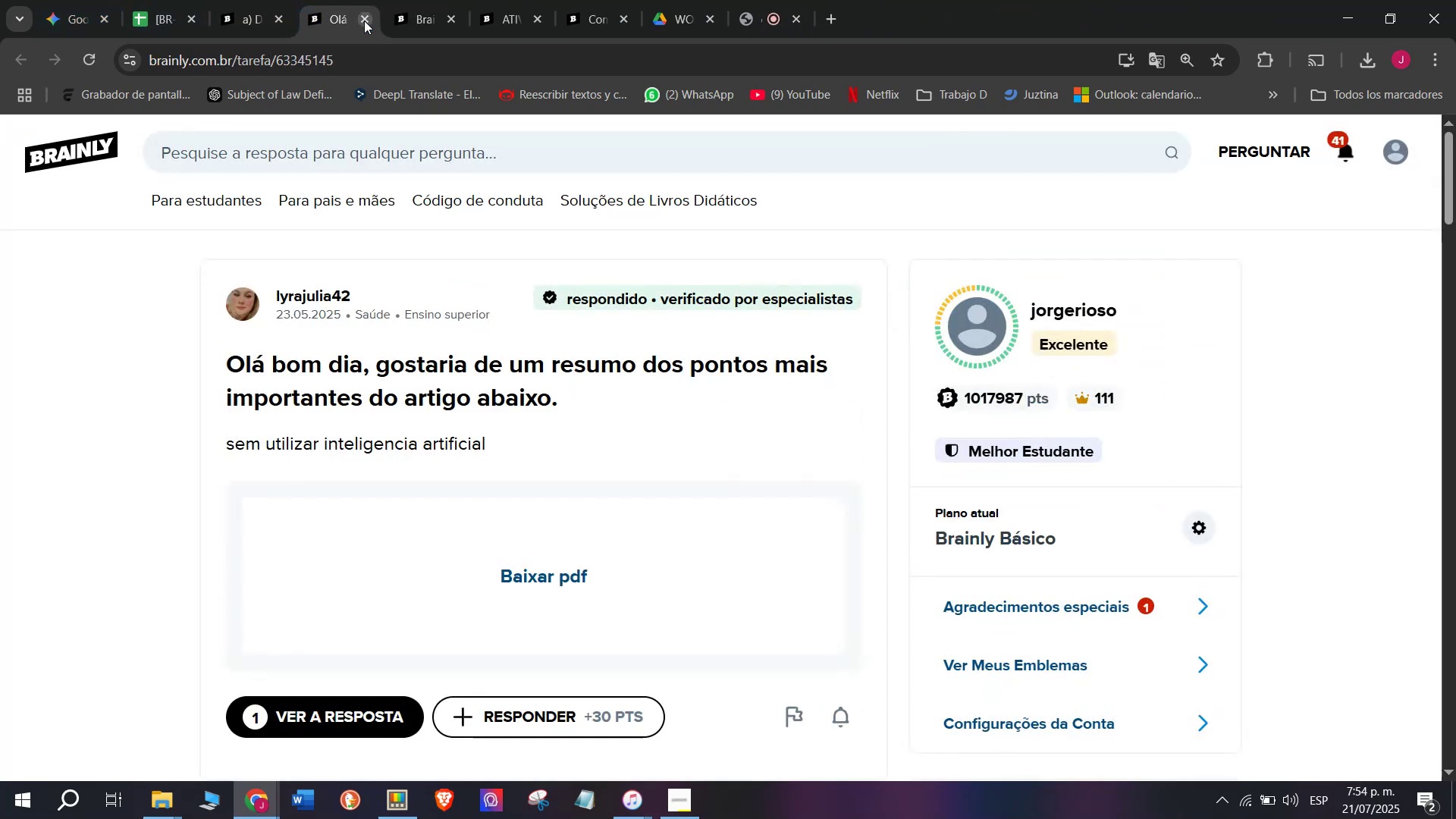 
triple_click([364, 20])
 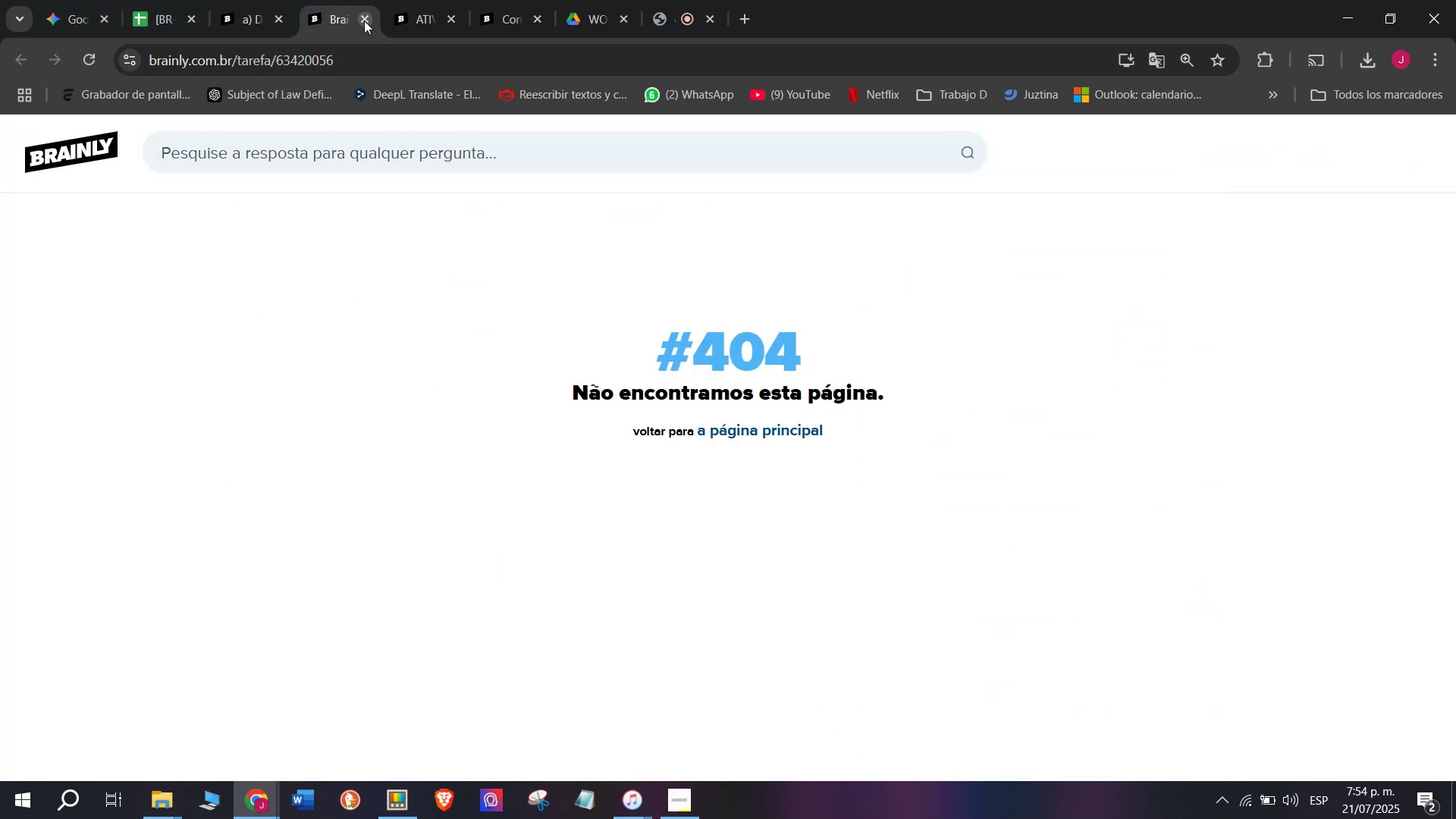 
triple_click([364, 20])
 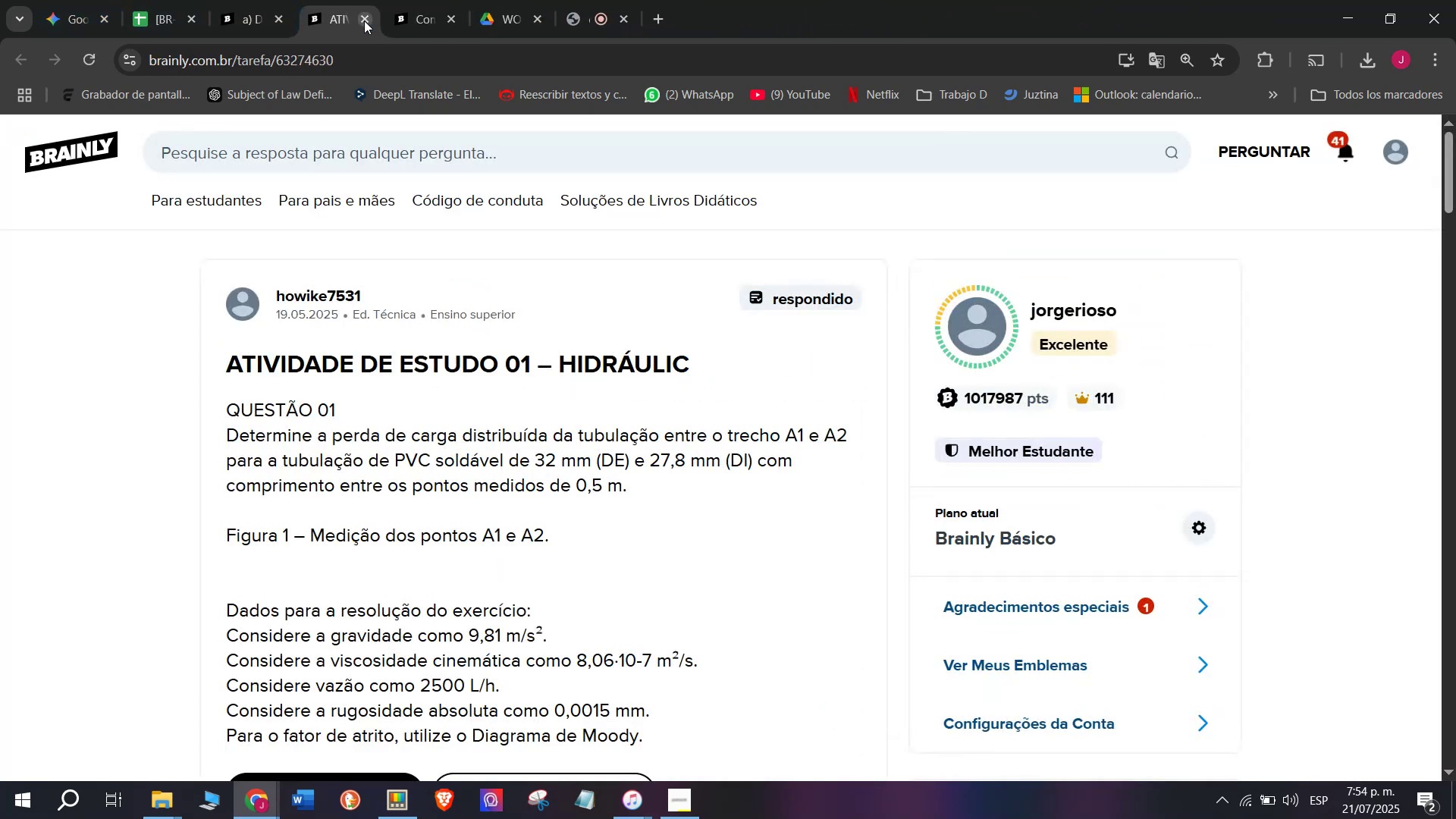 
triple_click([364, 20])
 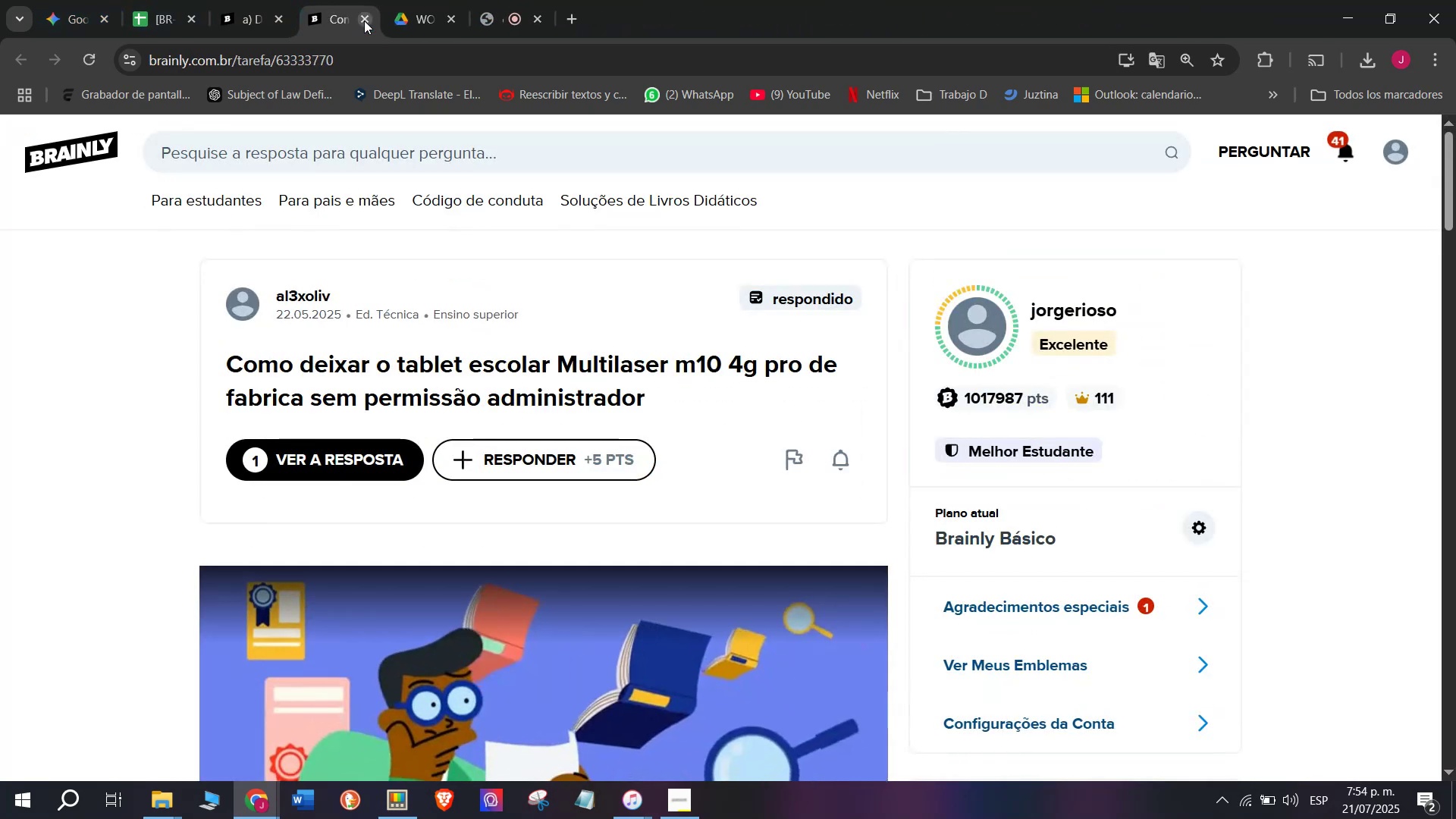 
triple_click([364, 20])
 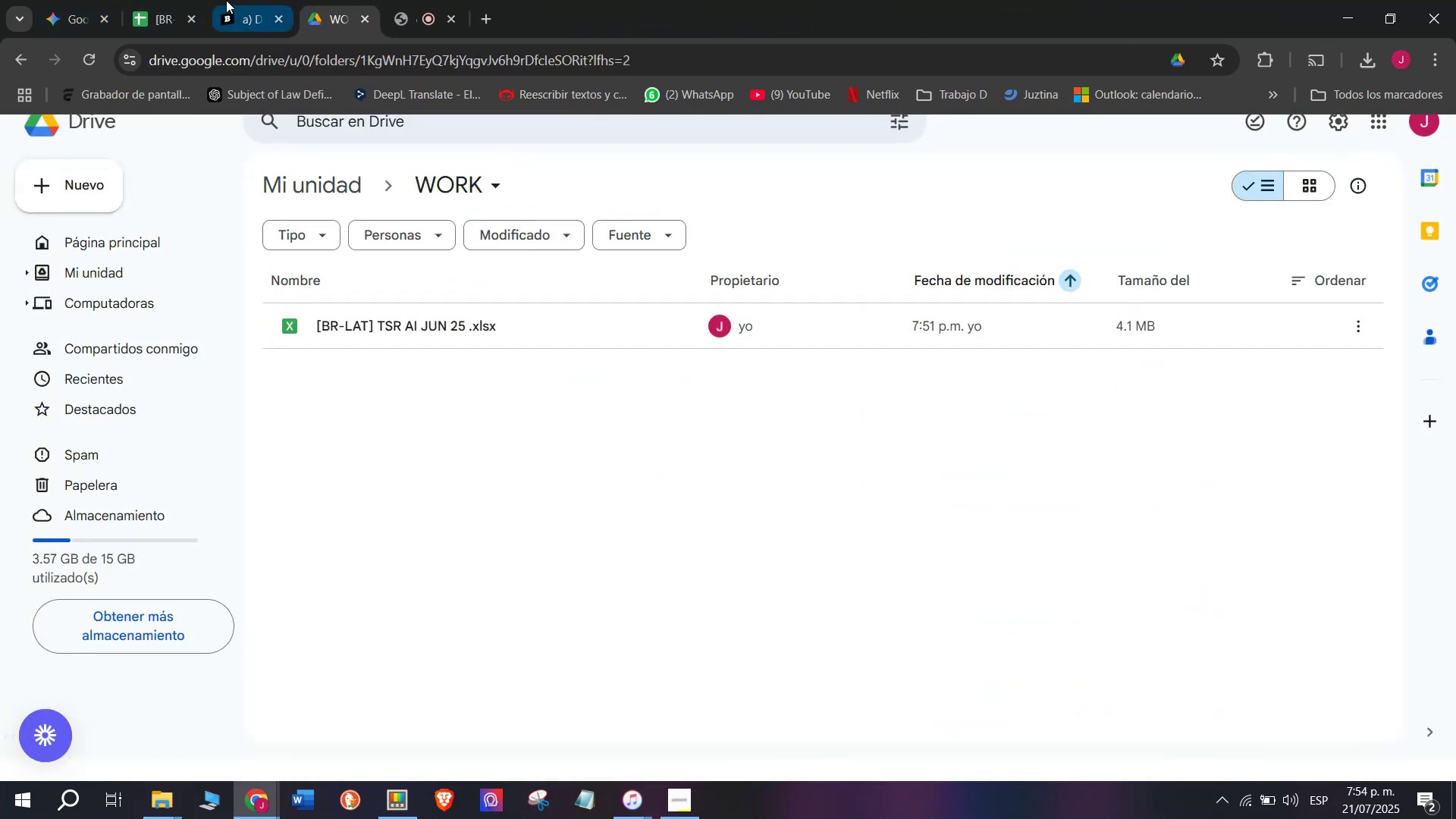 
triple_click([226, 0])
 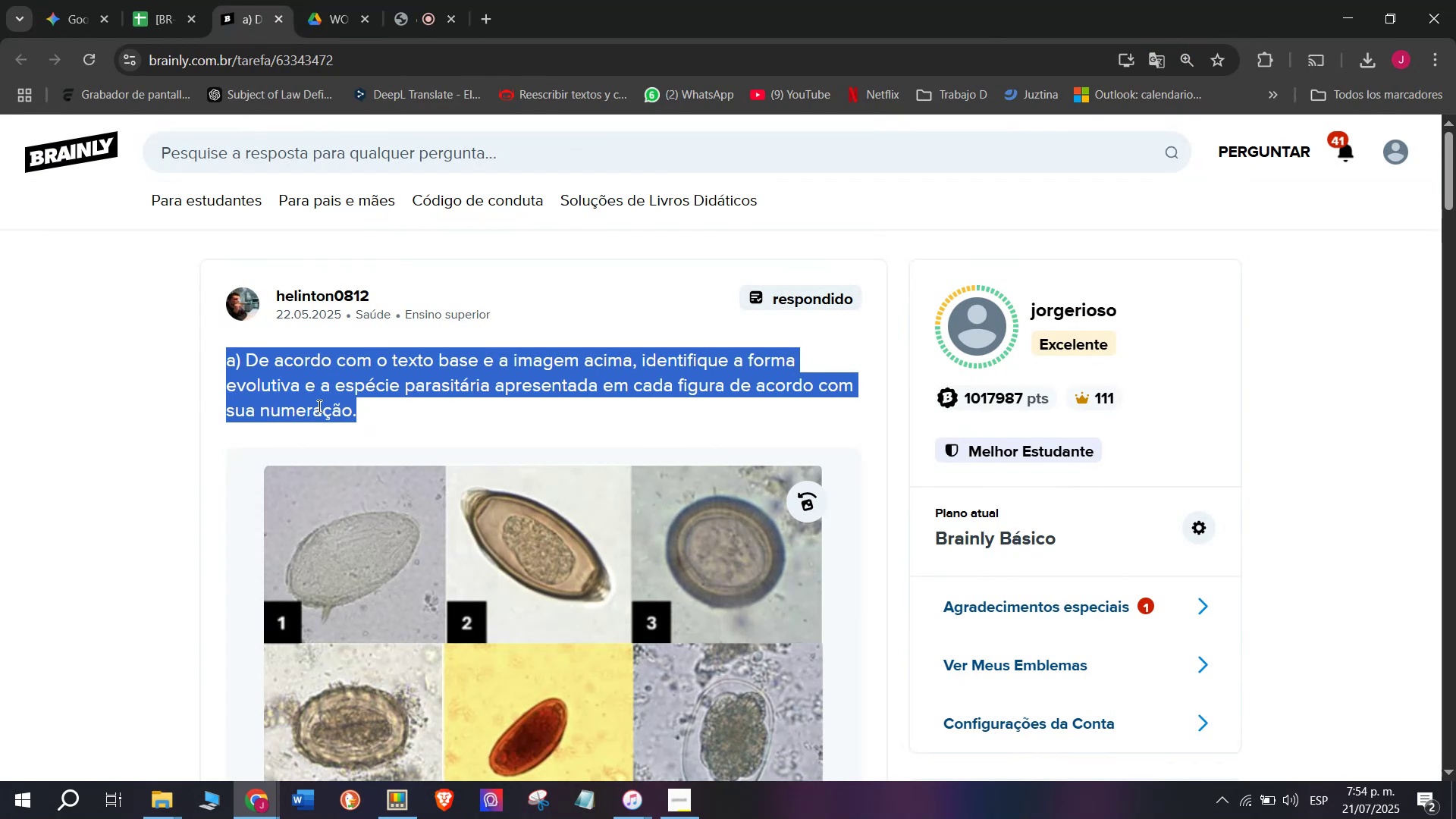 
key(Control+ControlLeft)
 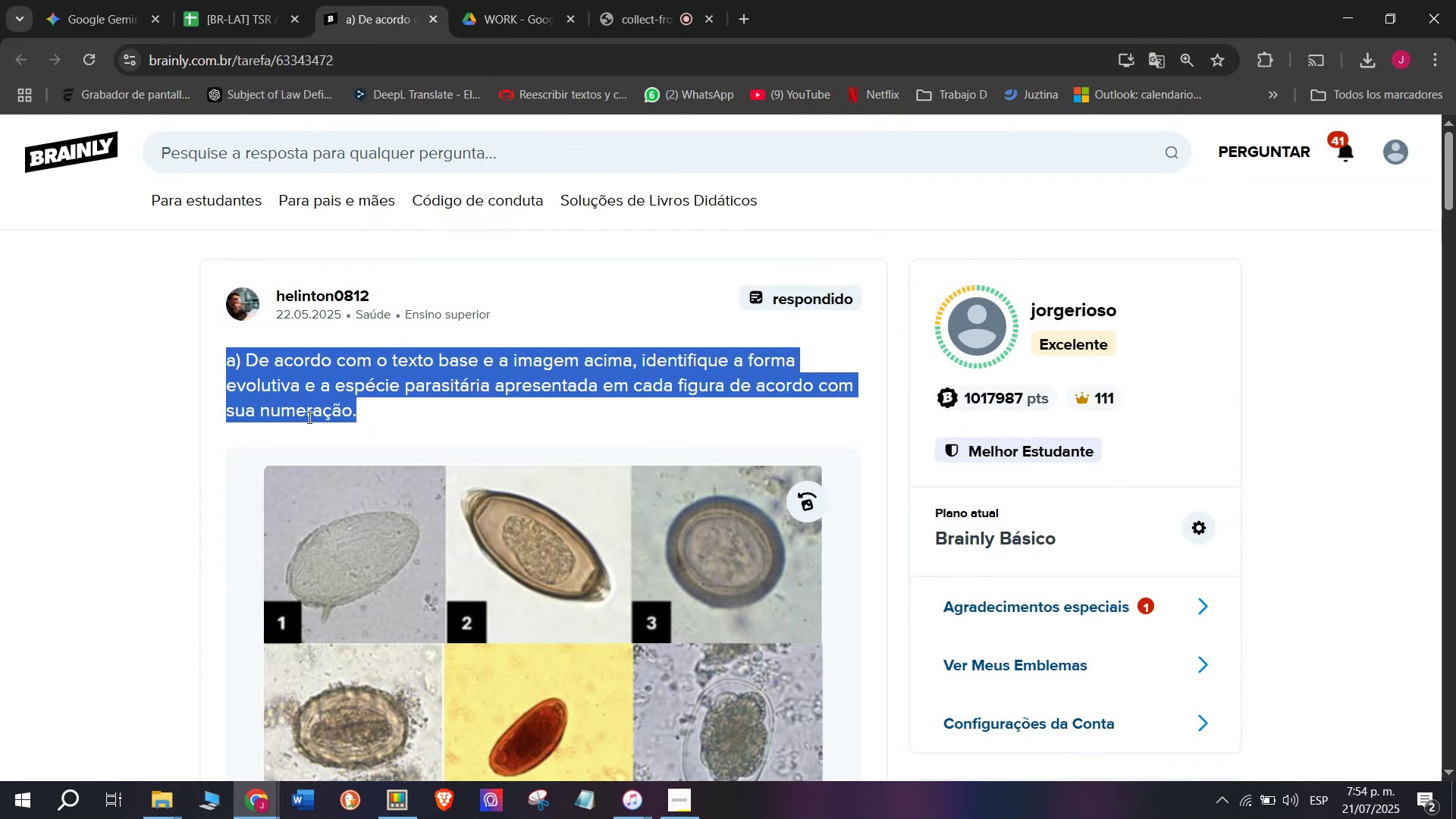 
key(Break)
 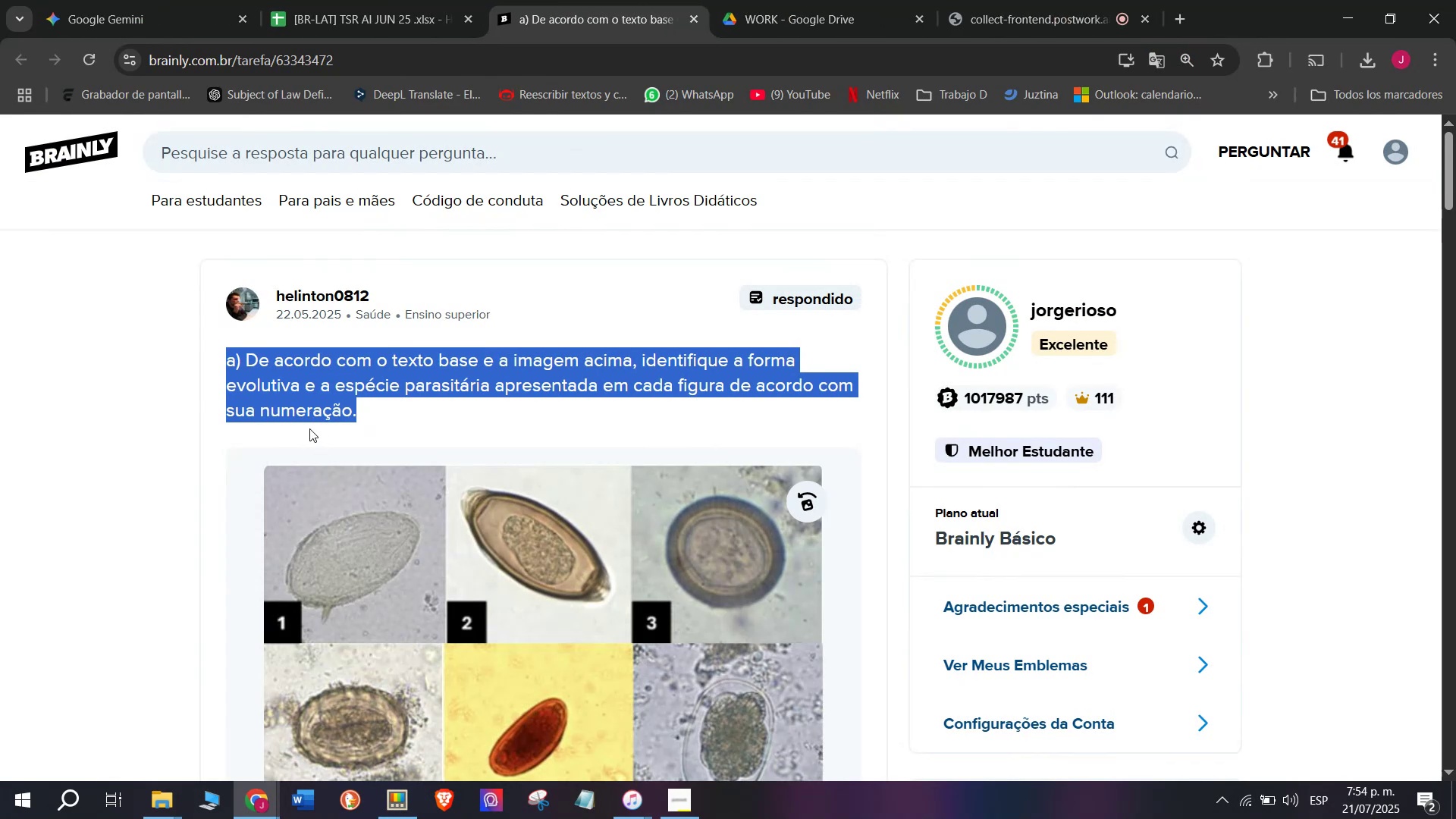 
key(Control+C)
 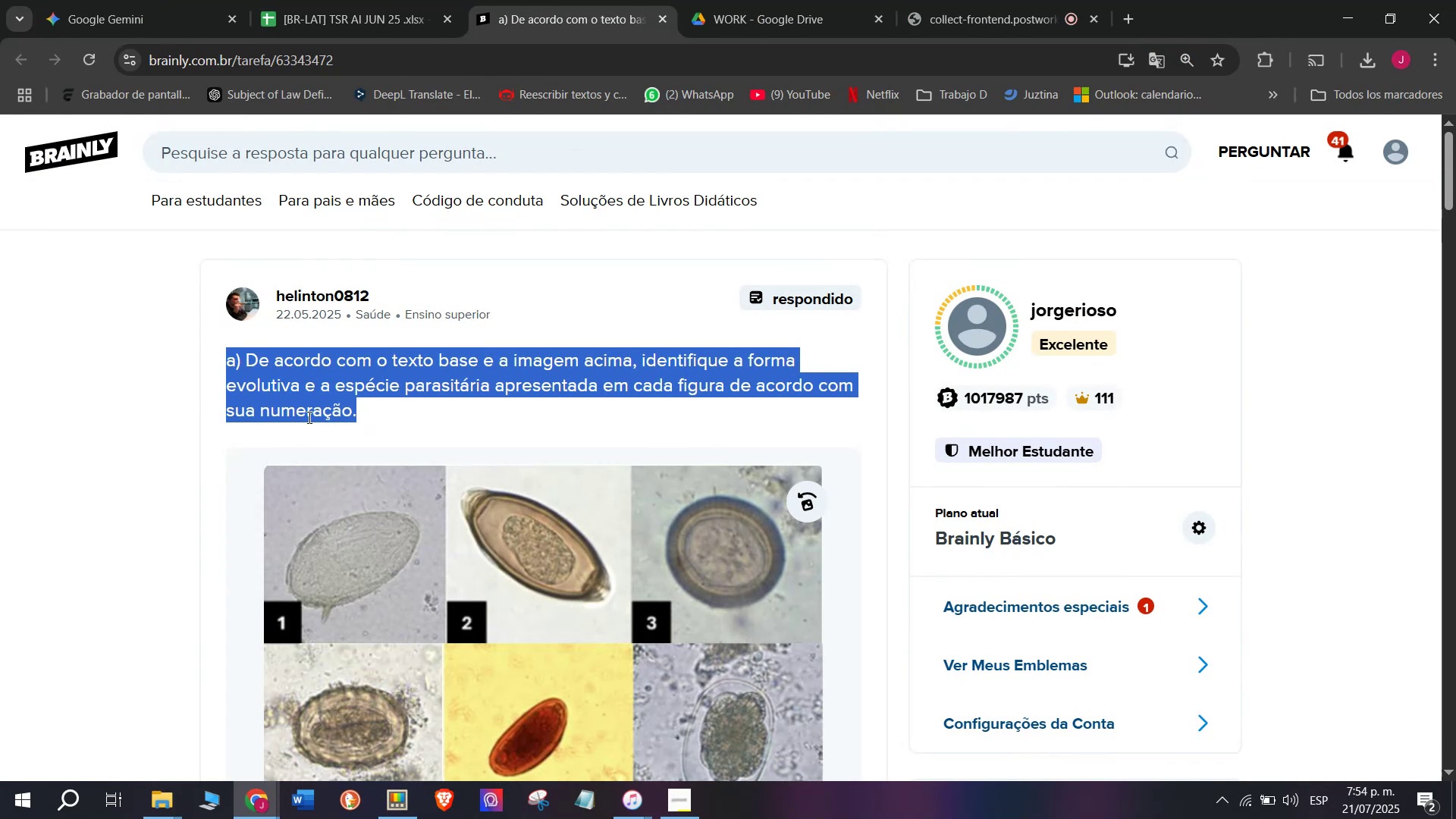 
key(Control+ControlLeft)
 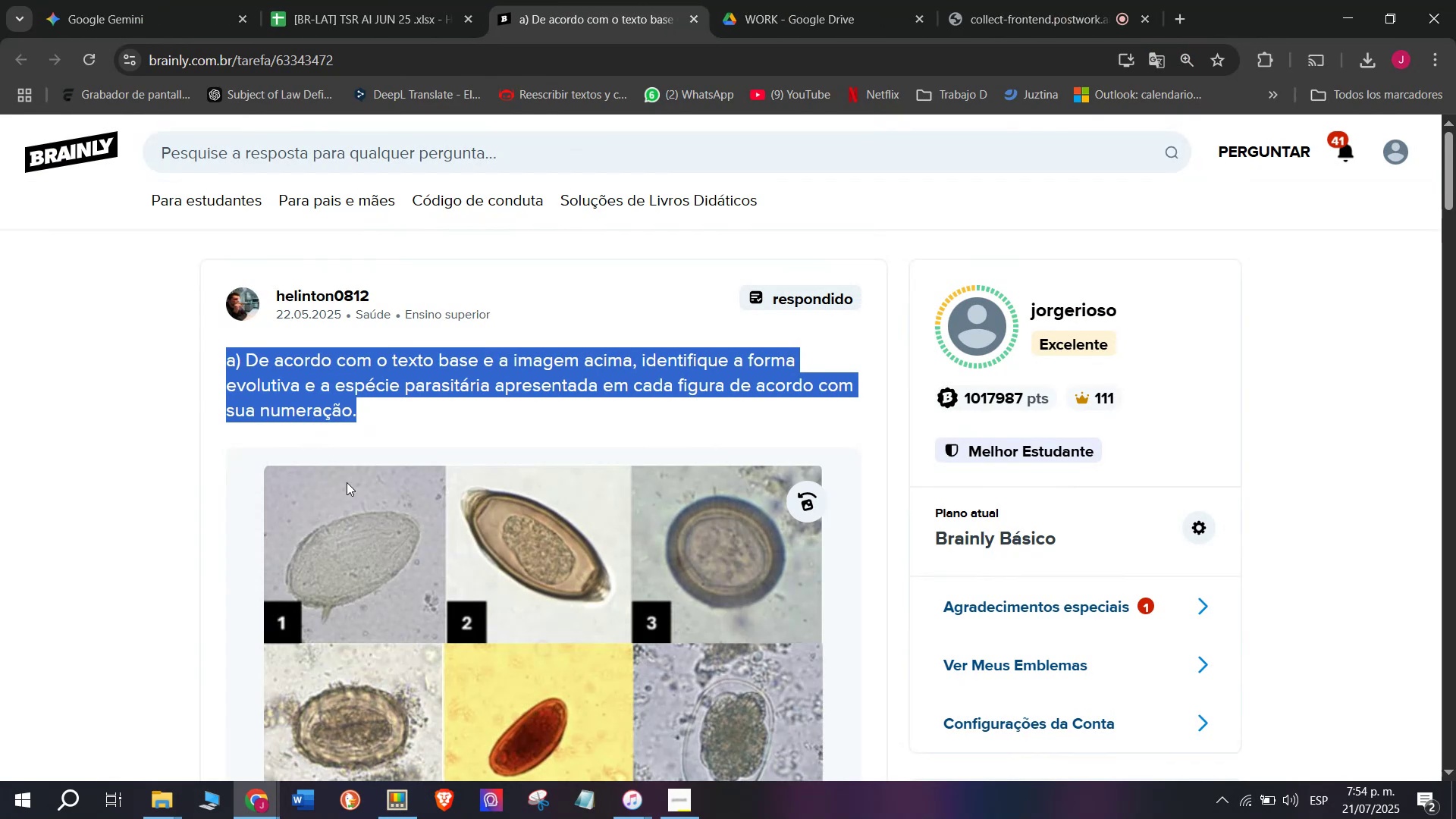 
key(Break)
 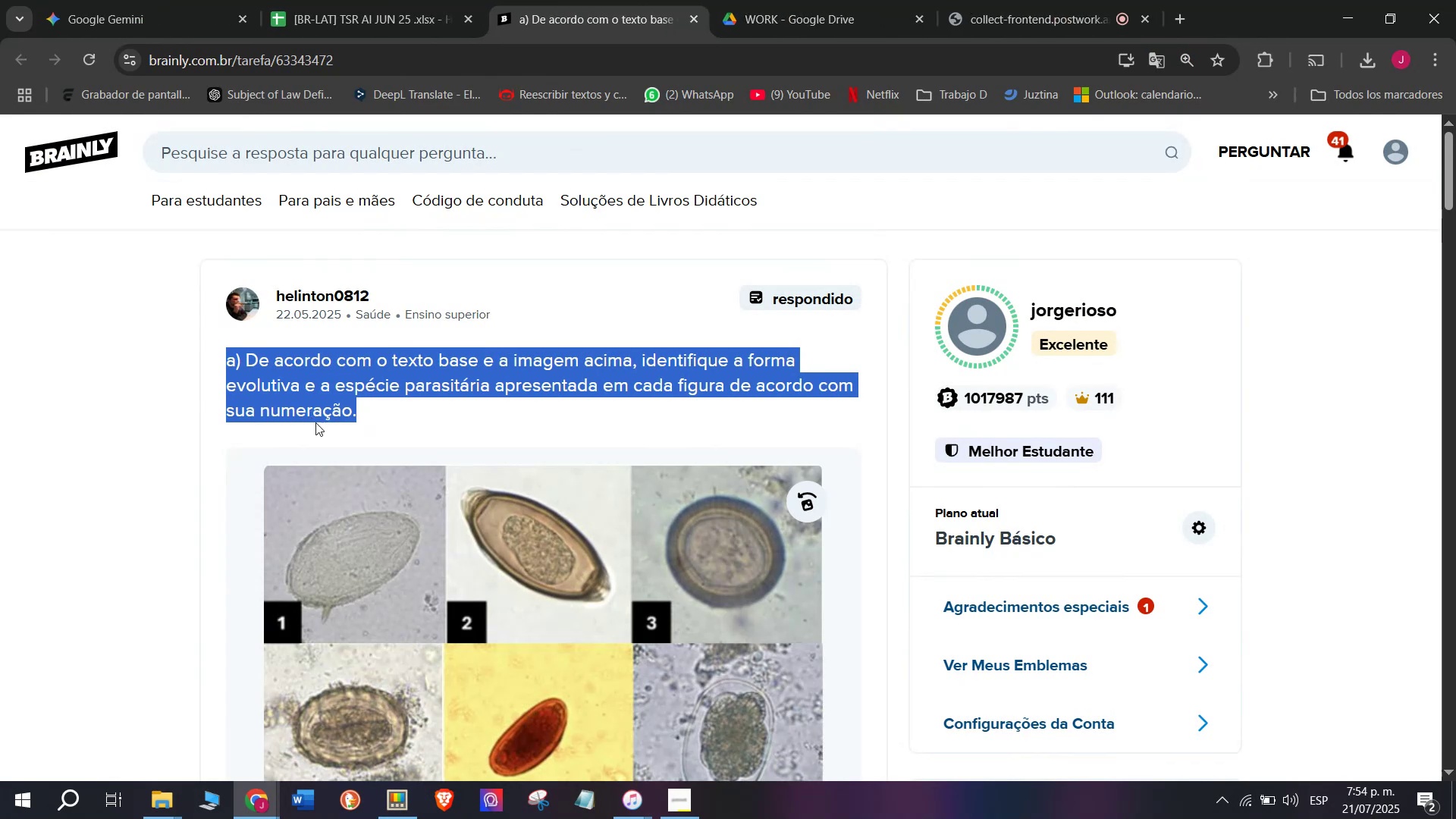 
key(Control+C)
 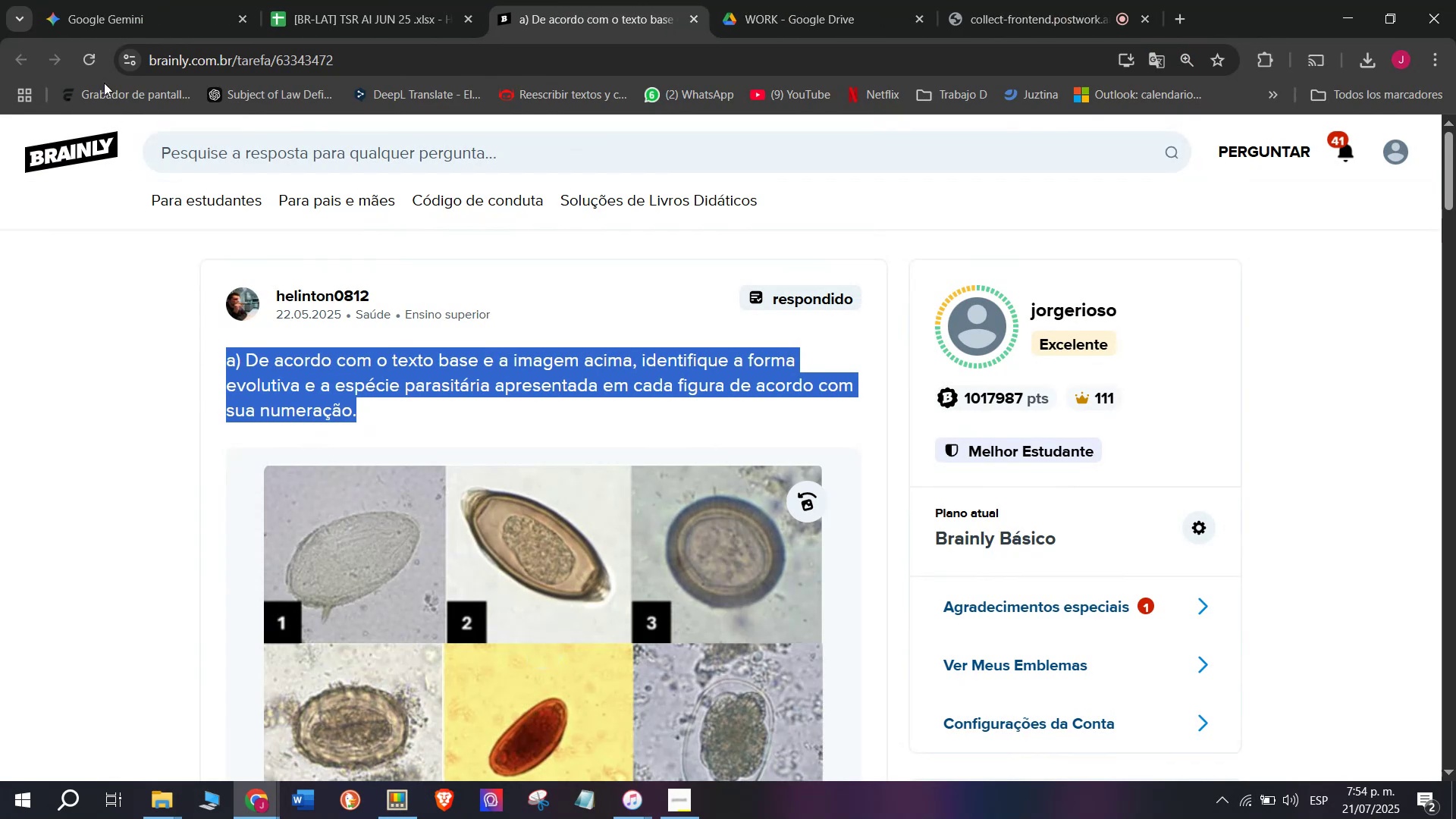 
left_click([99, 0])
 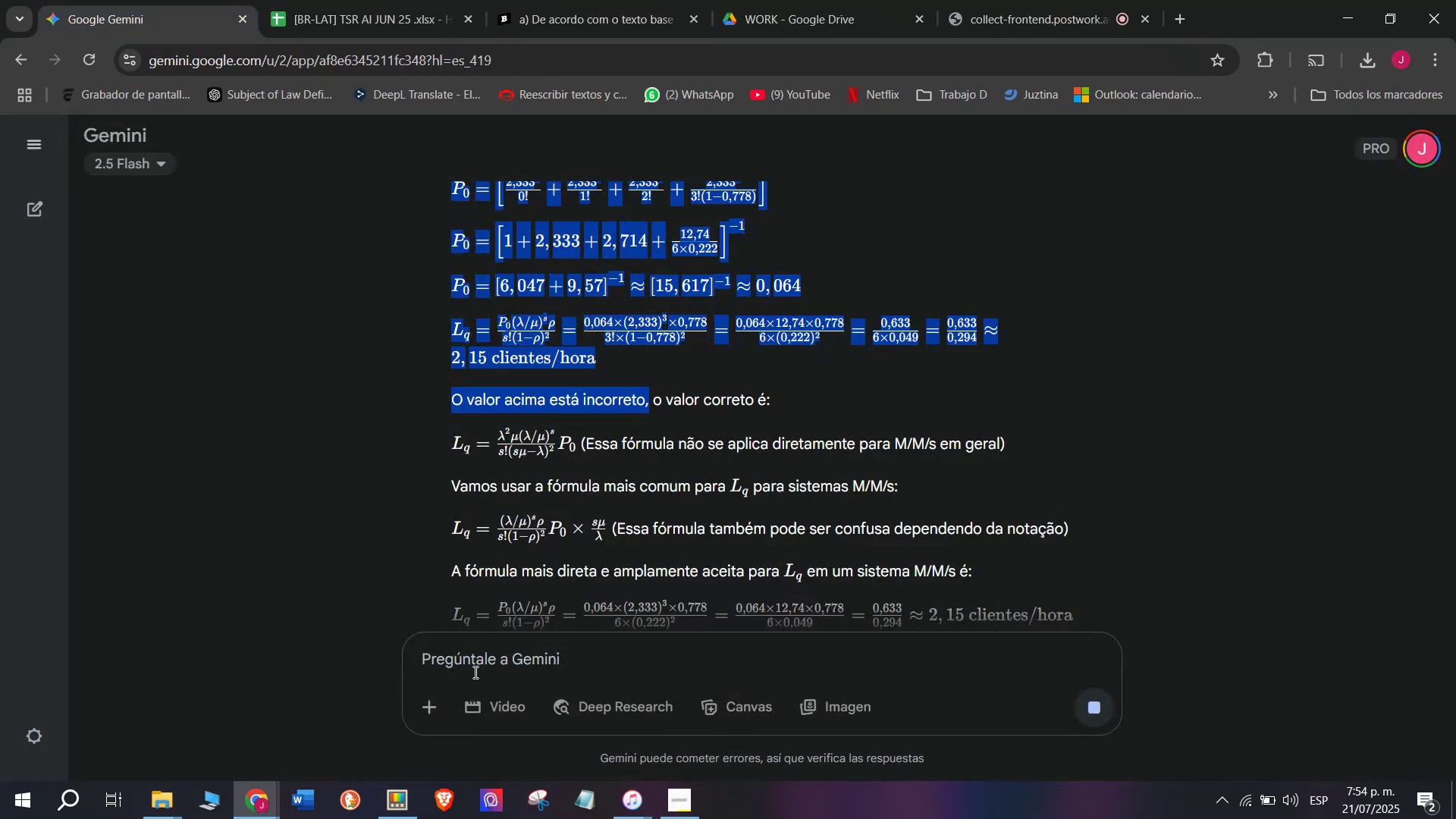 
left_click([472, 662])
 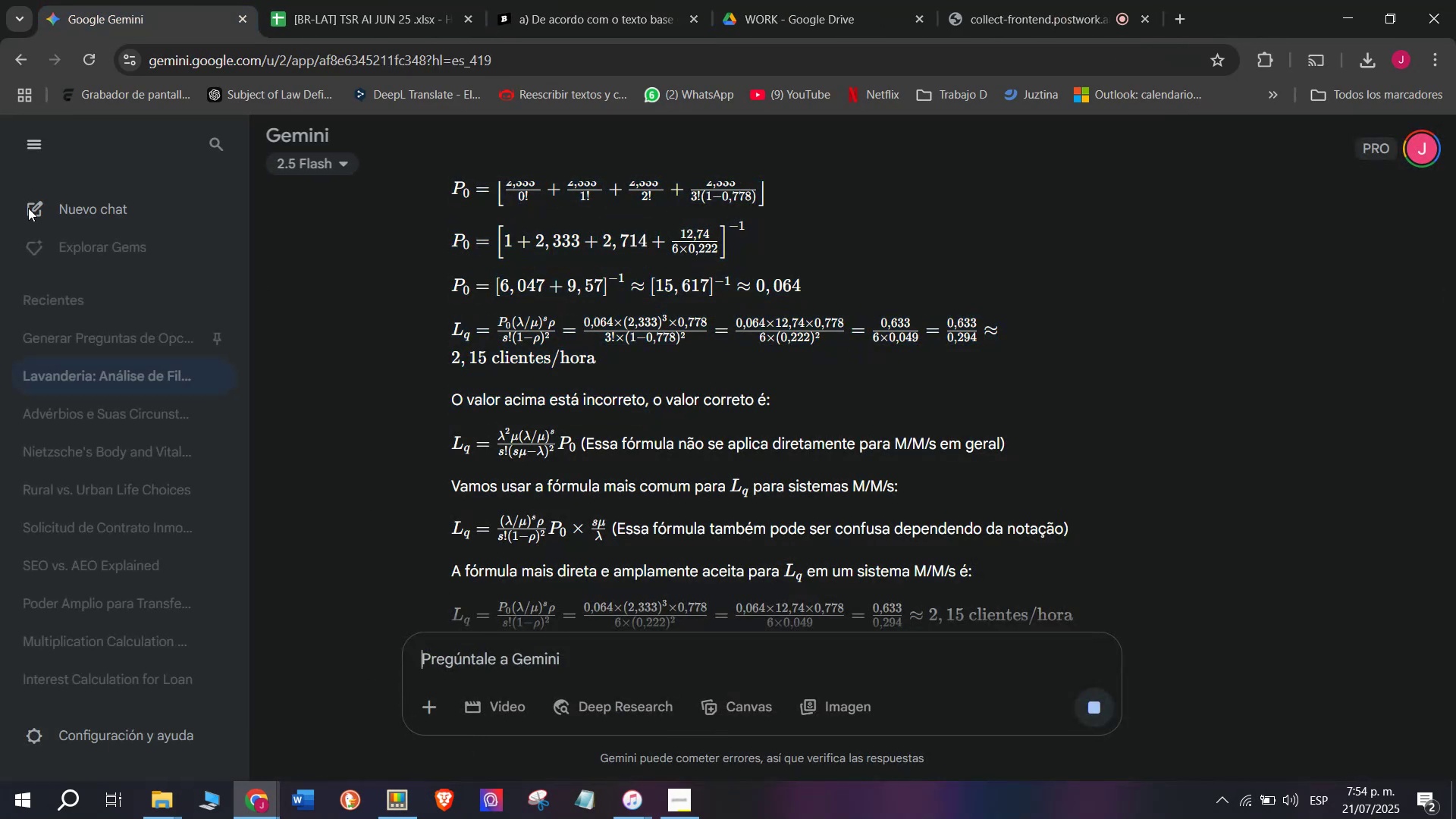 
left_click([35, 195])
 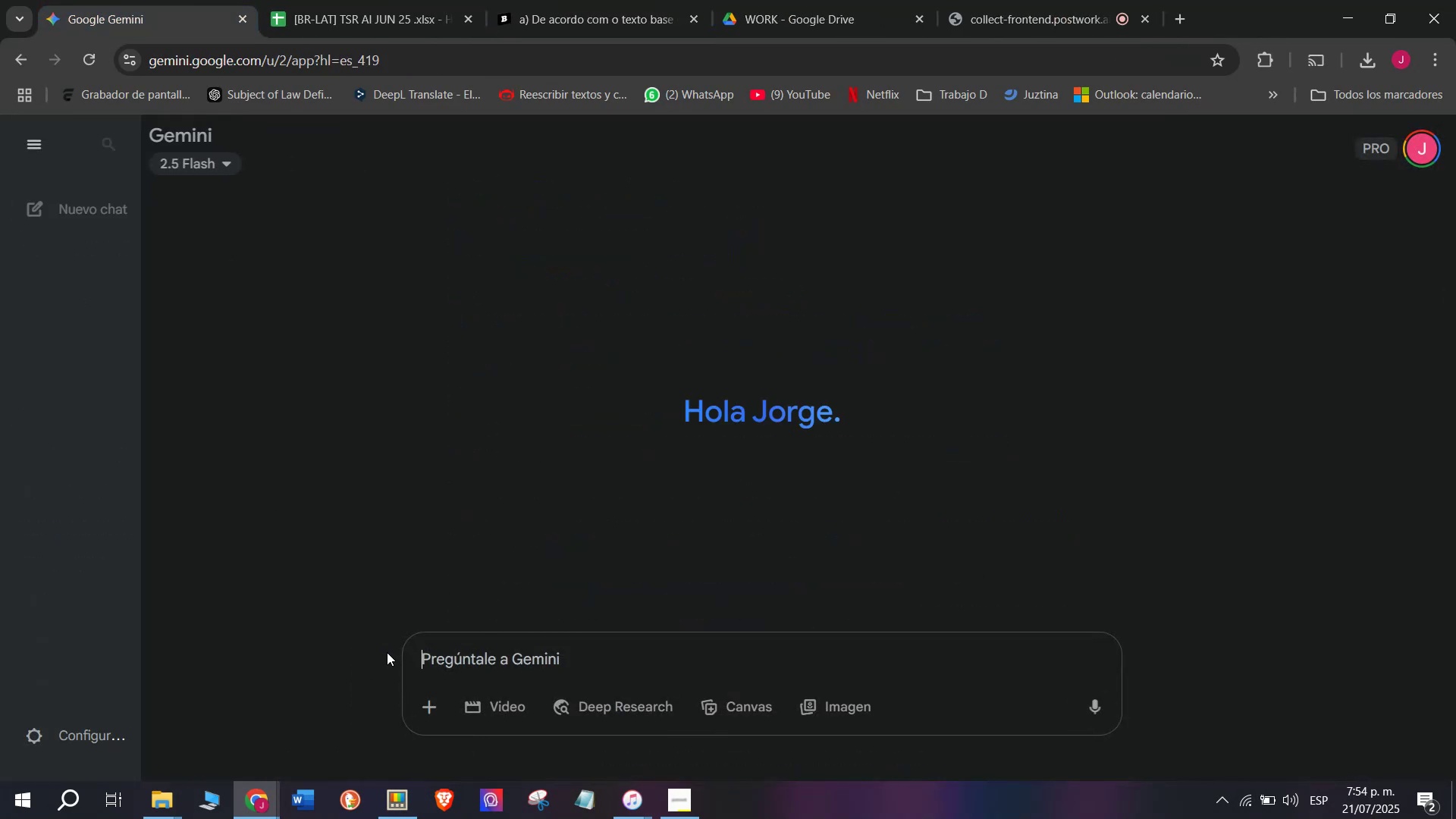 
key(Meta+MetaLeft)
 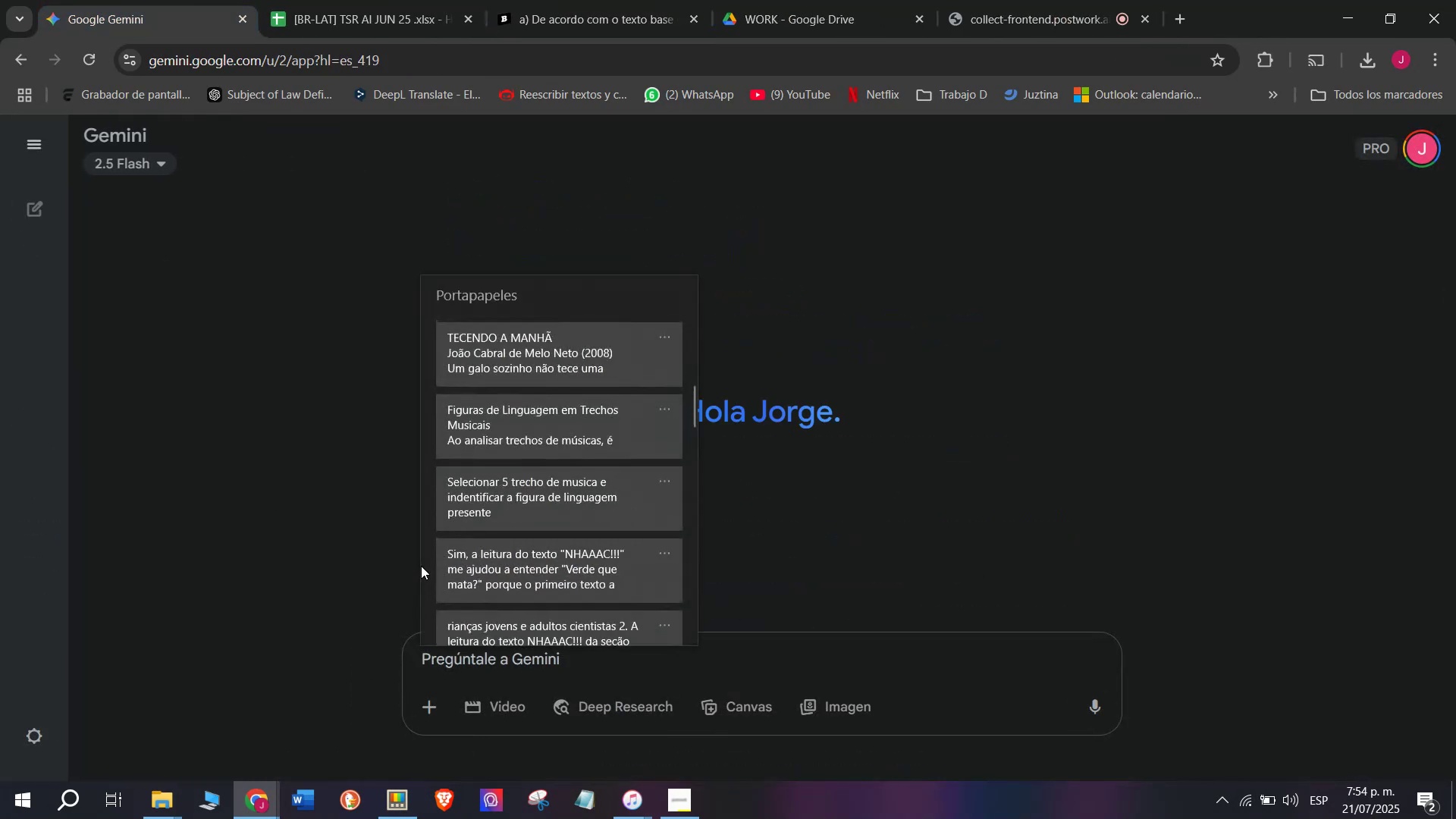 
key(C)
 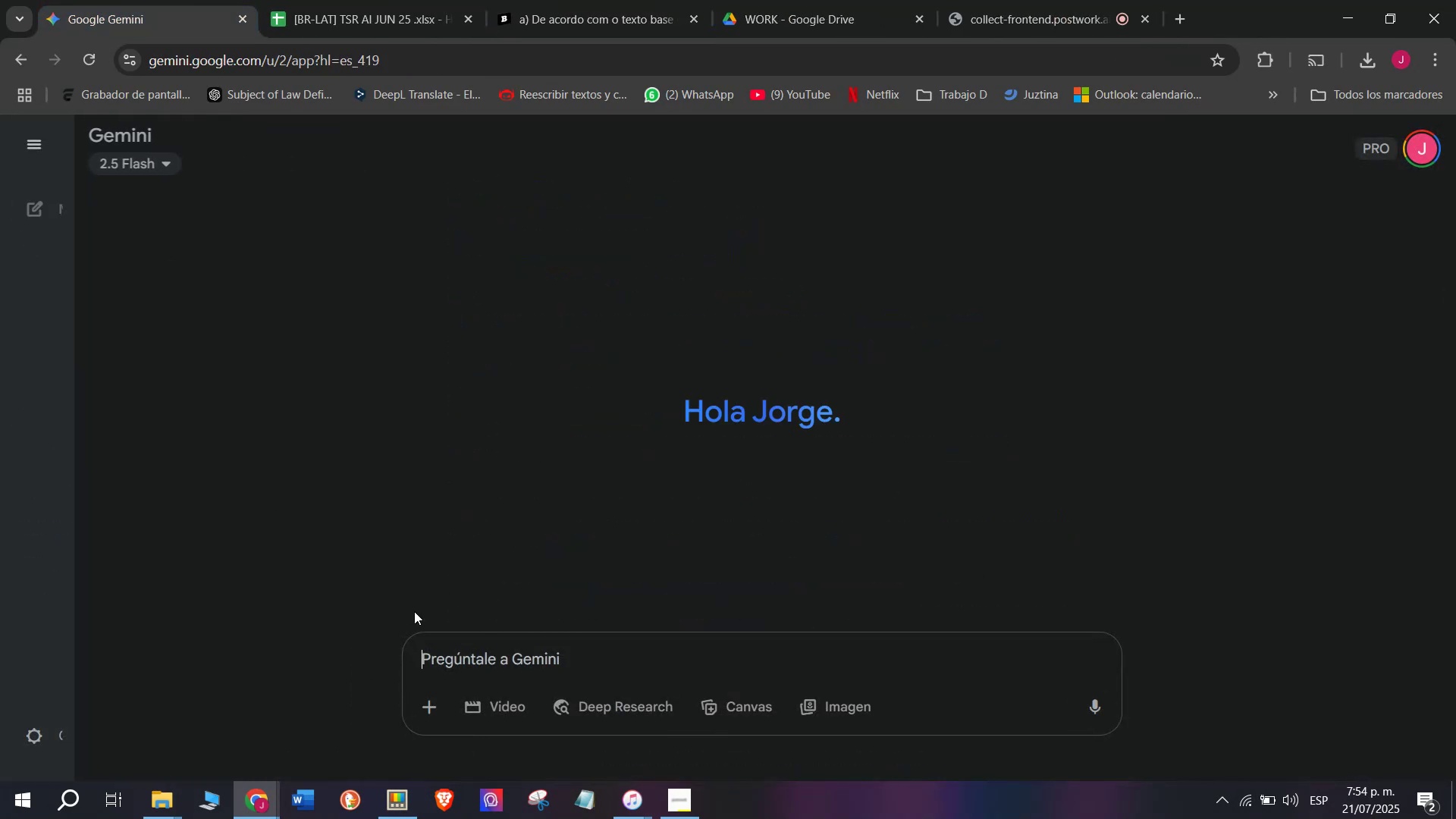 
key(Meta+V)
 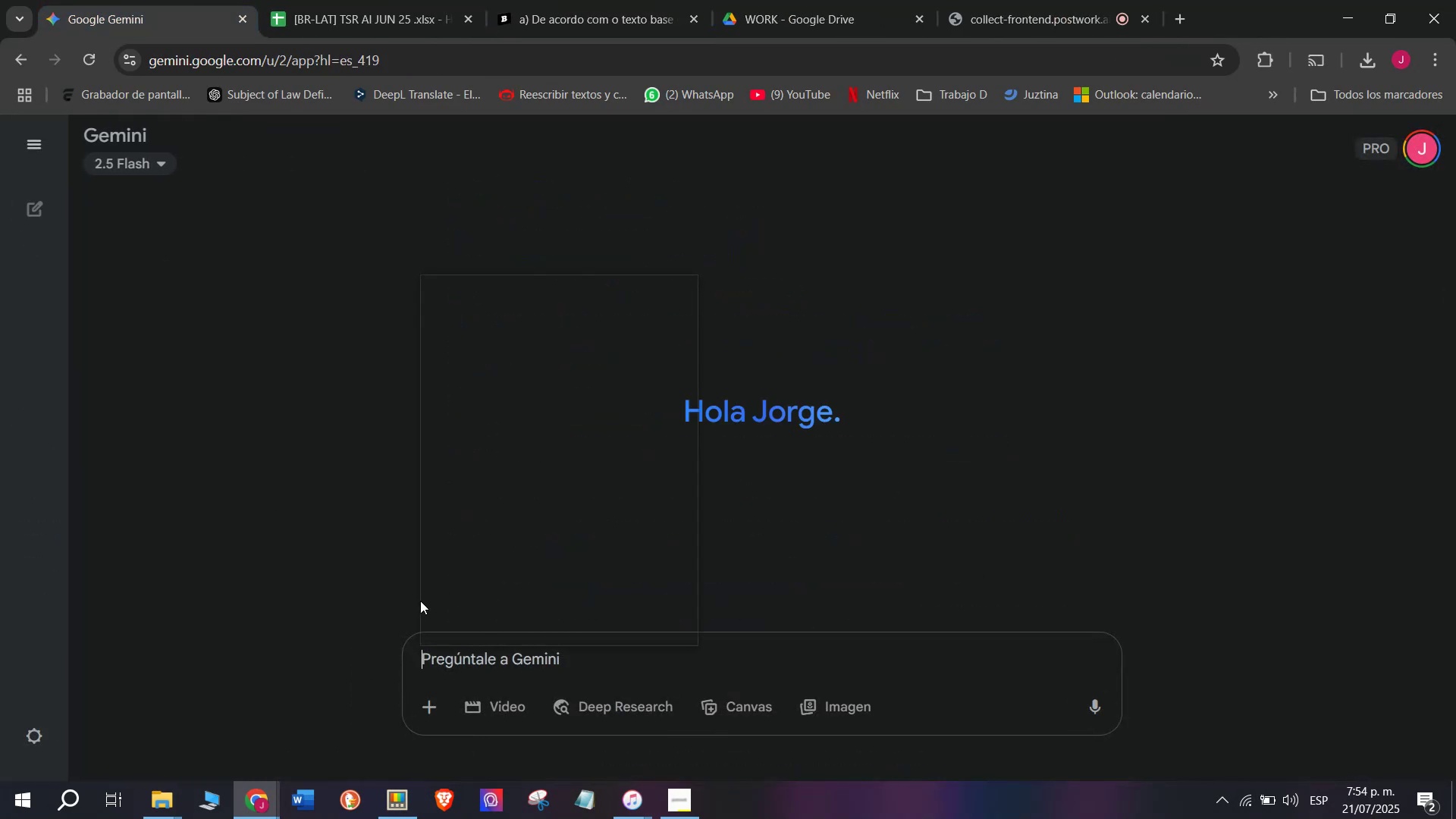 
scroll: coordinate [484, 516], scroll_direction: down, amount: 31.0
 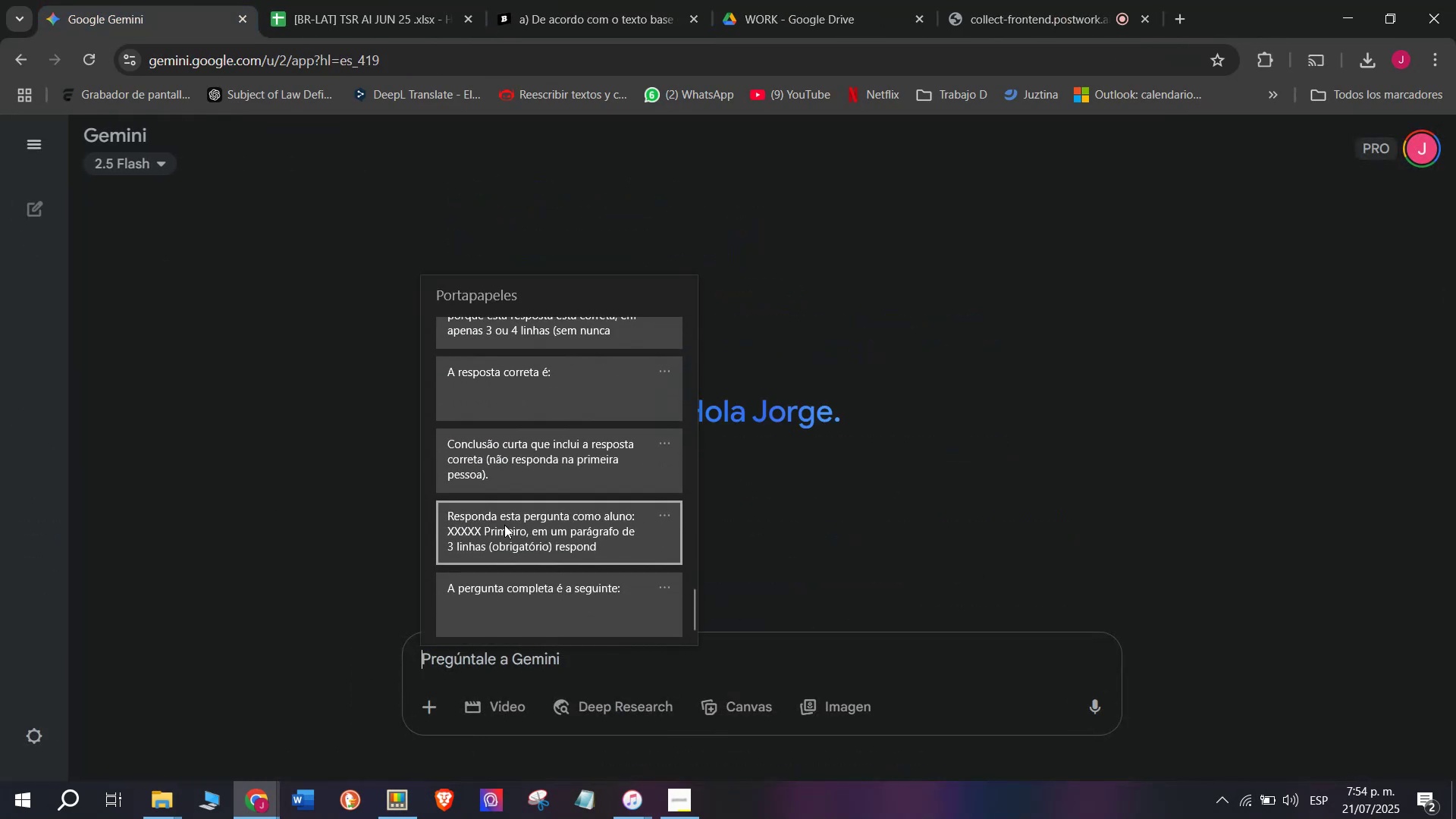 
key(Control+ControlLeft)
 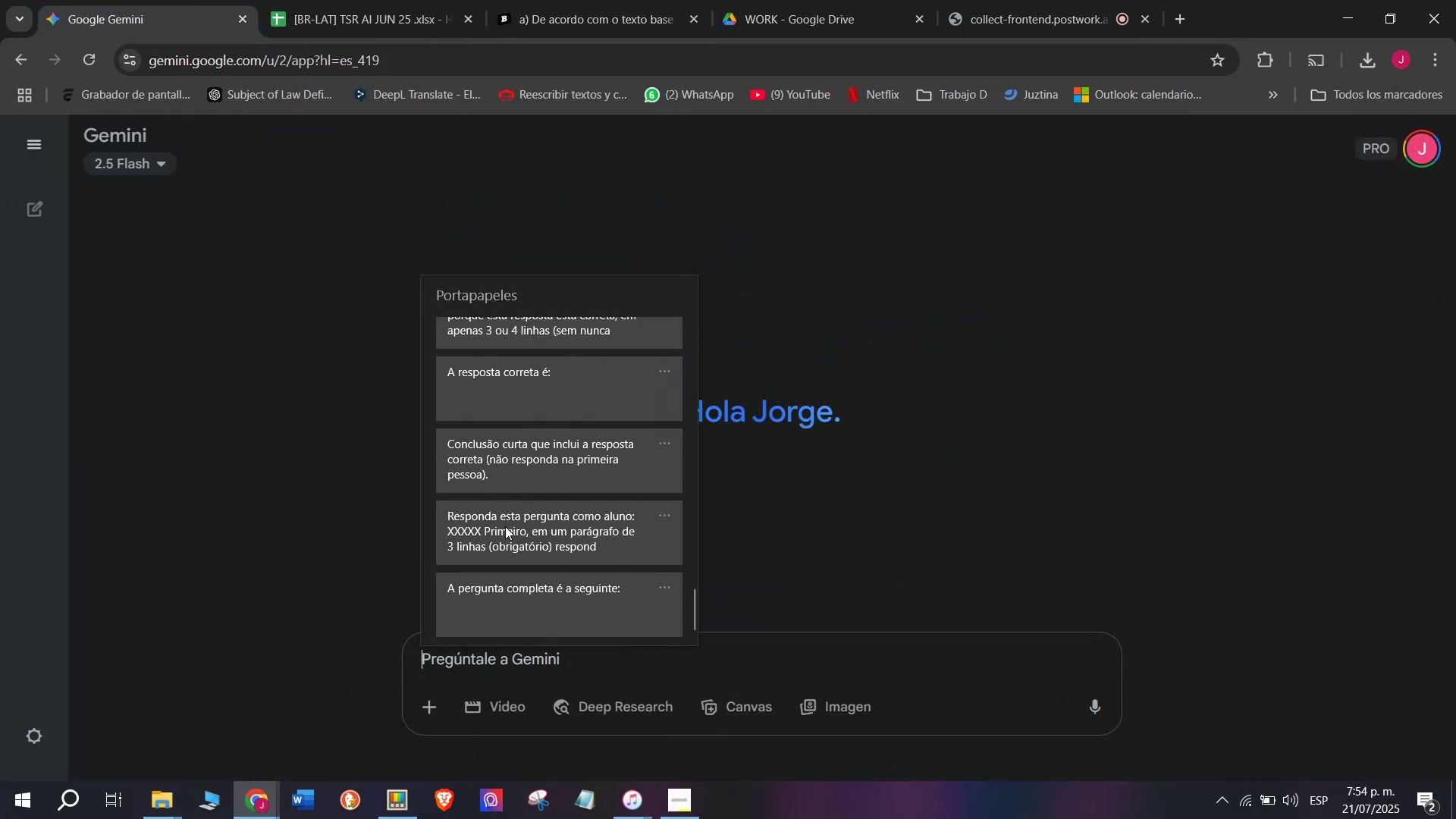 
key(Control+V)
 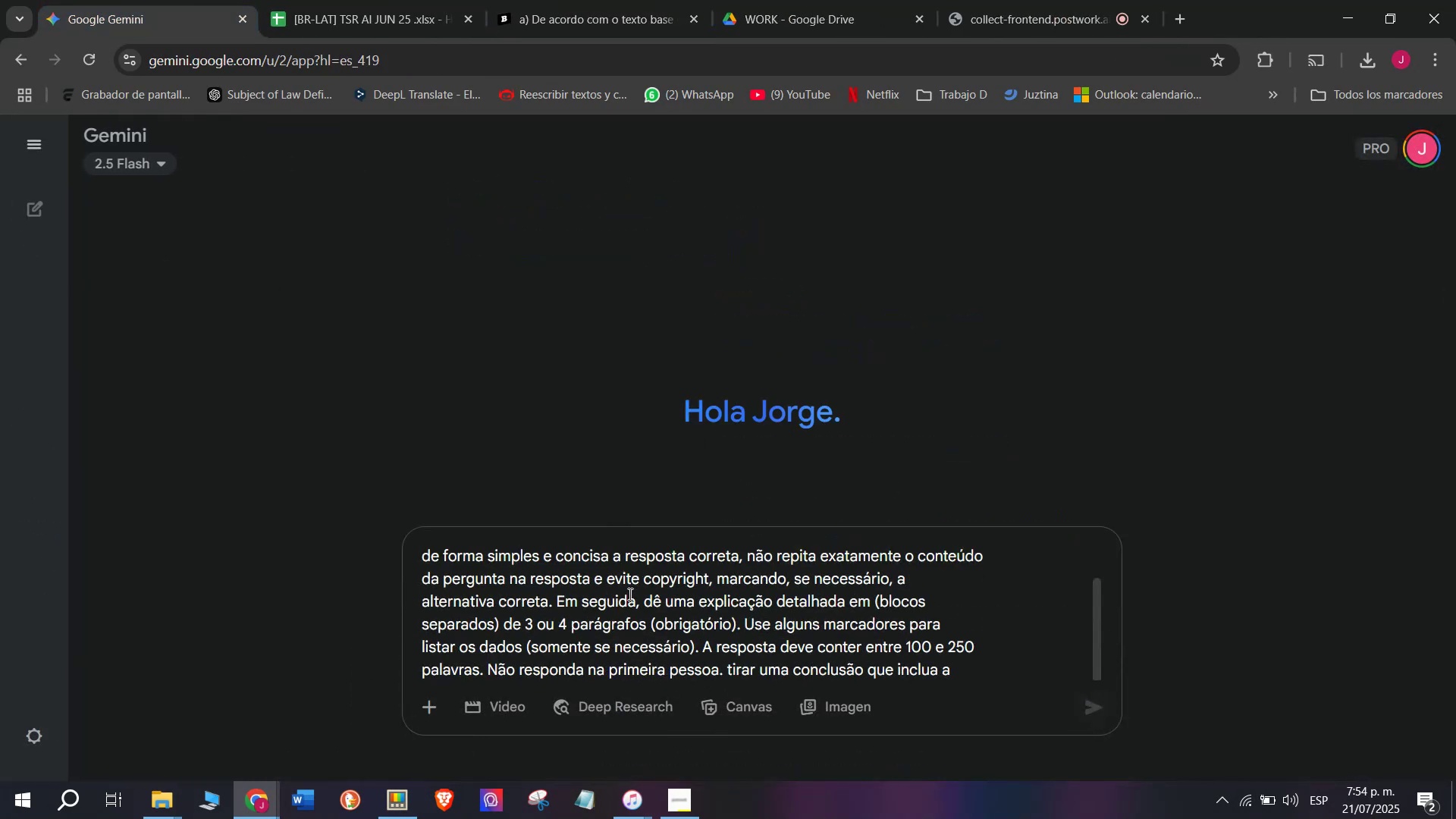 
scroll: coordinate [629, 593], scroll_direction: up, amount: 5.0
 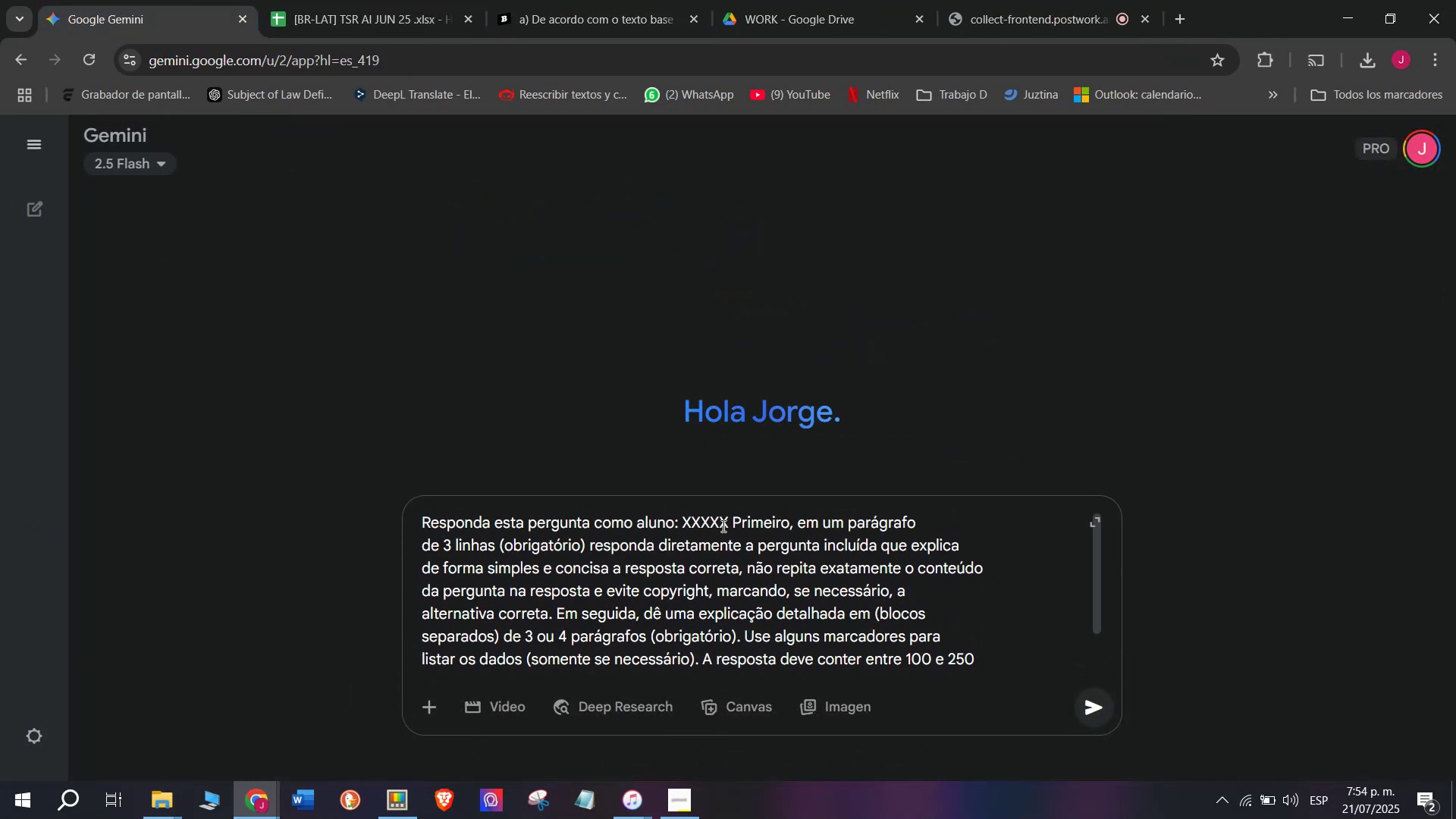 
left_click_drag(start_coordinate=[729, 521], to_coordinate=[679, 518])
 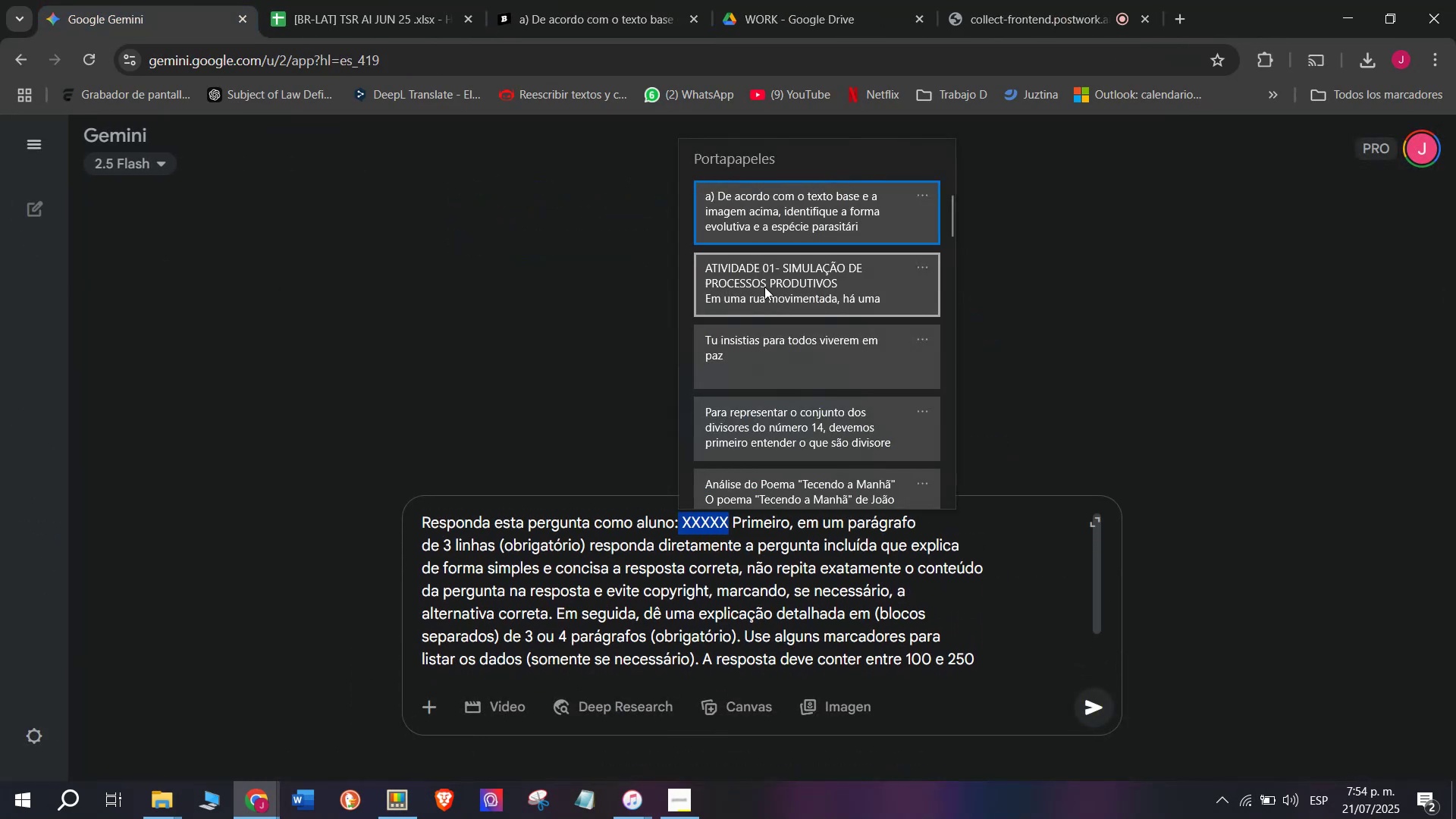 
key(Meta+MetaLeft)
 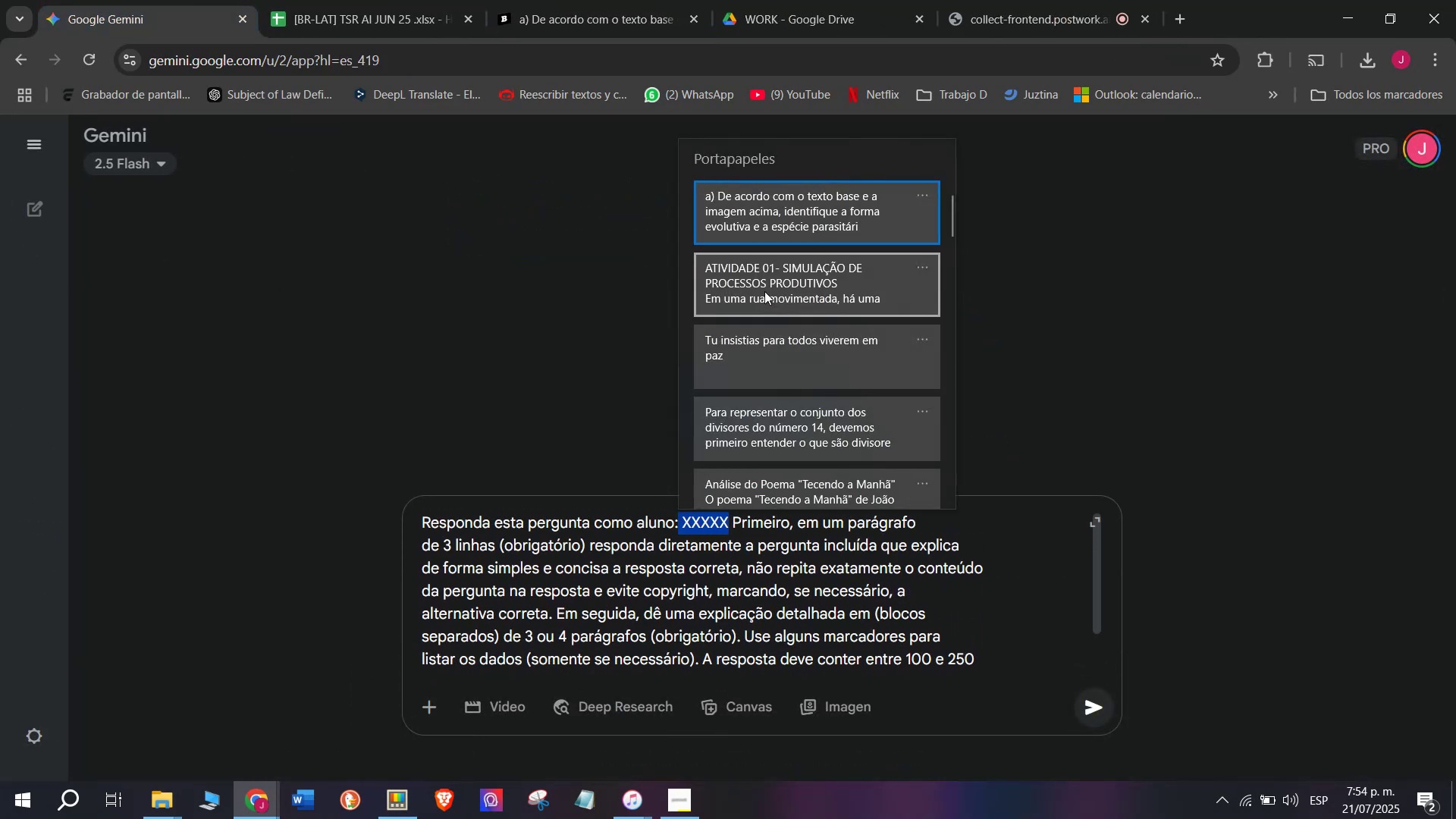 
key(C)
 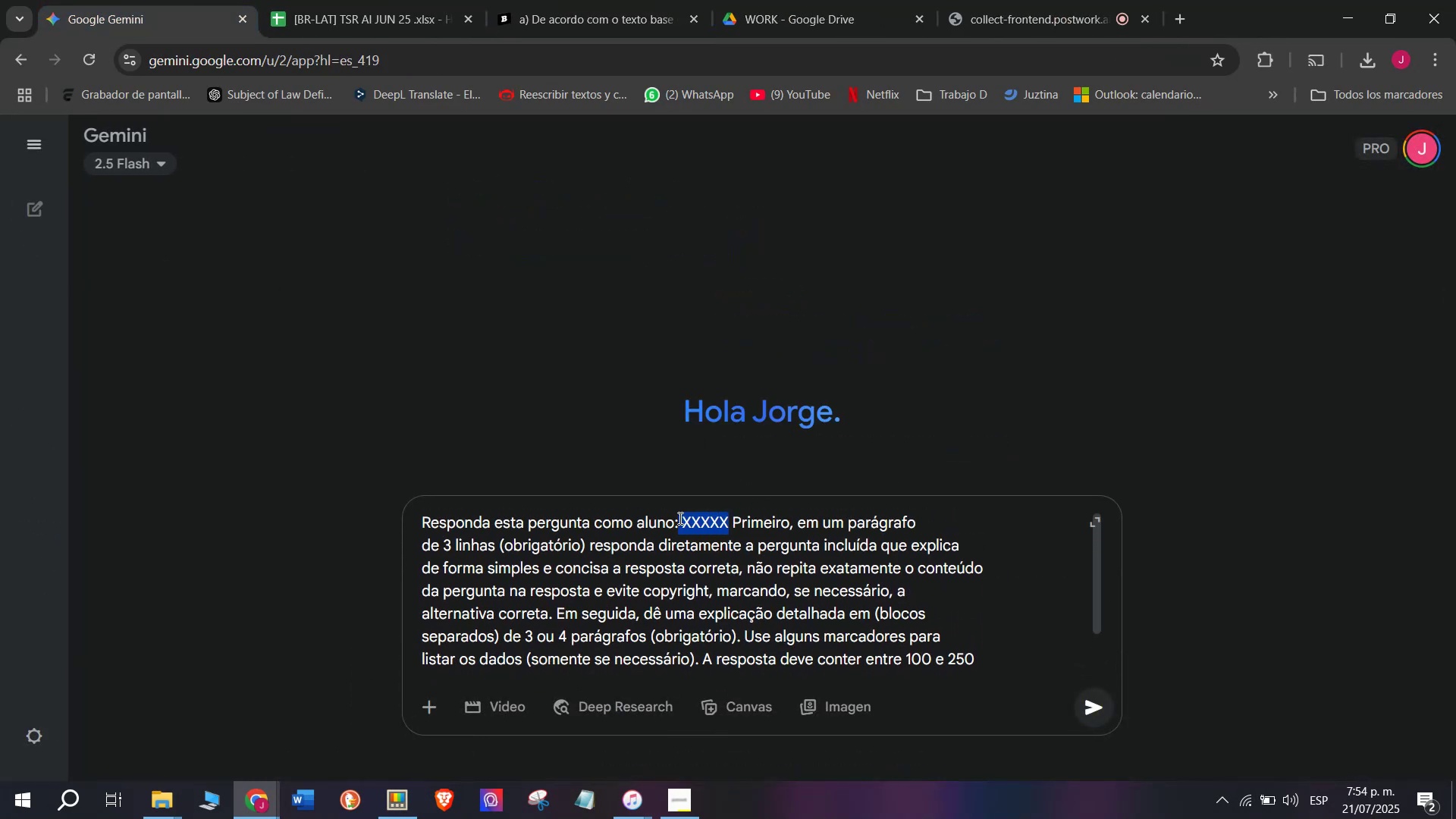 
key(Meta+V)
 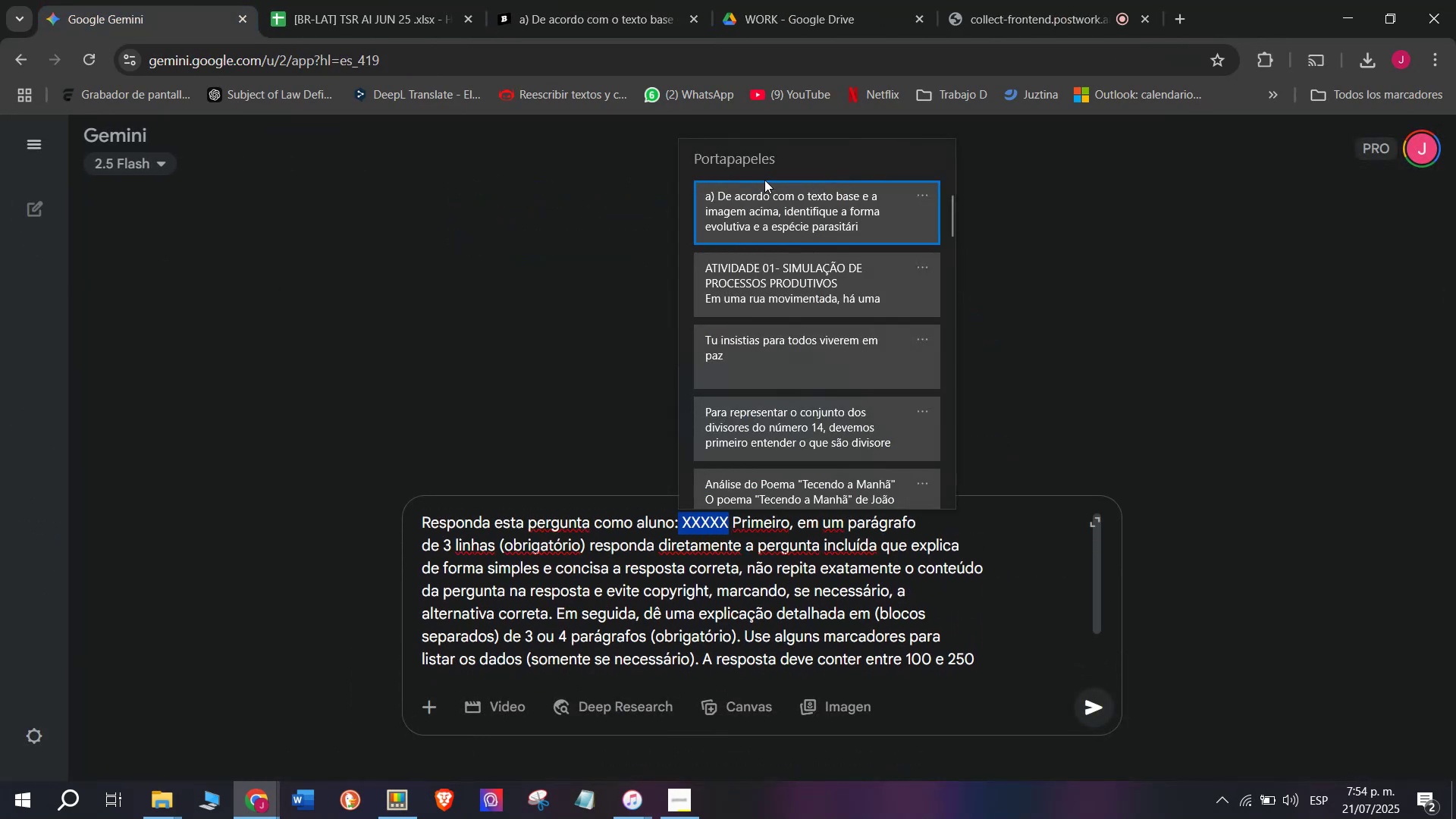 
left_click([775, 202])
 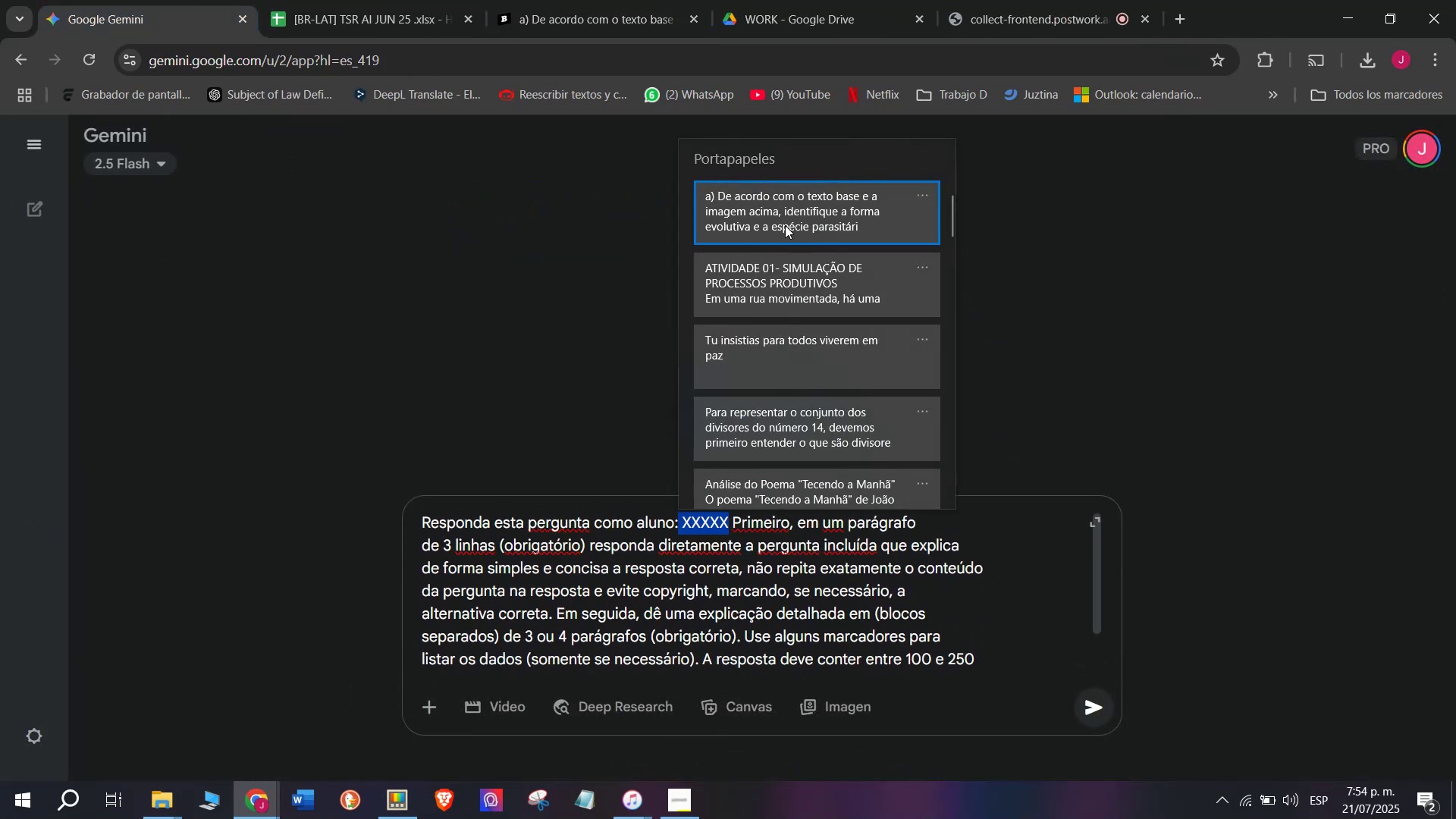 
key(Control+ControlLeft)
 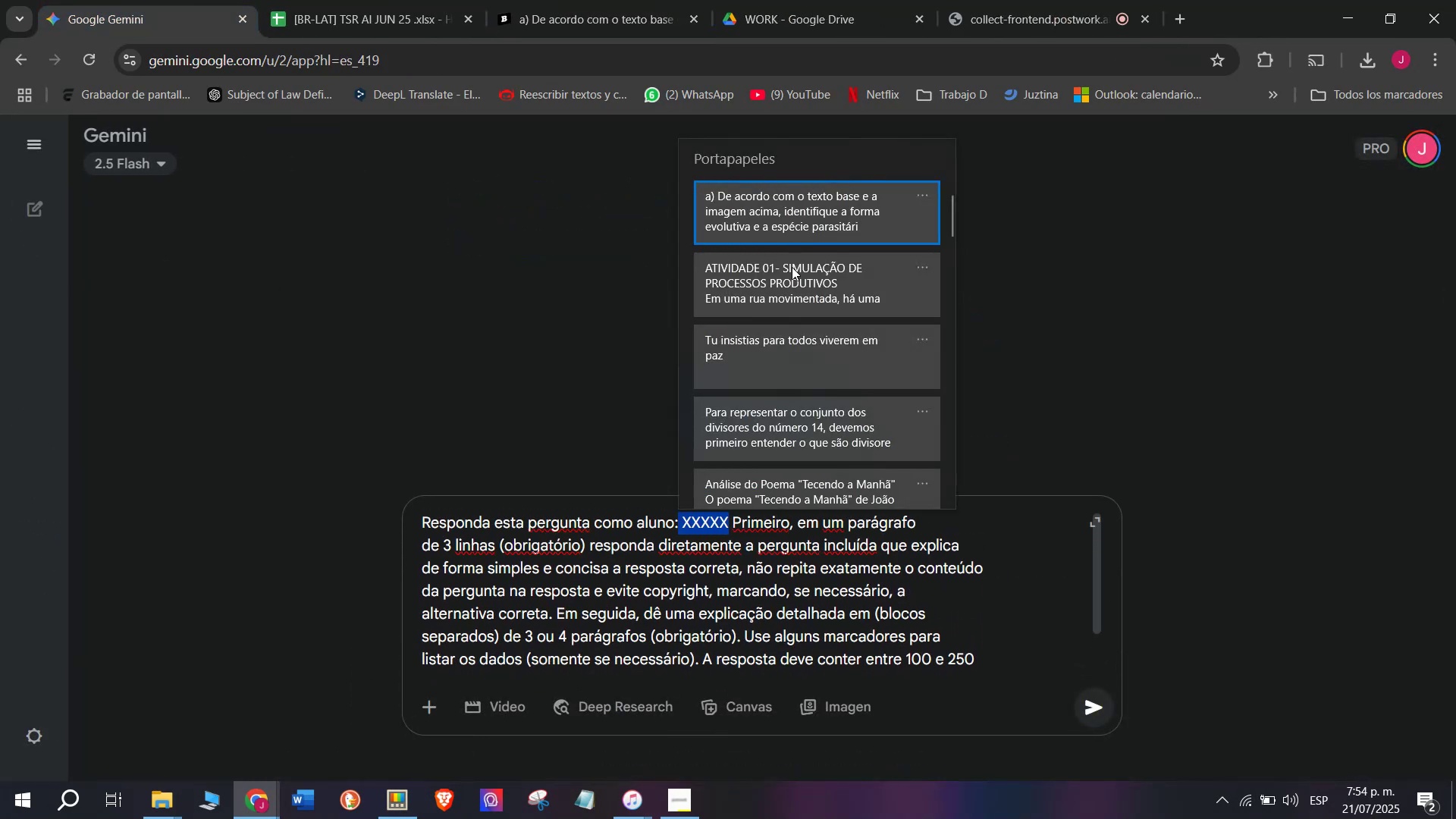 
key(Control+V)
 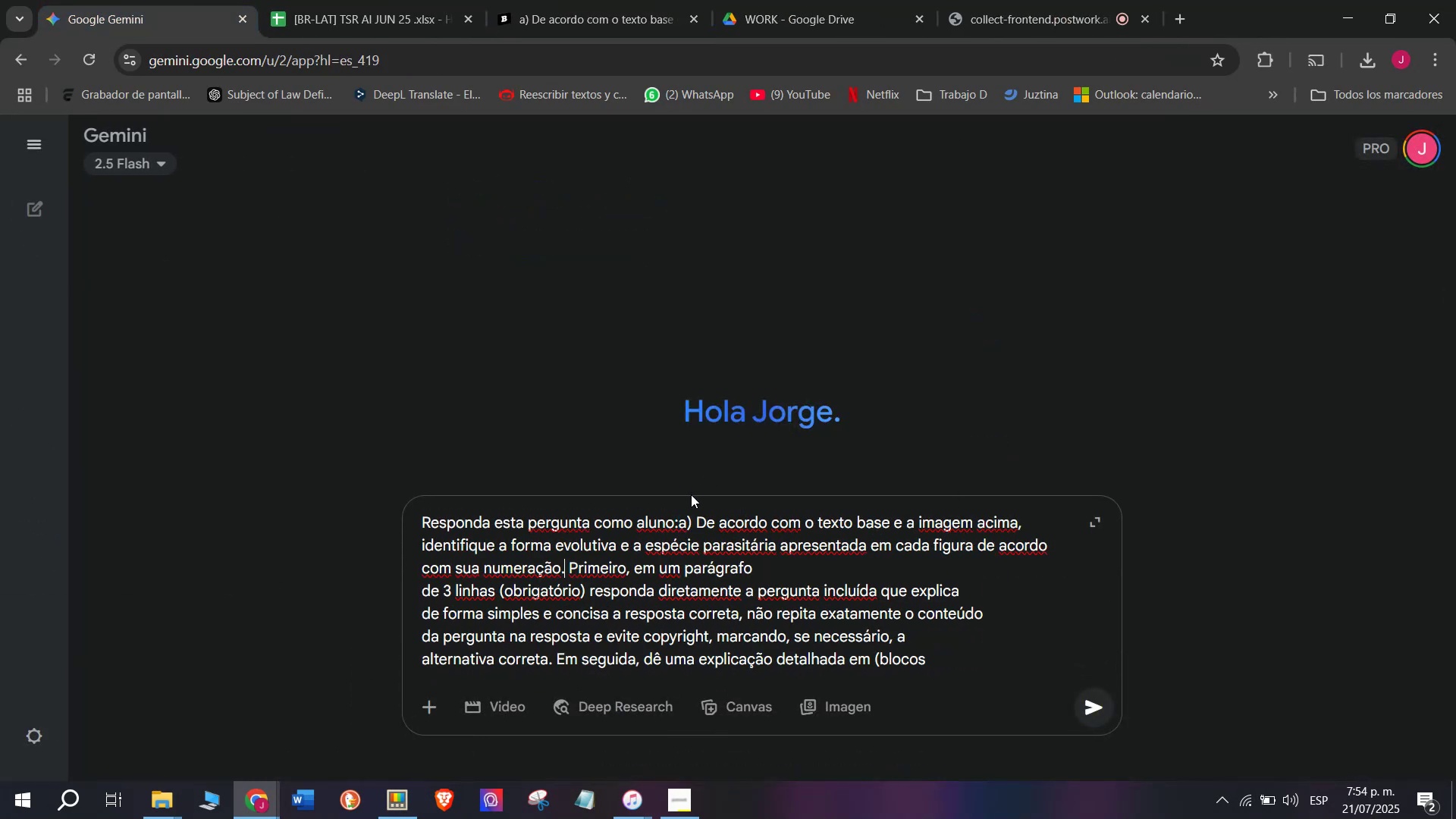 
key(Space)
 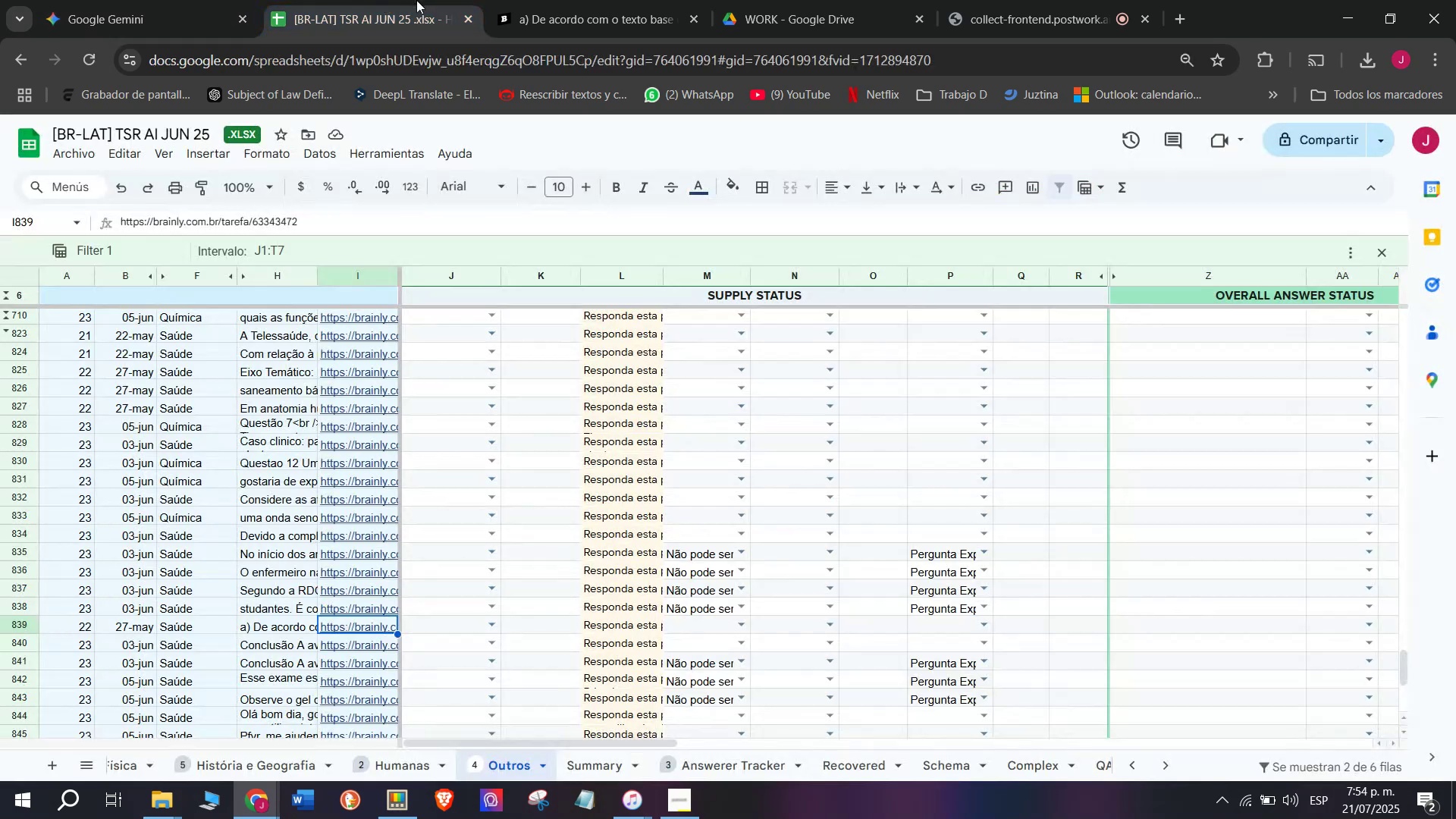 
double_click([568, 0])
 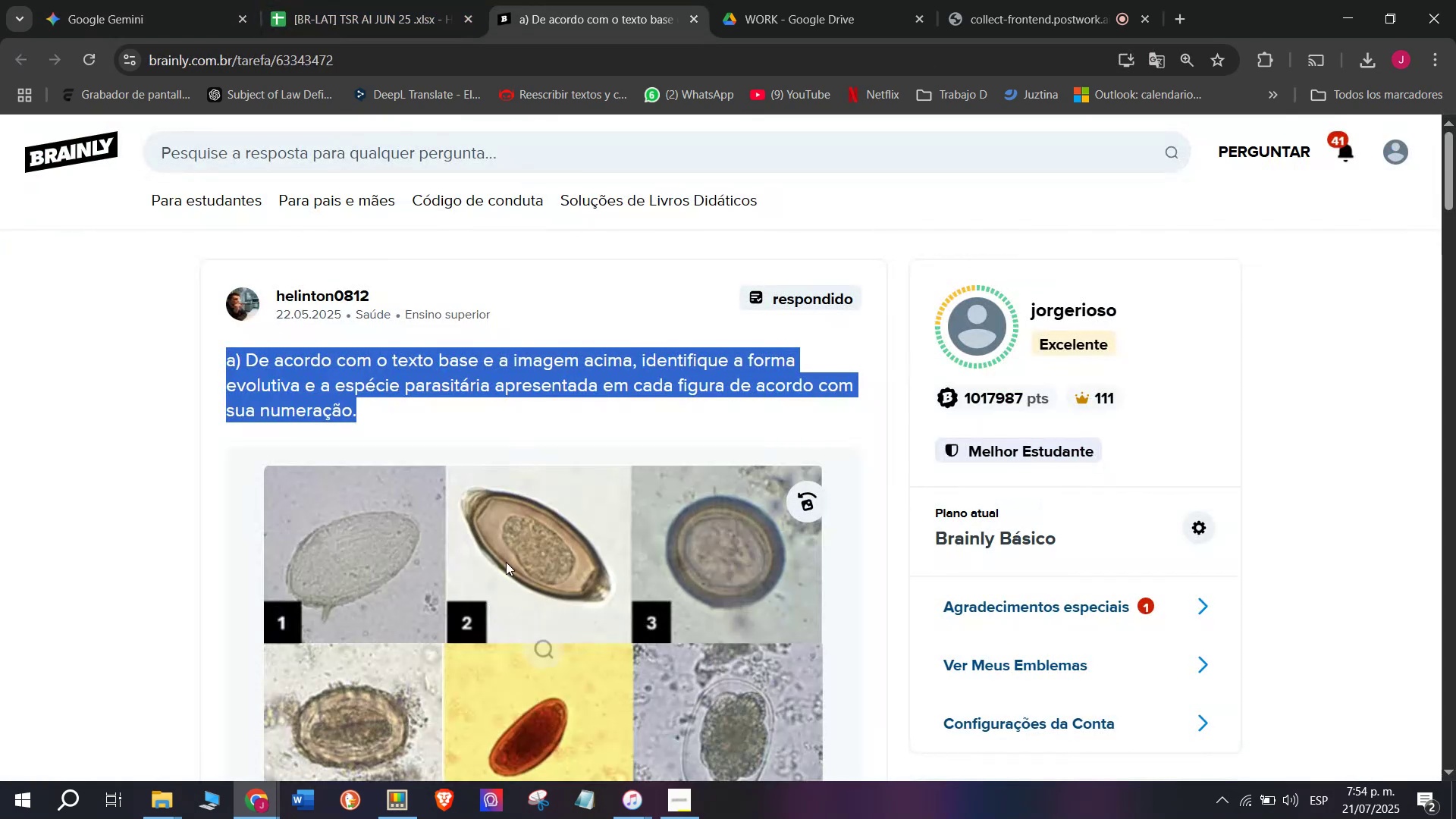 
right_click([507, 602])
 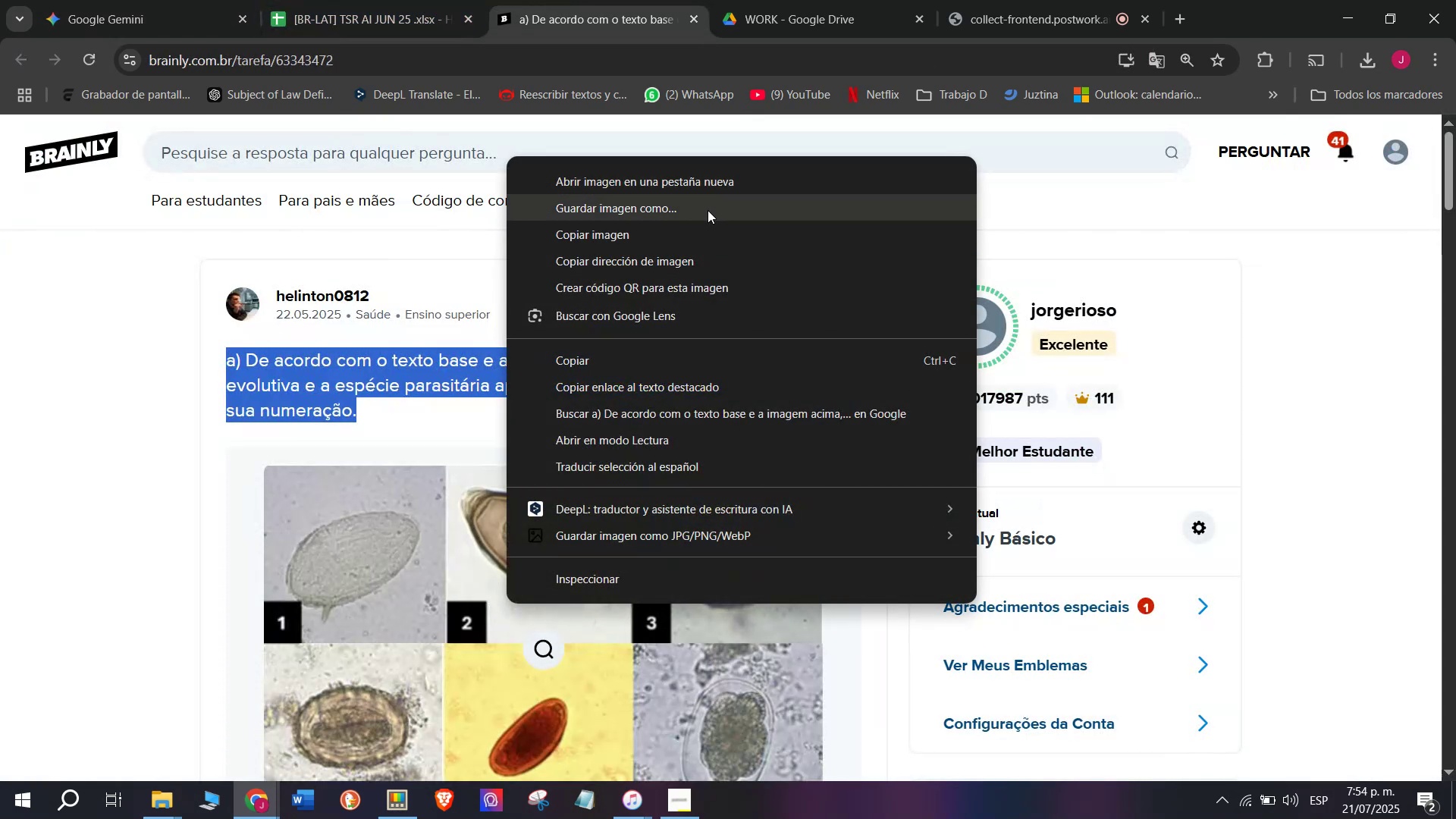 
left_click([708, 210])
 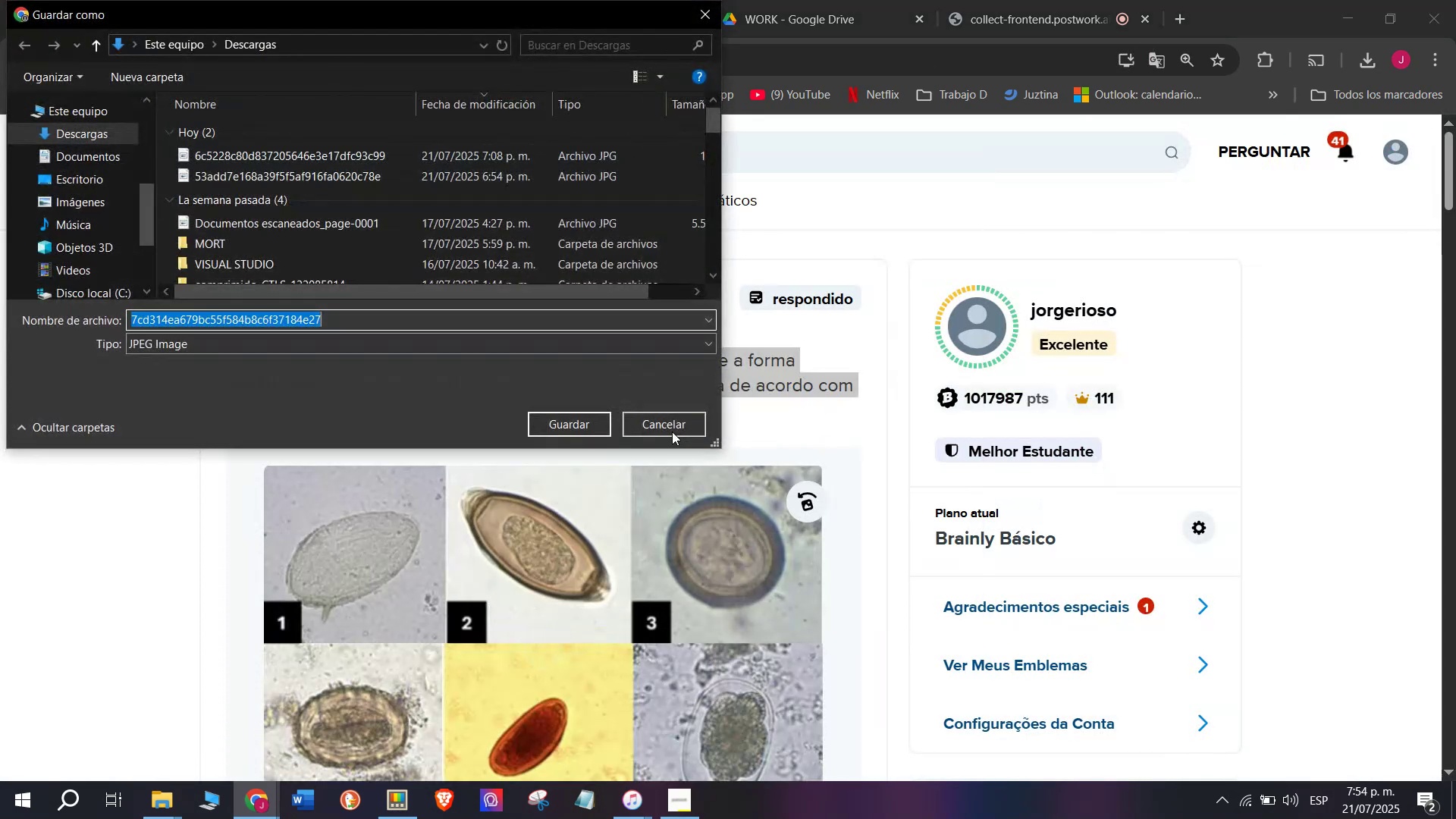 
left_click([569, 413])
 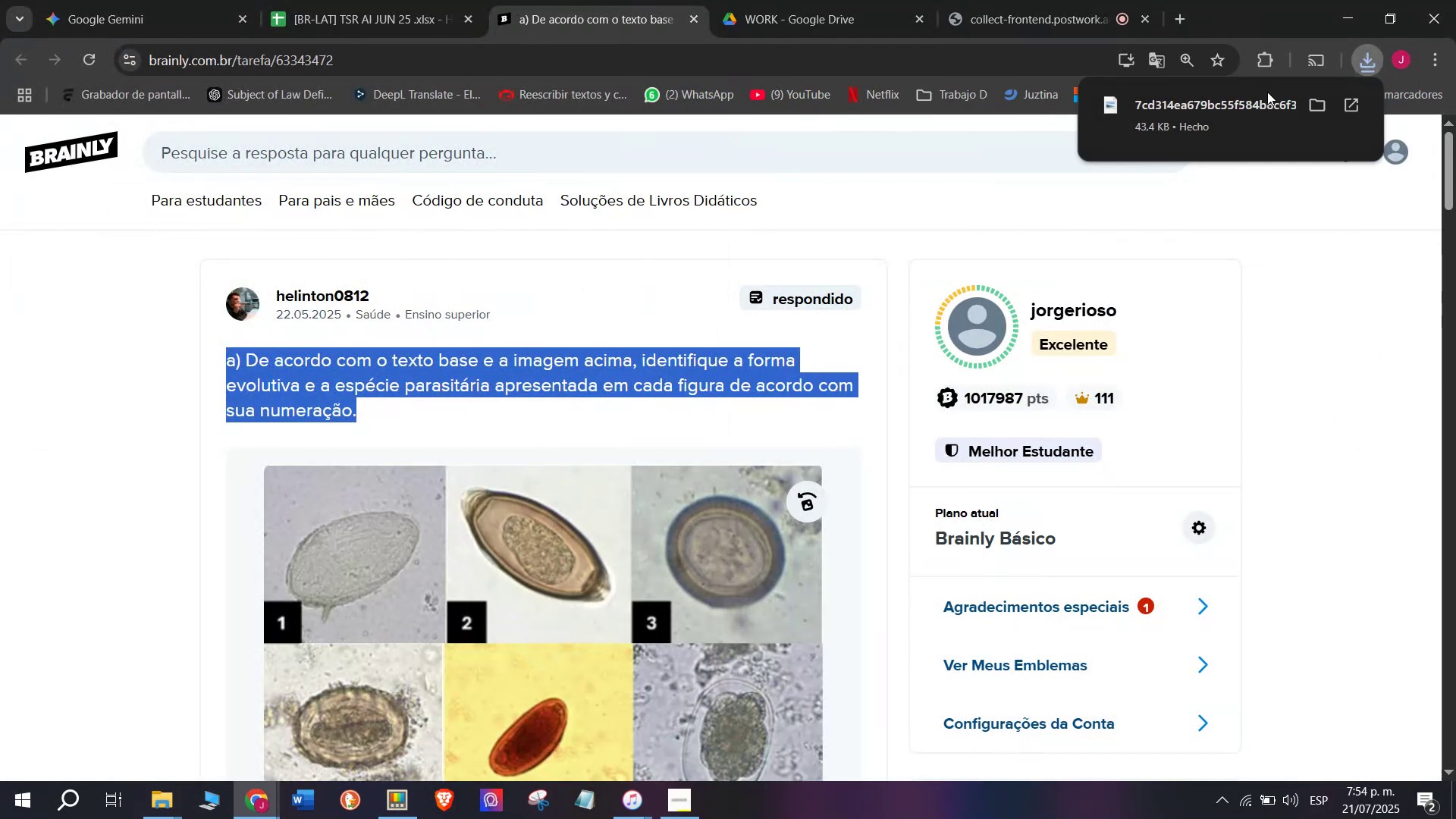 
left_click_drag(start_coordinate=[1219, 128], to_coordinate=[675, 600])
 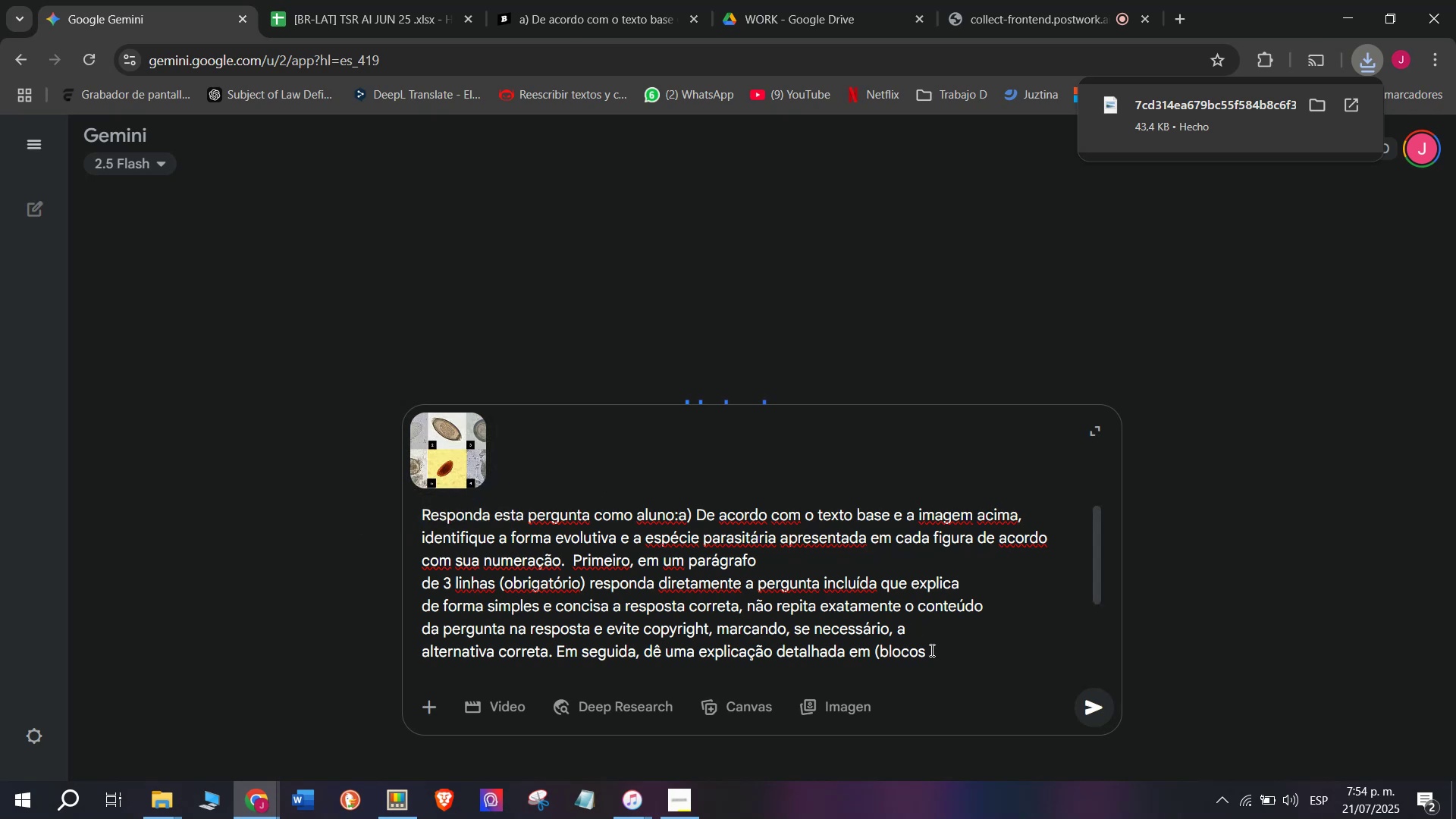 
left_click([1080, 720])
 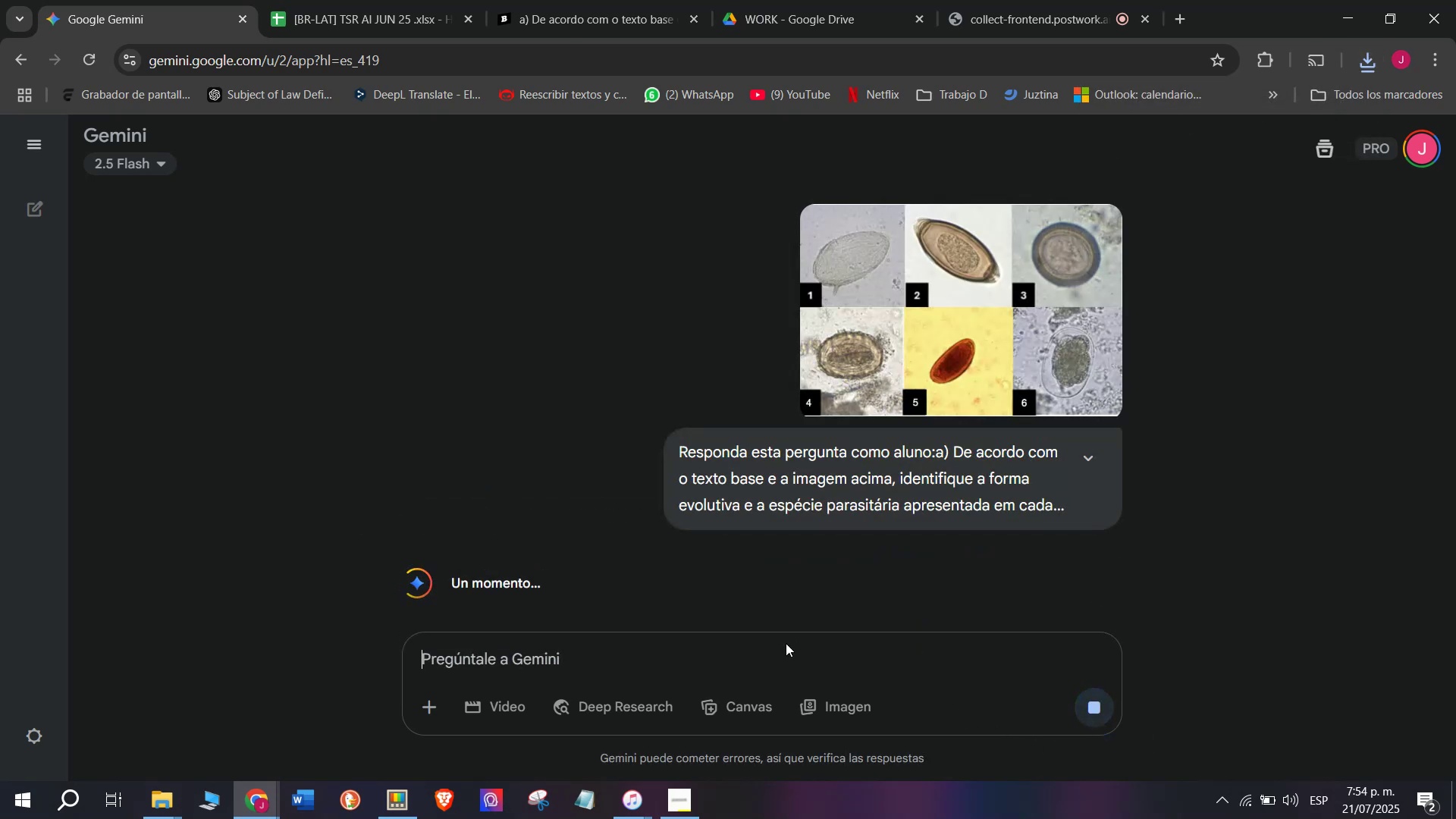 
scroll: coordinate [475, 526], scroll_direction: down, amount: 9.0
 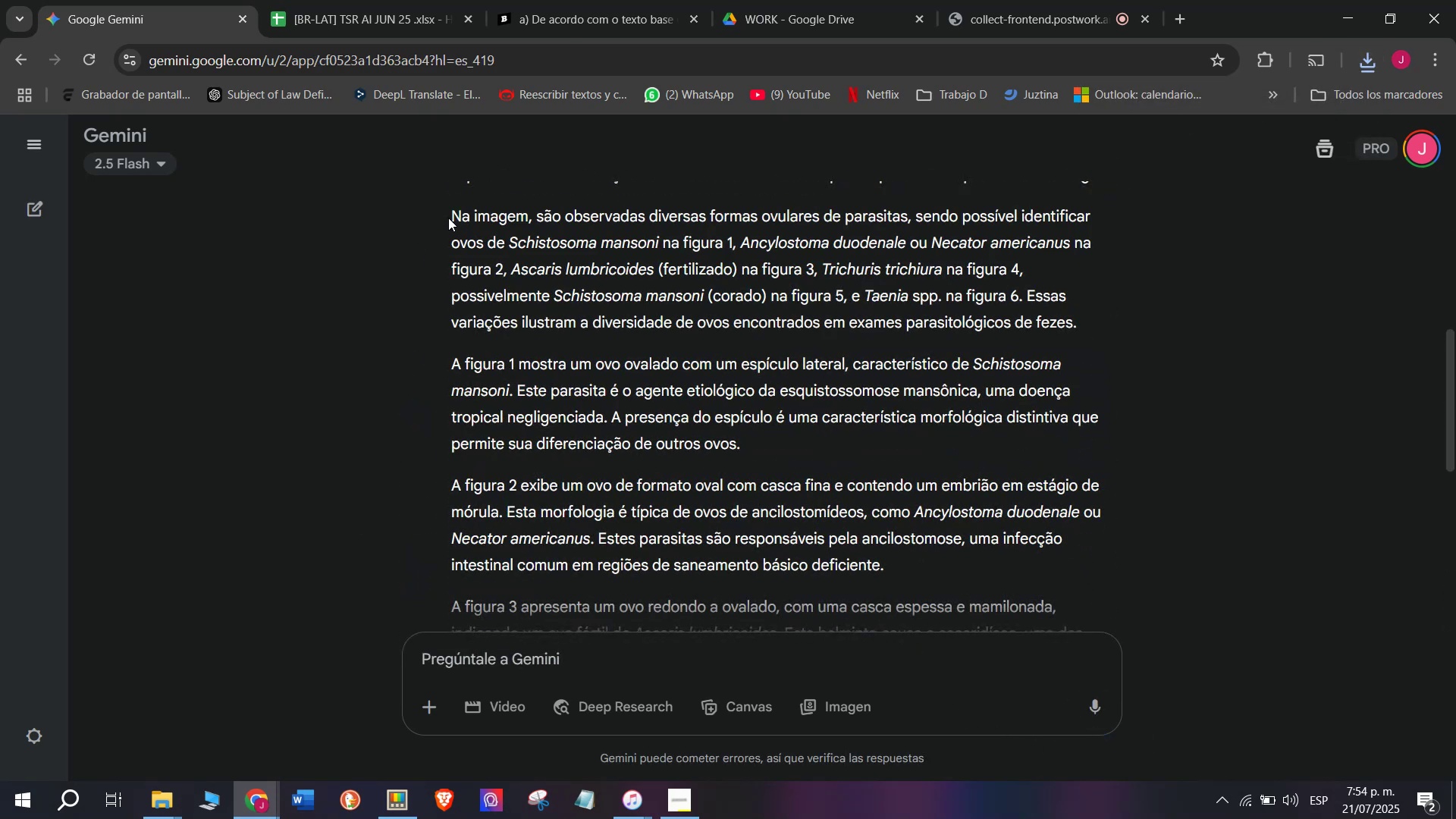 
left_click_drag(start_coordinate=[450, 218], to_coordinate=[767, 347])
 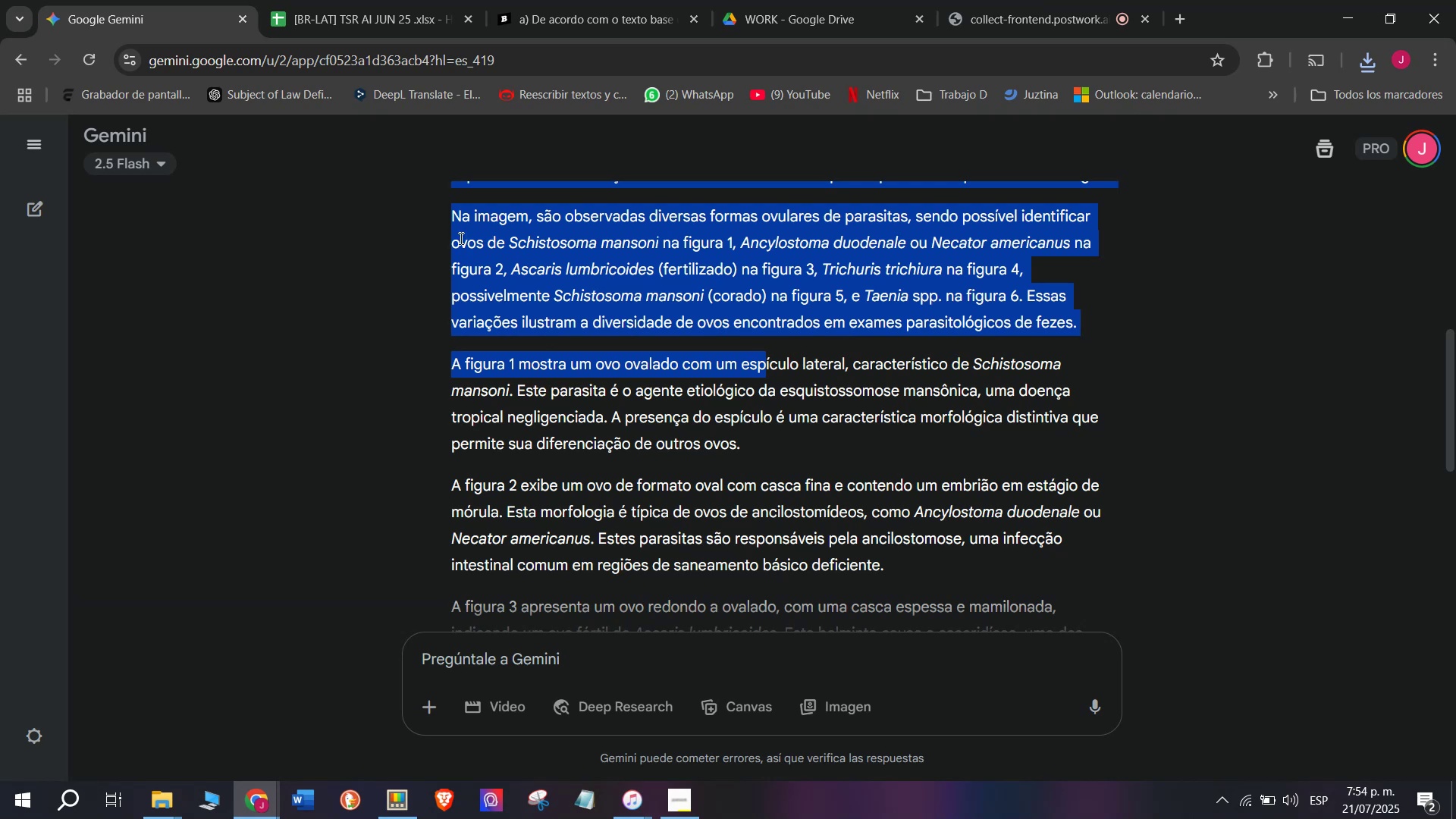 
double_click([447, 231])
 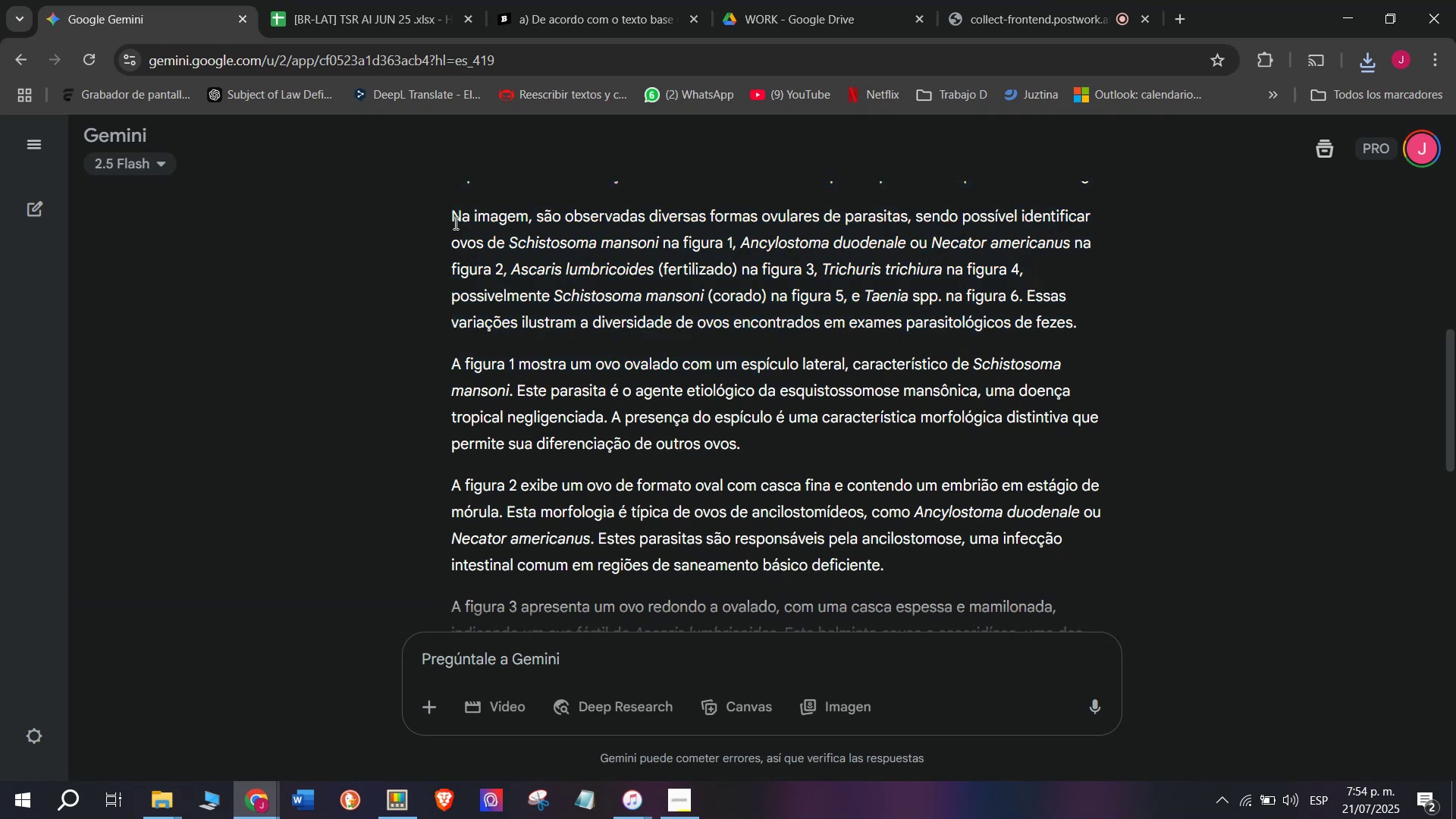 
left_click_drag(start_coordinate=[455, 221], to_coordinate=[789, 423])
 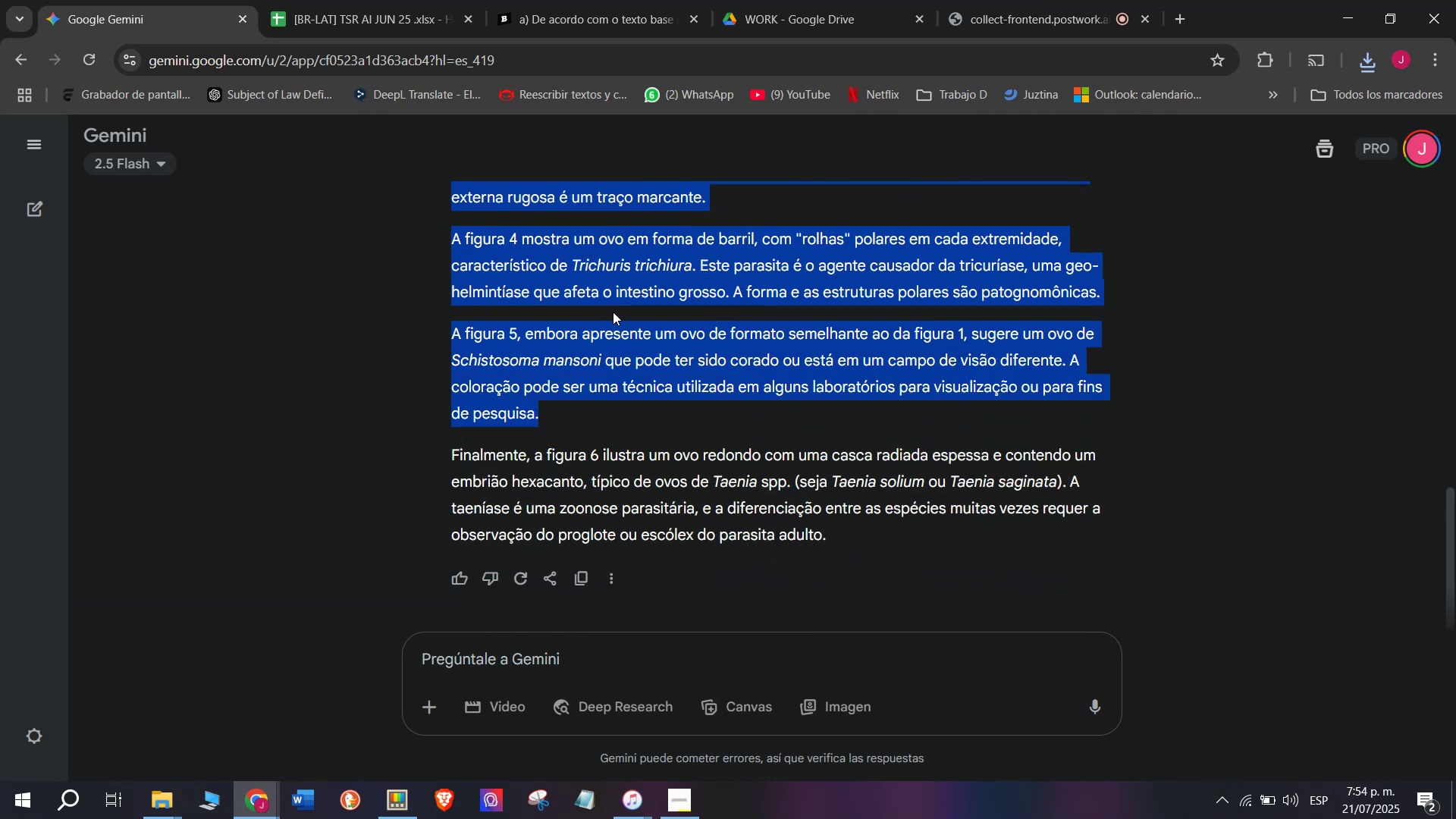 
scroll: coordinate [728, 351], scroll_direction: down, amount: 2.0
 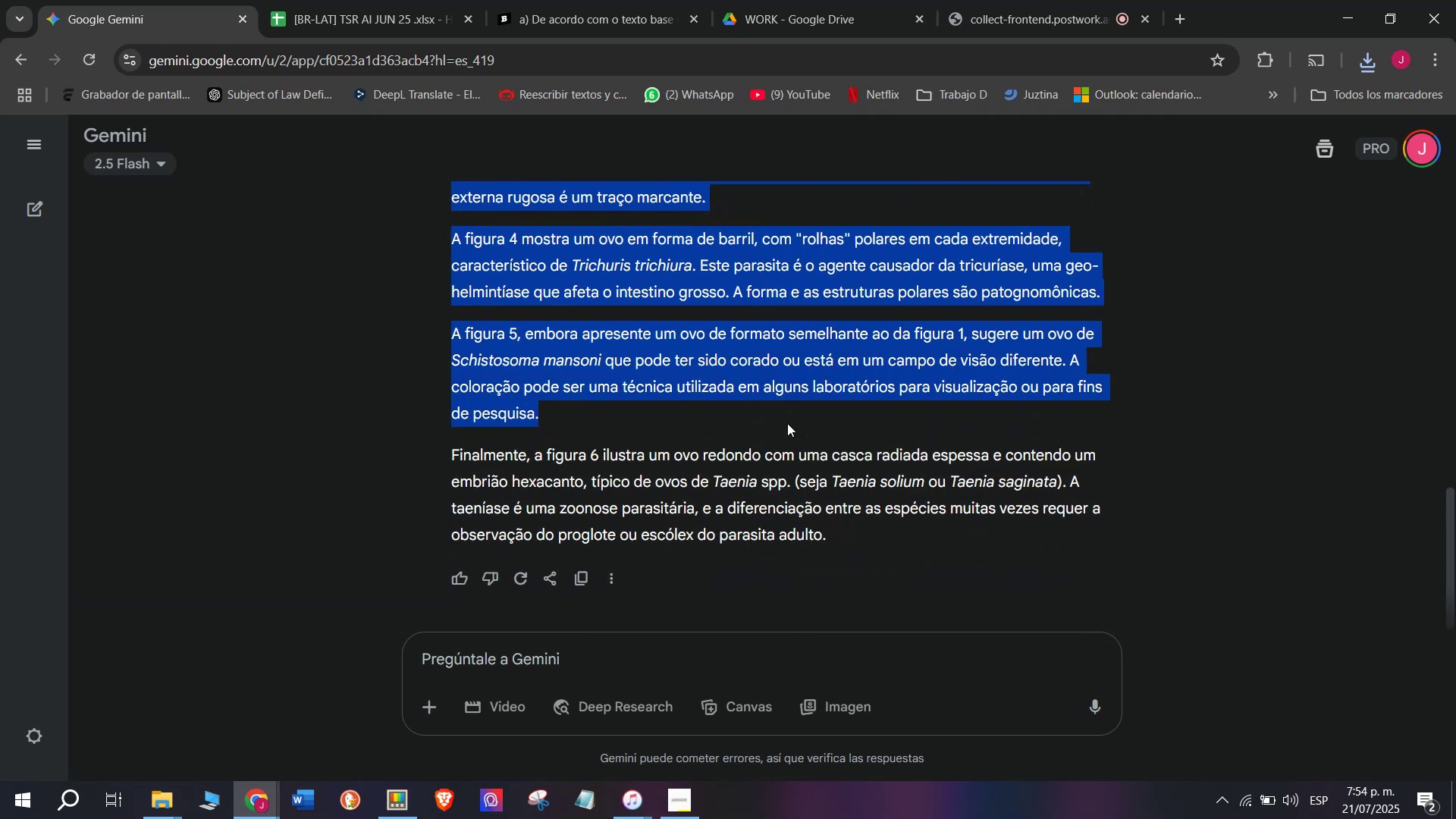 
key(Break)
 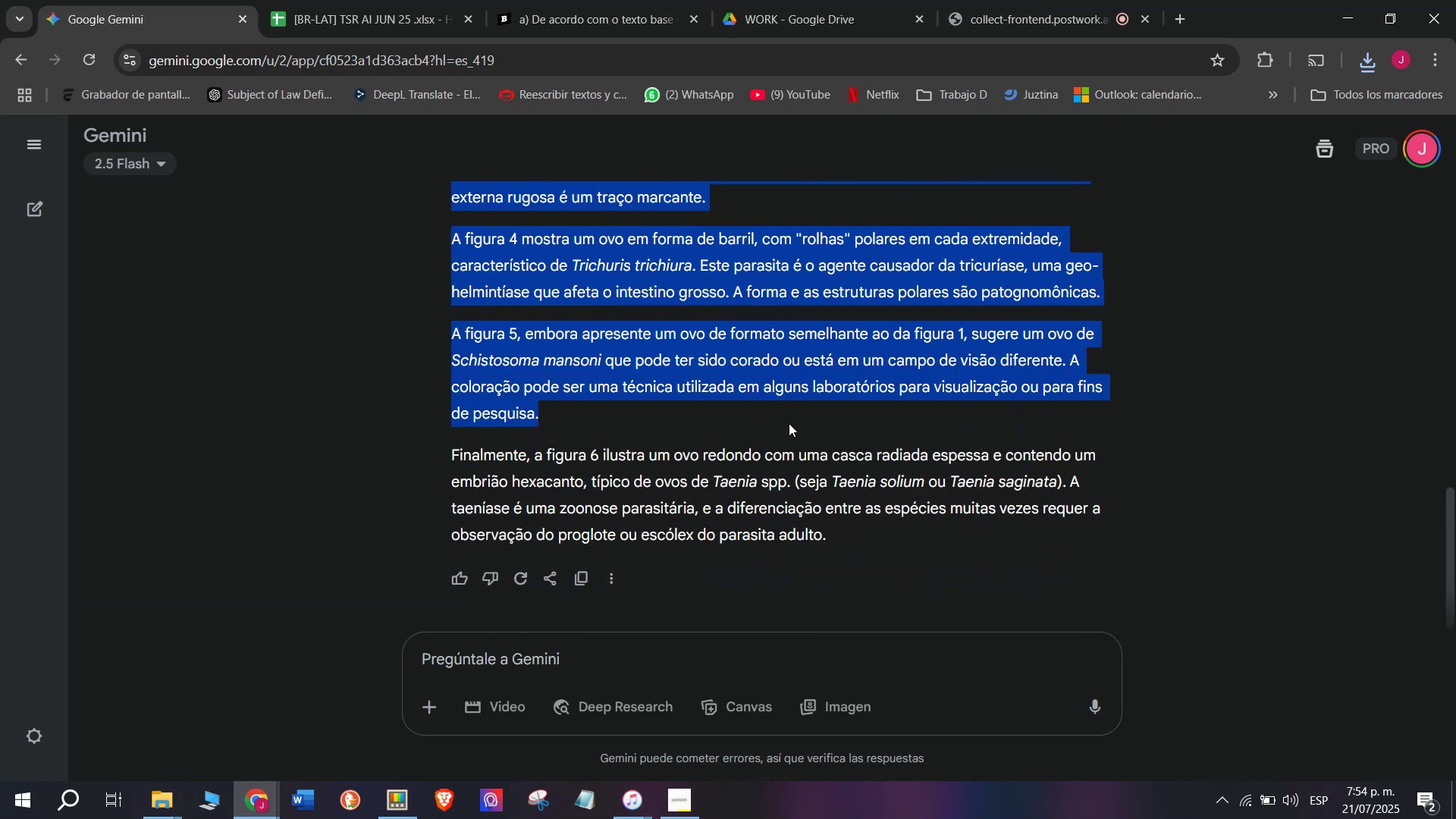 
key(Control+ControlLeft)
 